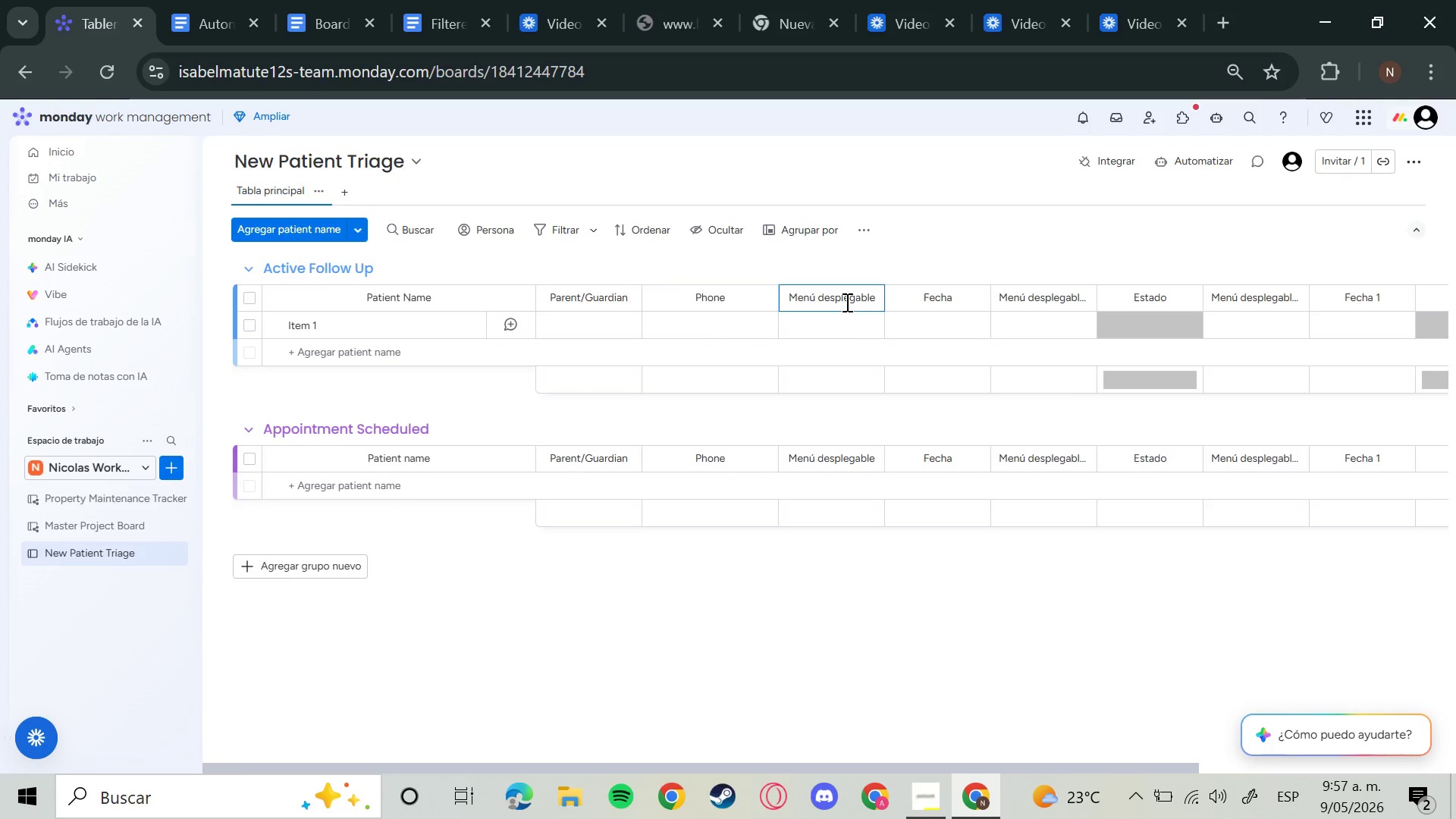 
hold_key(key=Backspace, duration=1.5)
 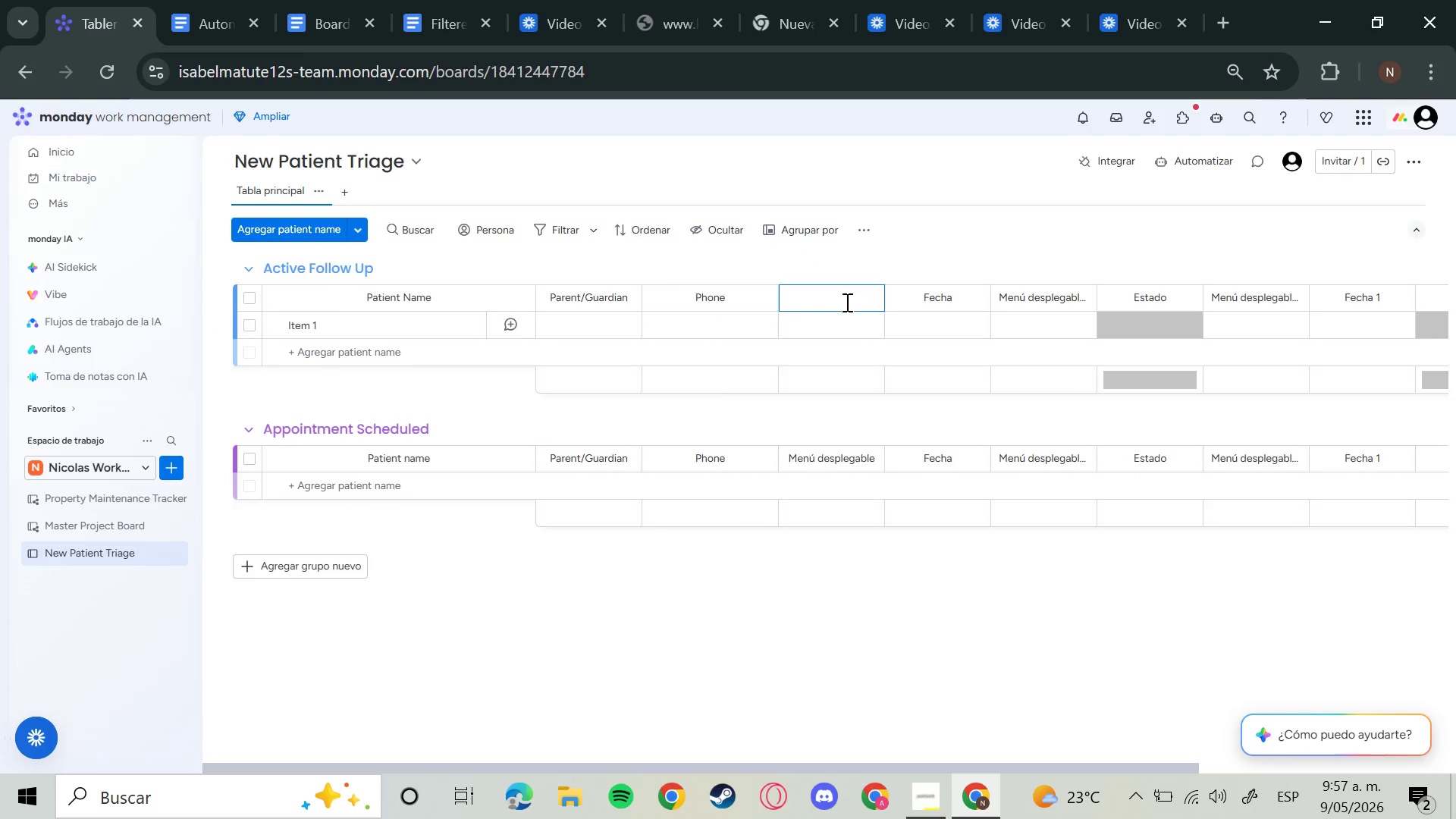 
hold_key(key=Backspace, duration=0.31)
 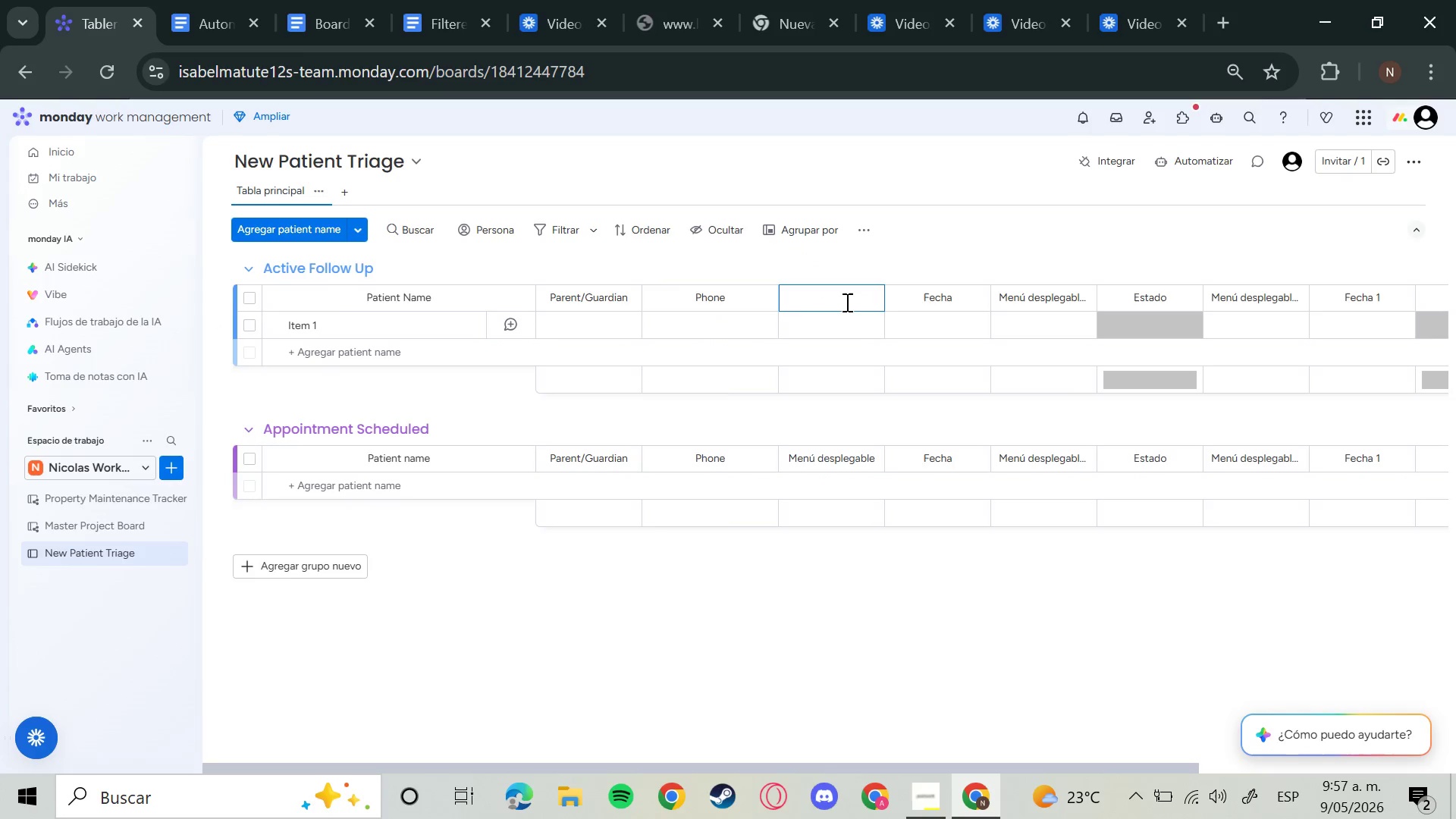 
type(Primary Concrn)
 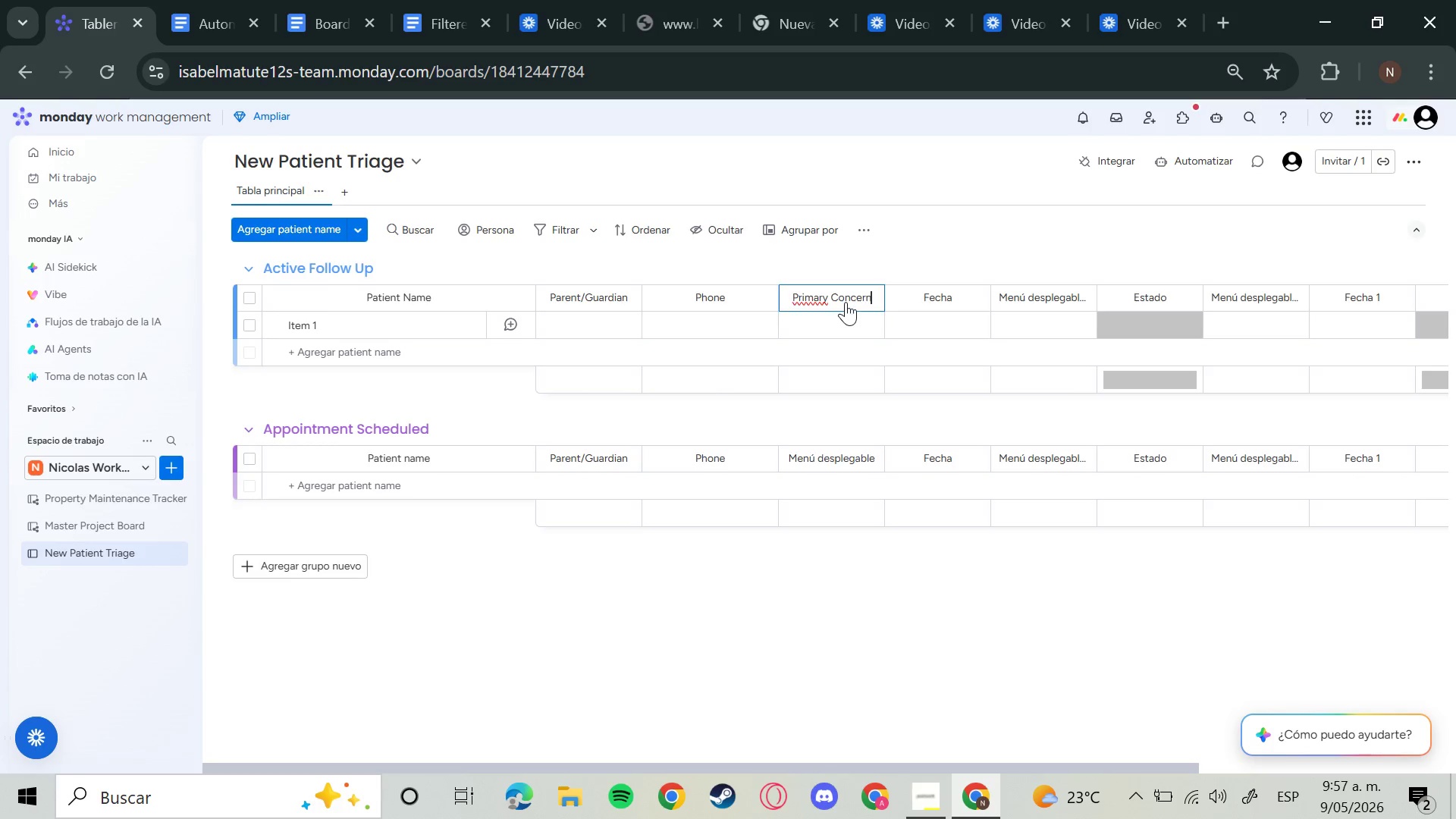 
hold_key(key=E, duration=0.33)
 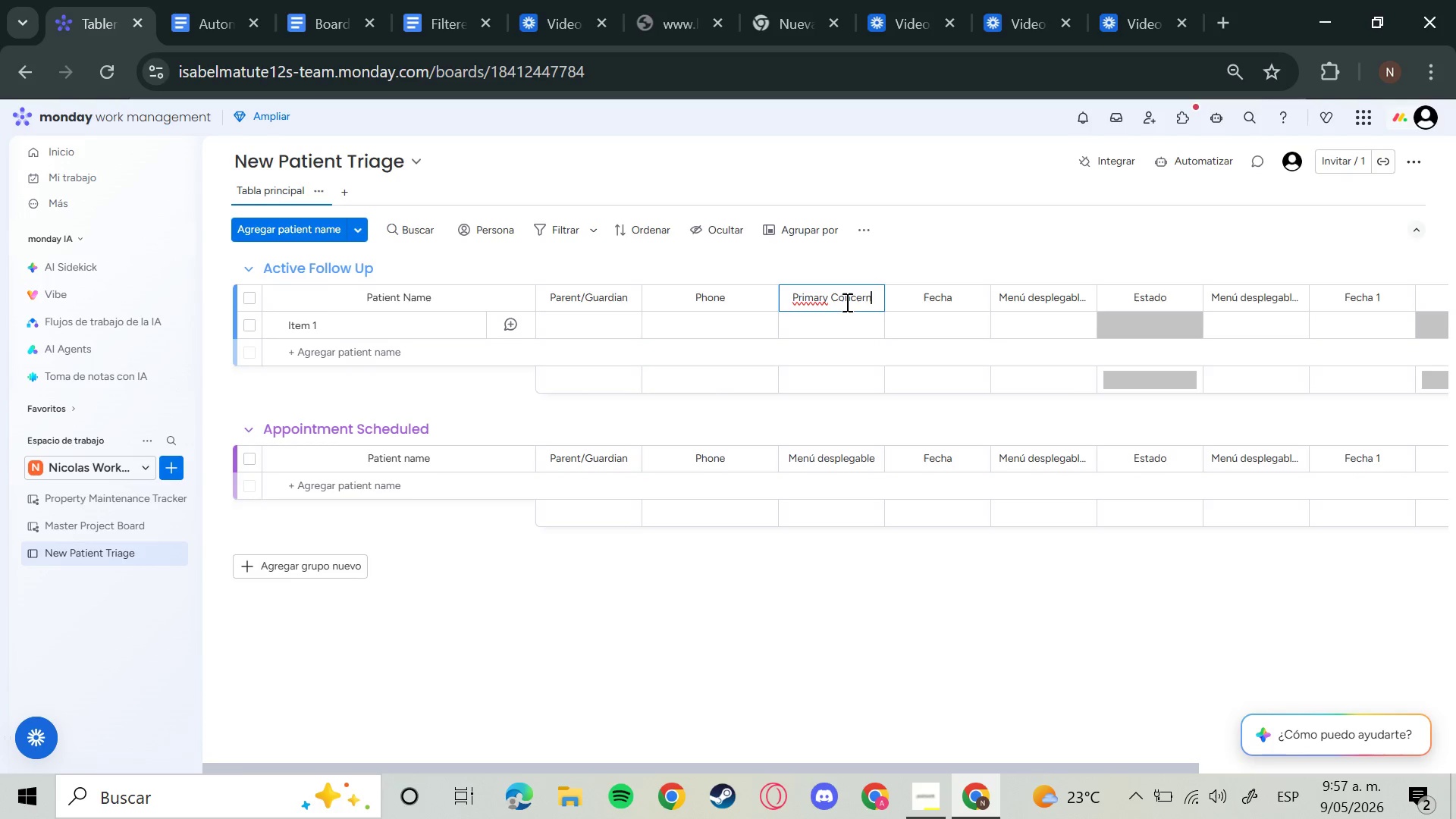 
key(Enter)
 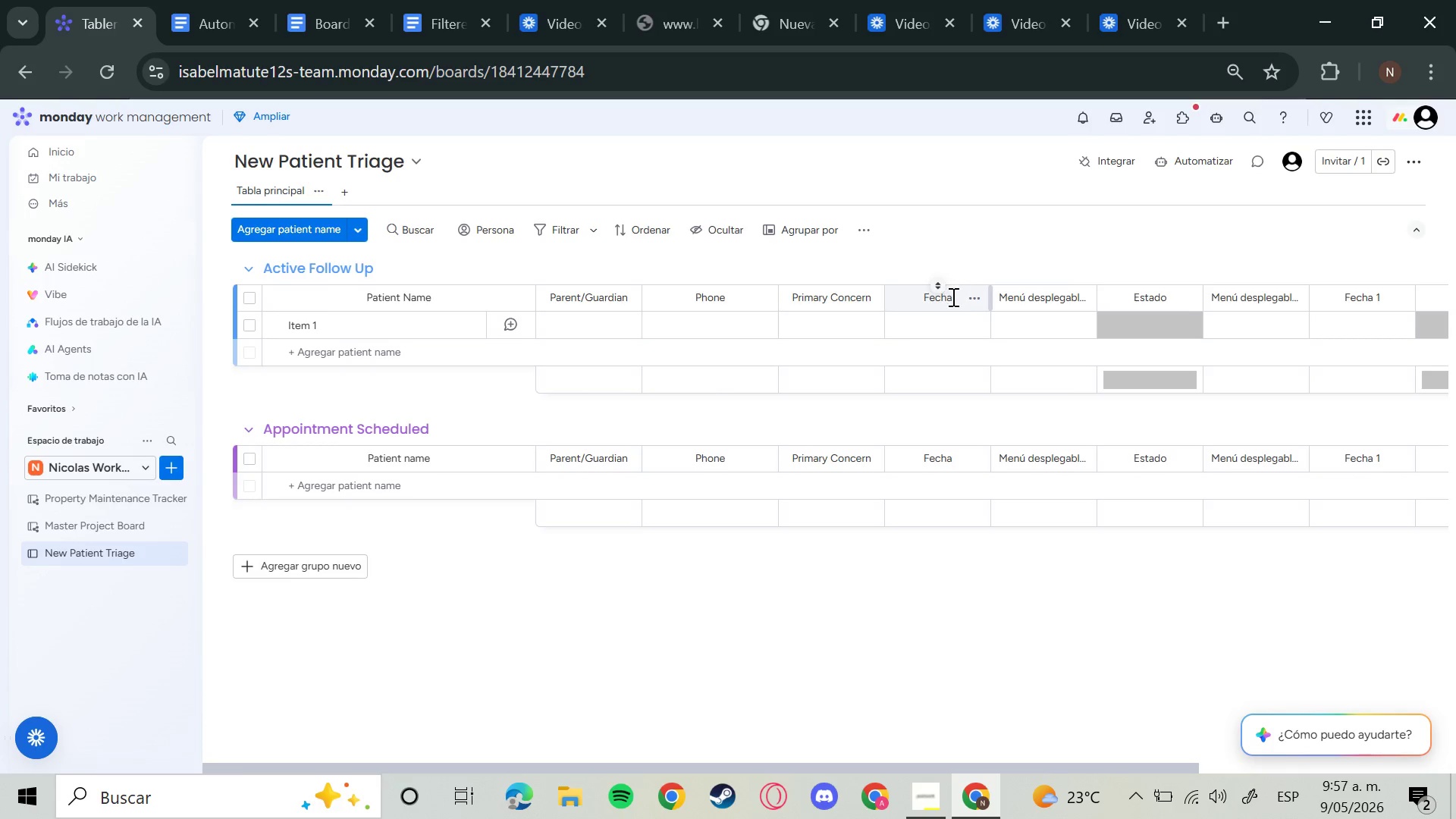 
left_click([948, 306])
 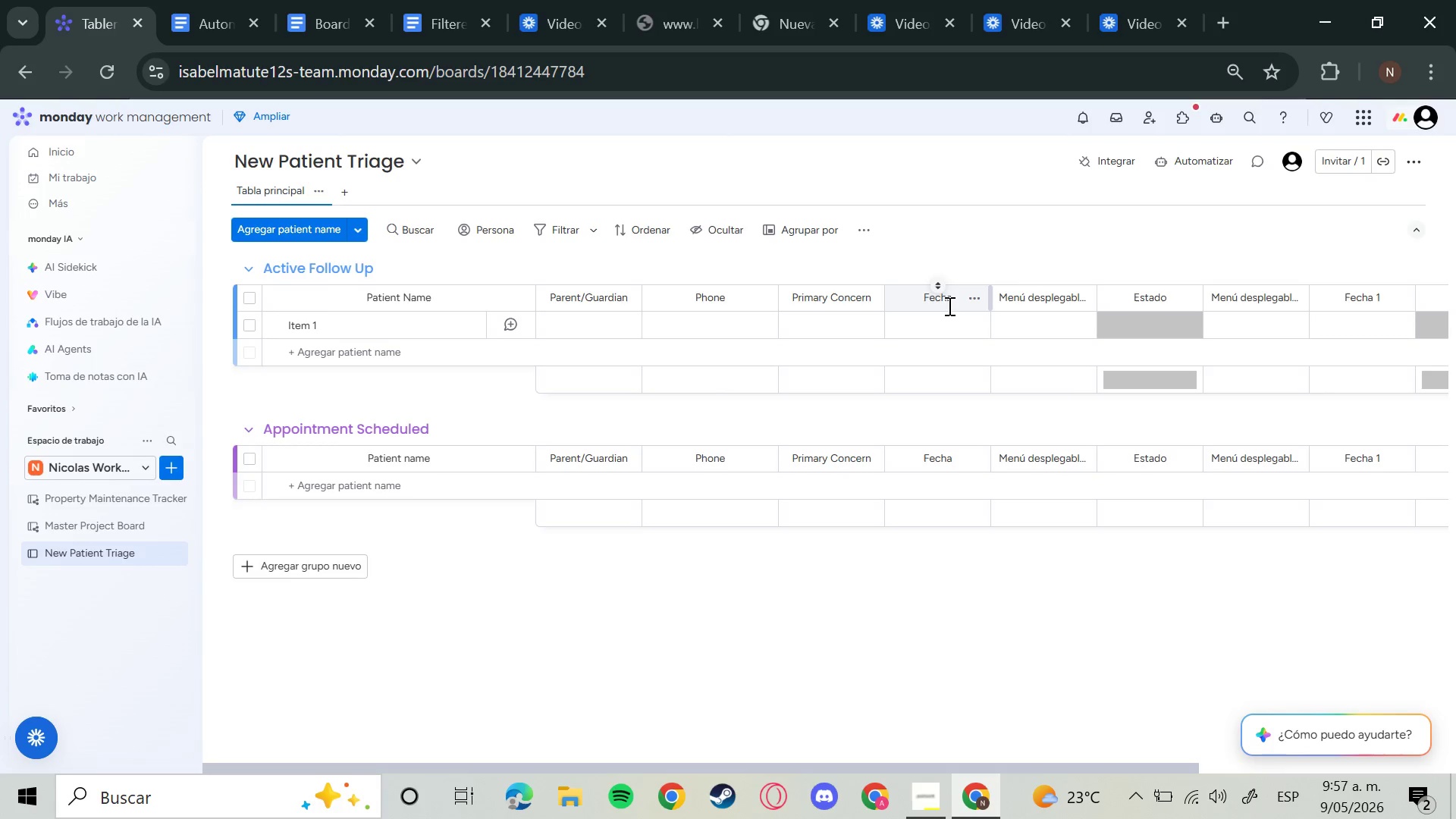 
wait(6.23)
 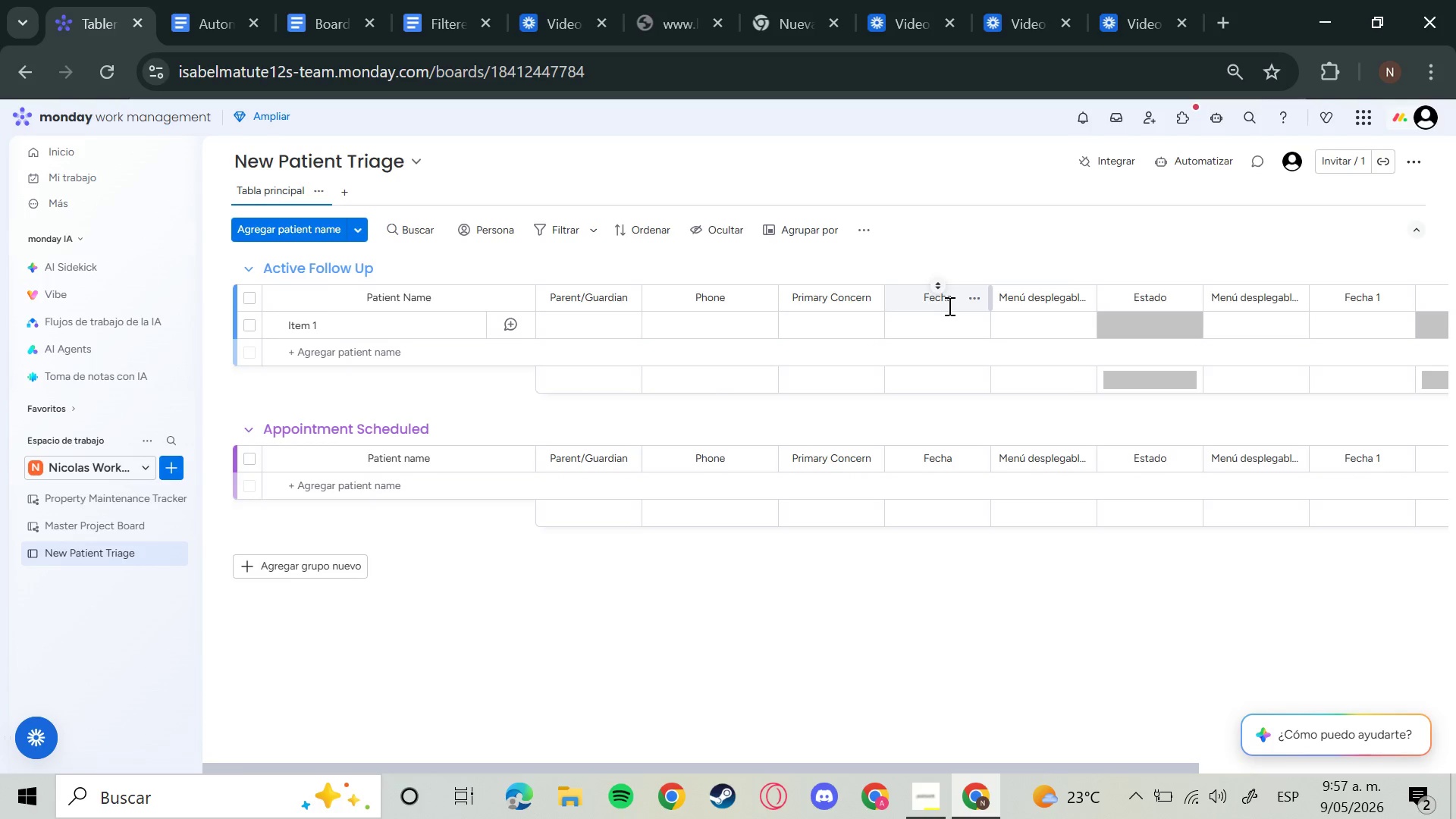 
left_click([943, 303])
 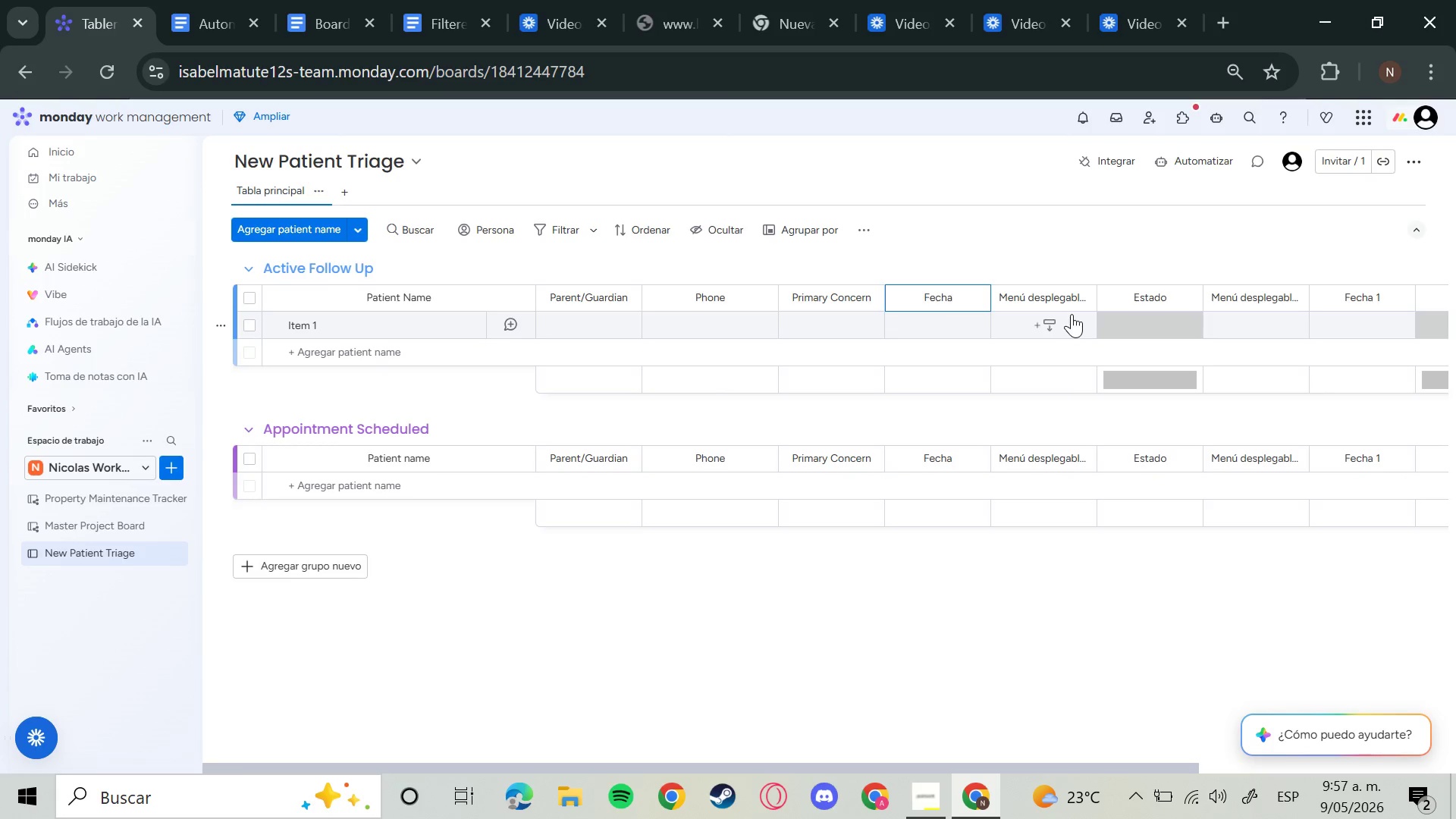 
hold_key(key=Backspace, duration=1.0)
 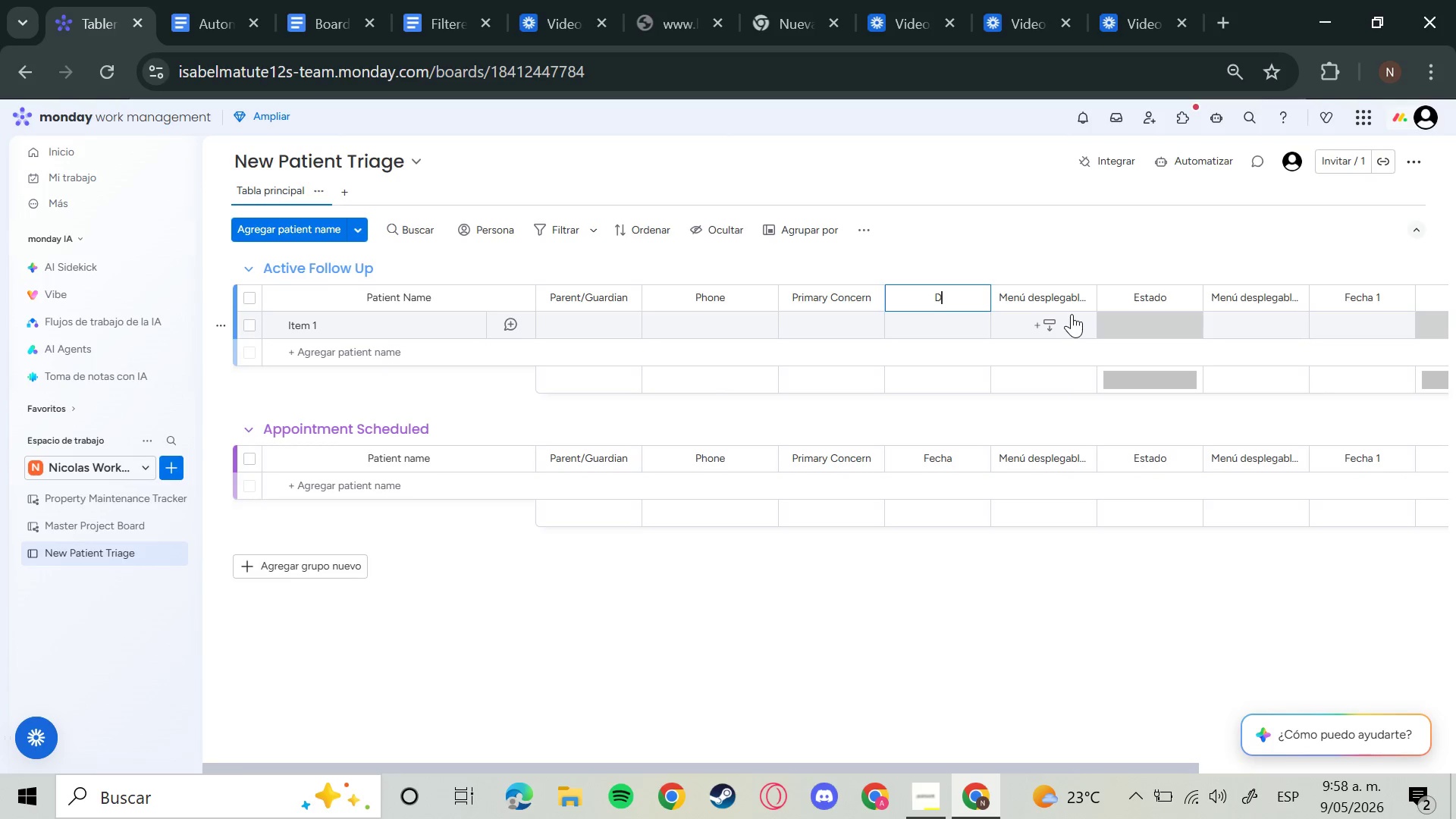 
type(Date of Request)
 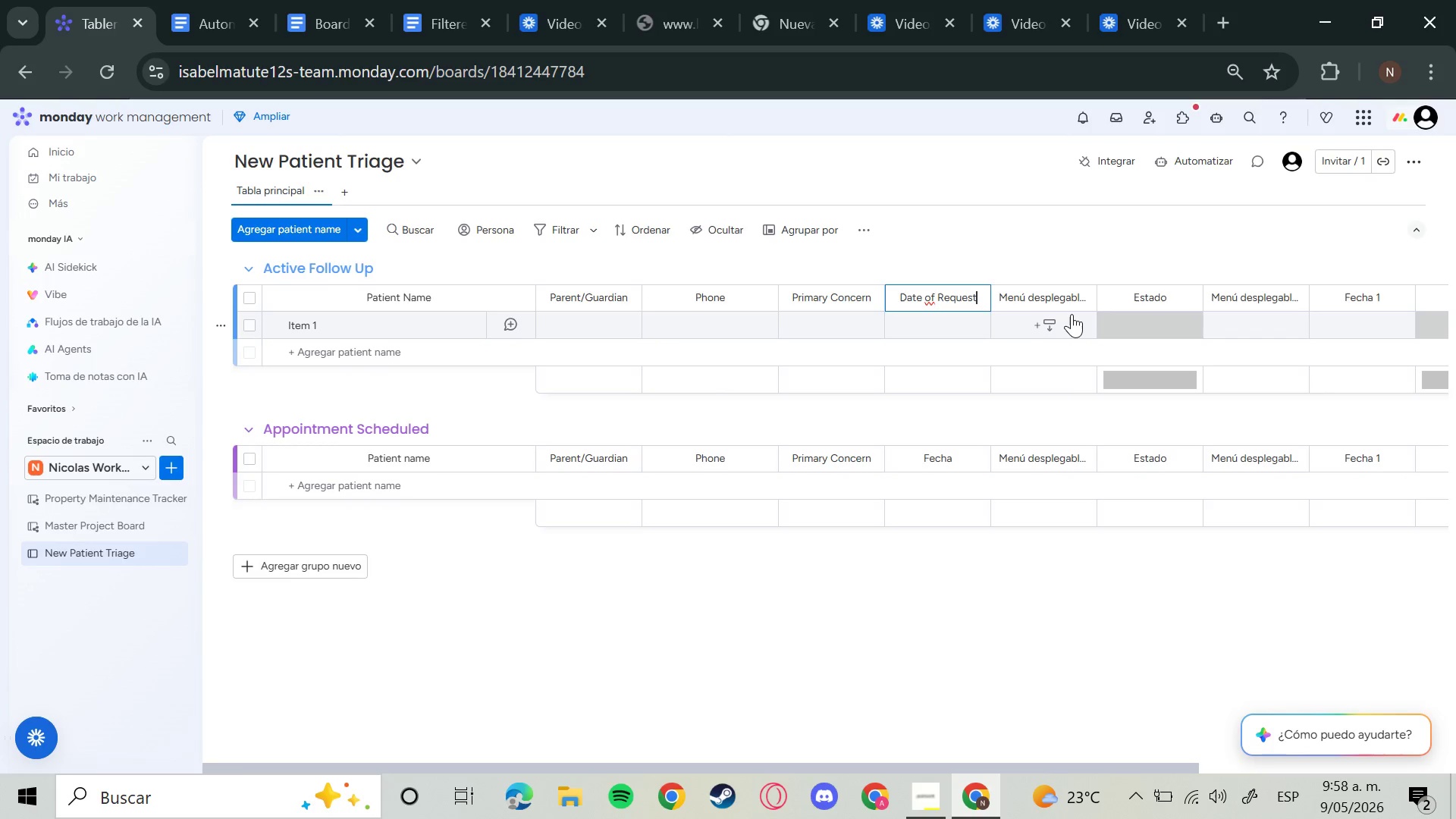 
key(Enter)
 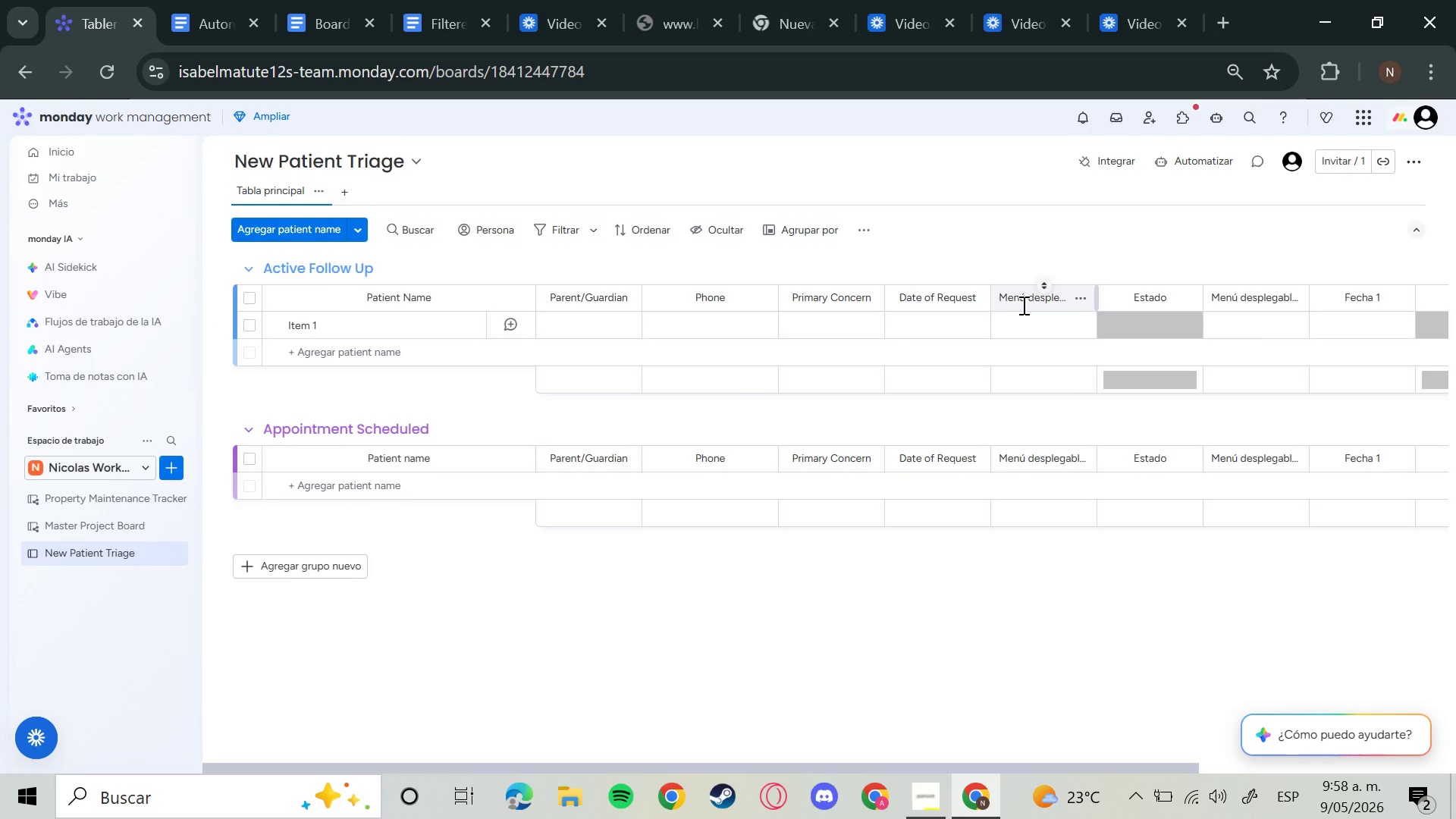 
left_click([1023, 304])
 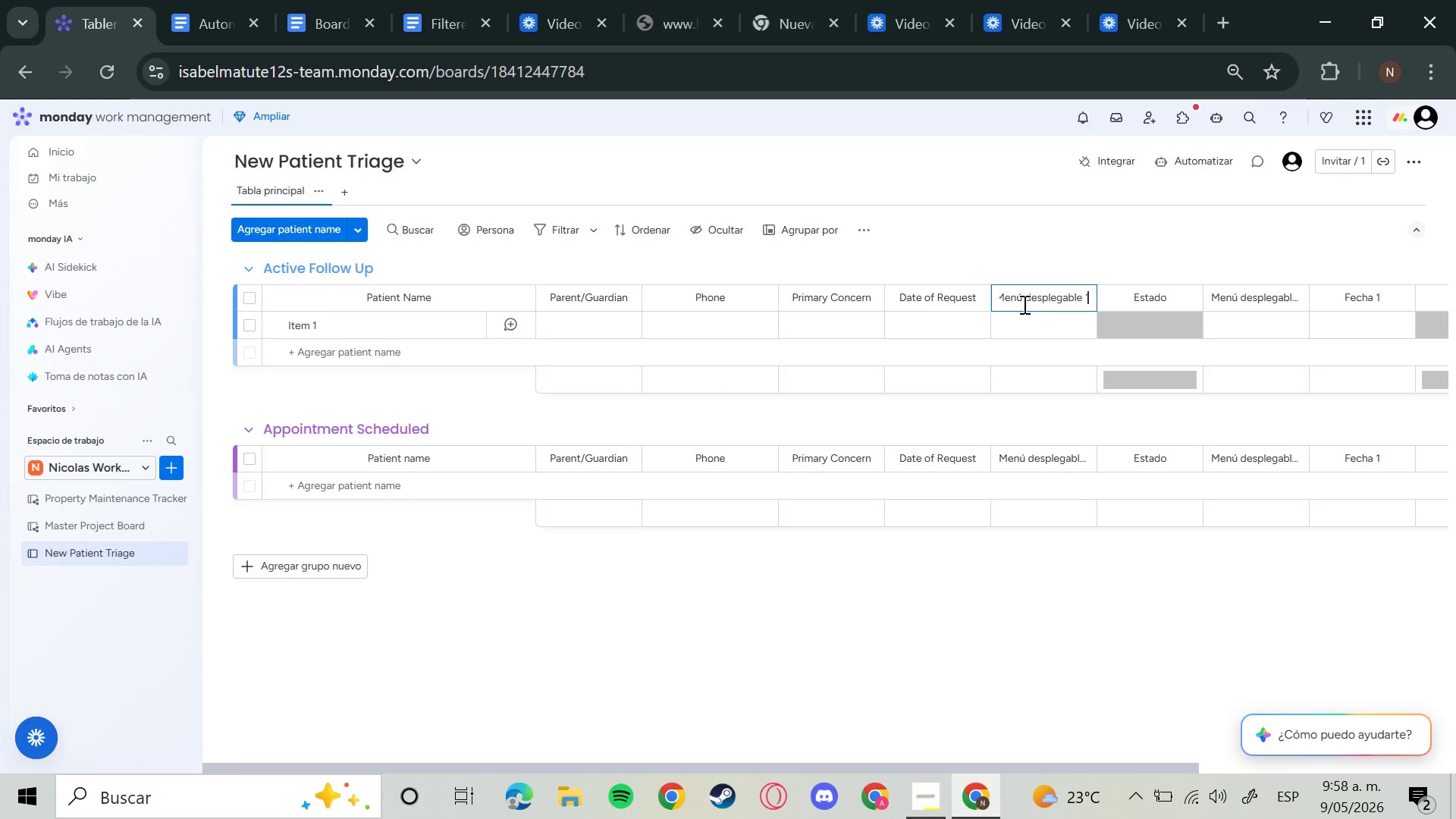 
hold_key(key=Backspace, duration=1.5)
 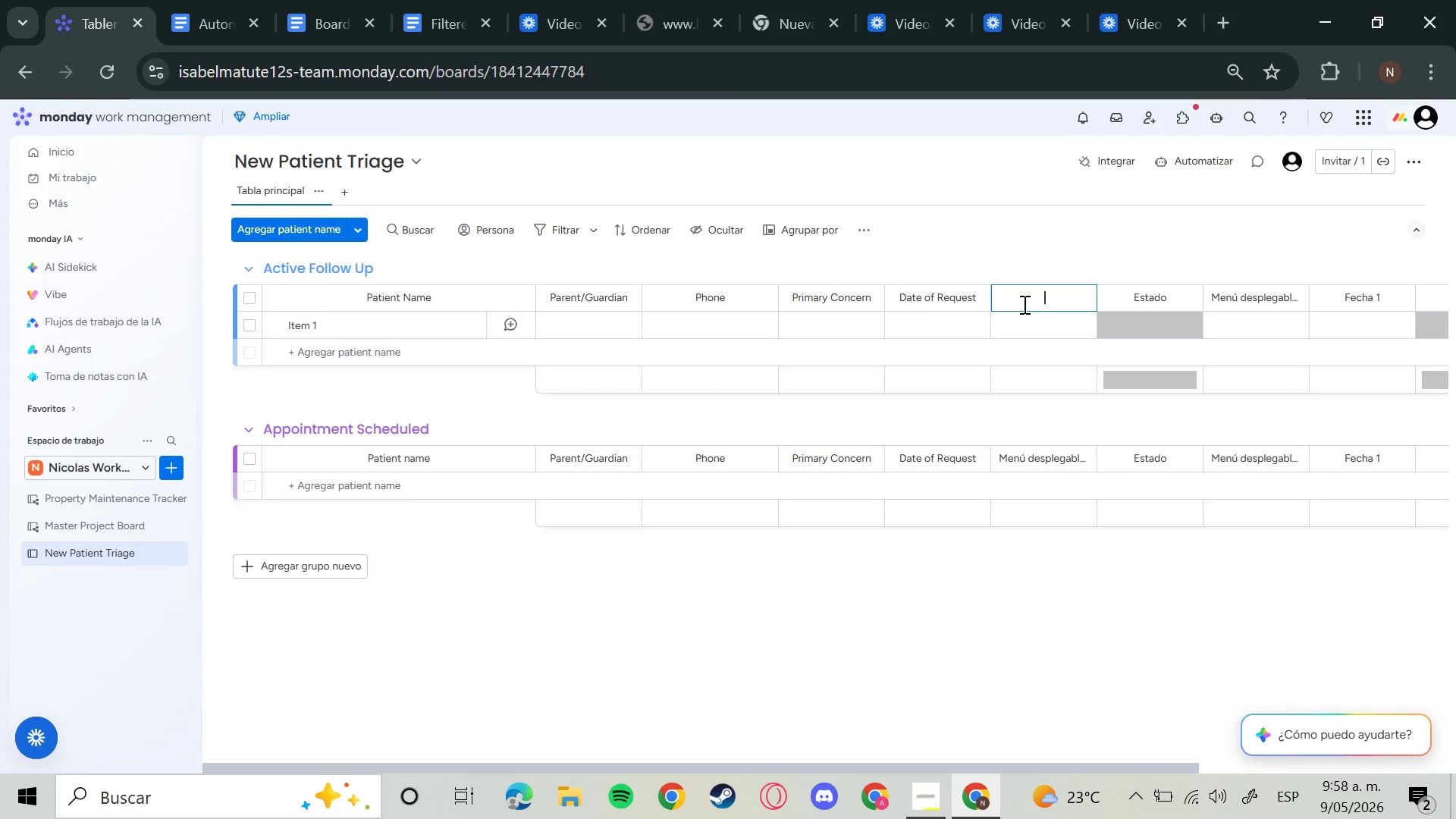 
key(Backspace)
type(Insurance Carrier)
 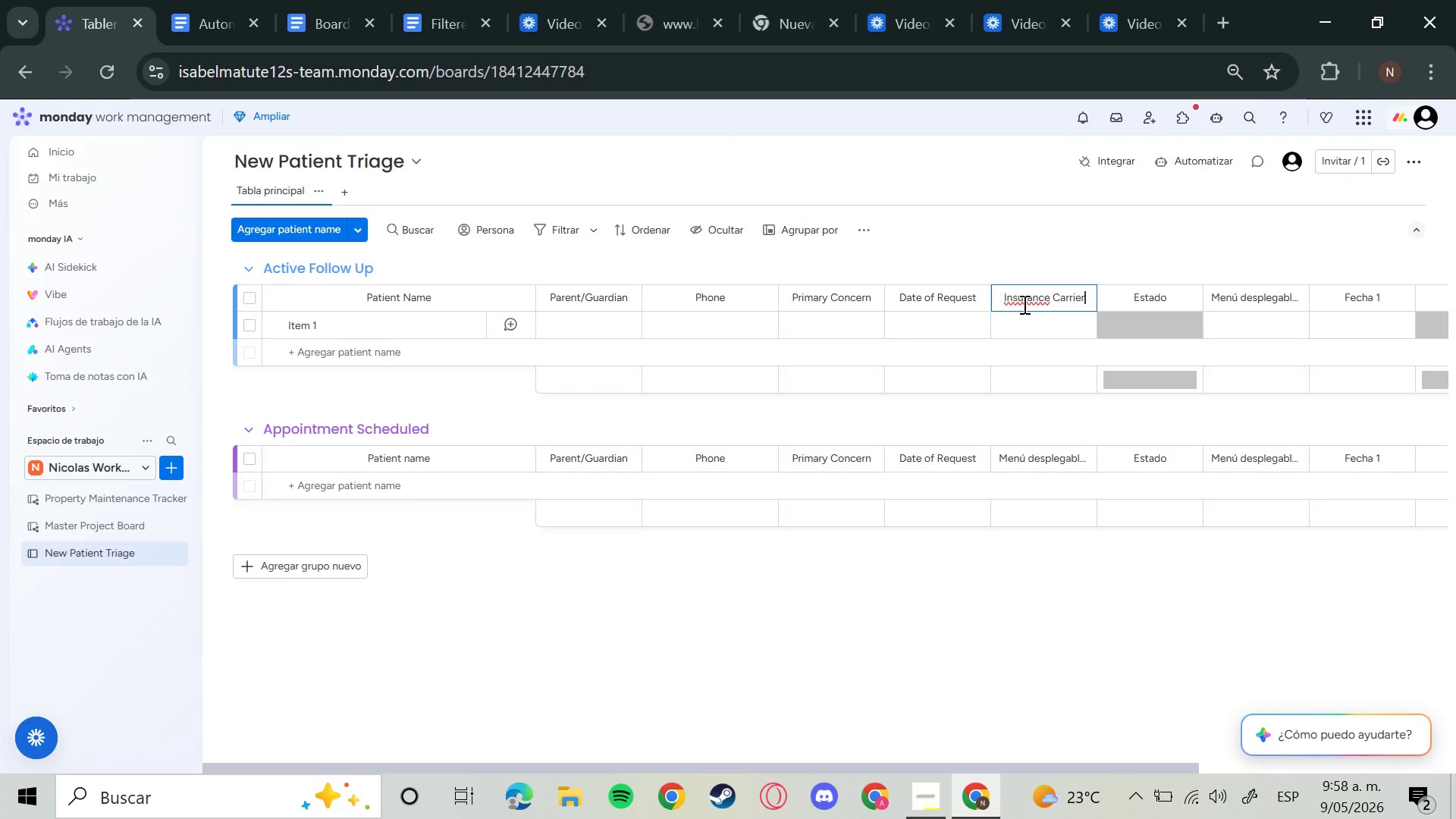 
key(Enter)
 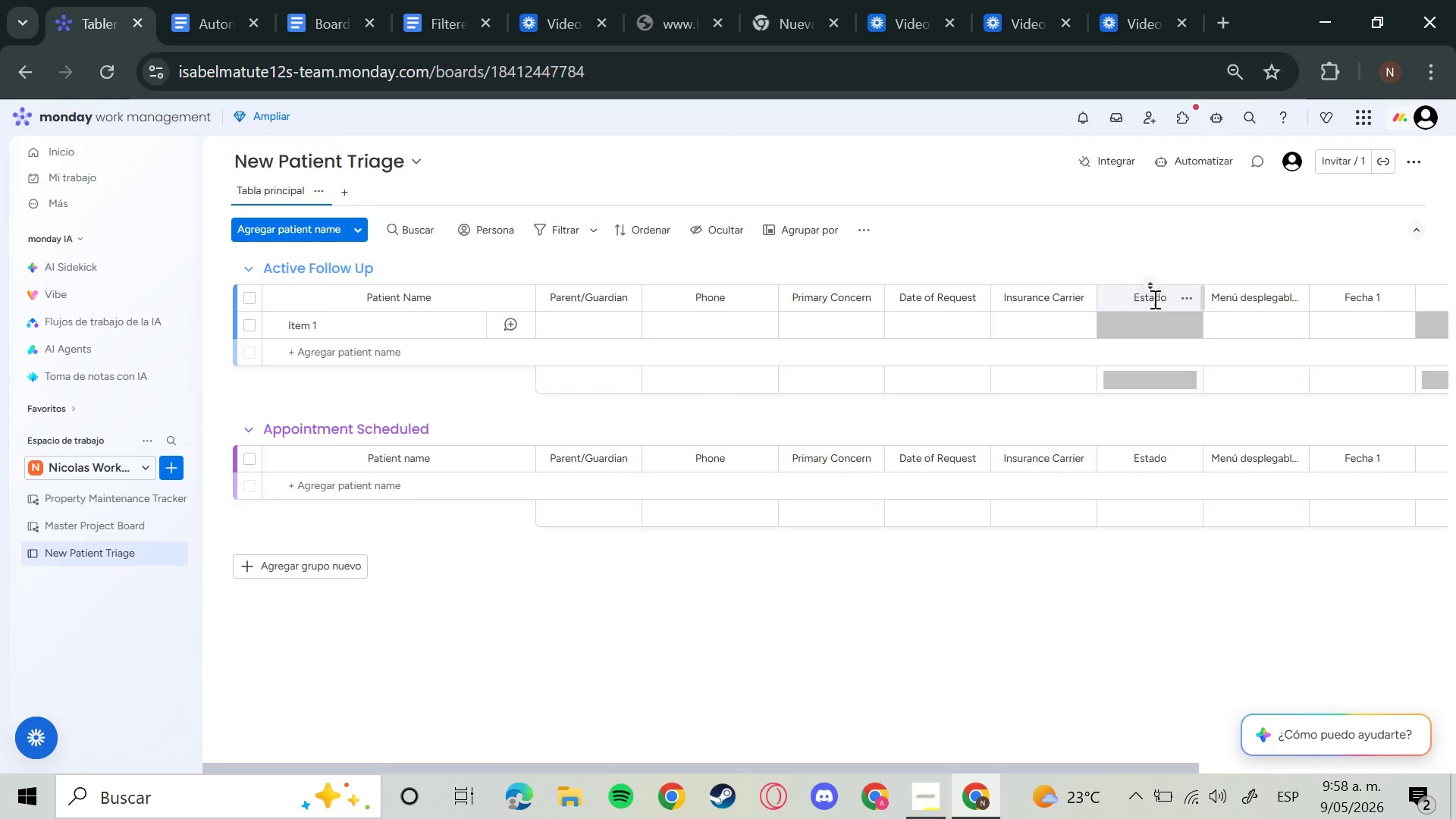 
left_click([1156, 300])
 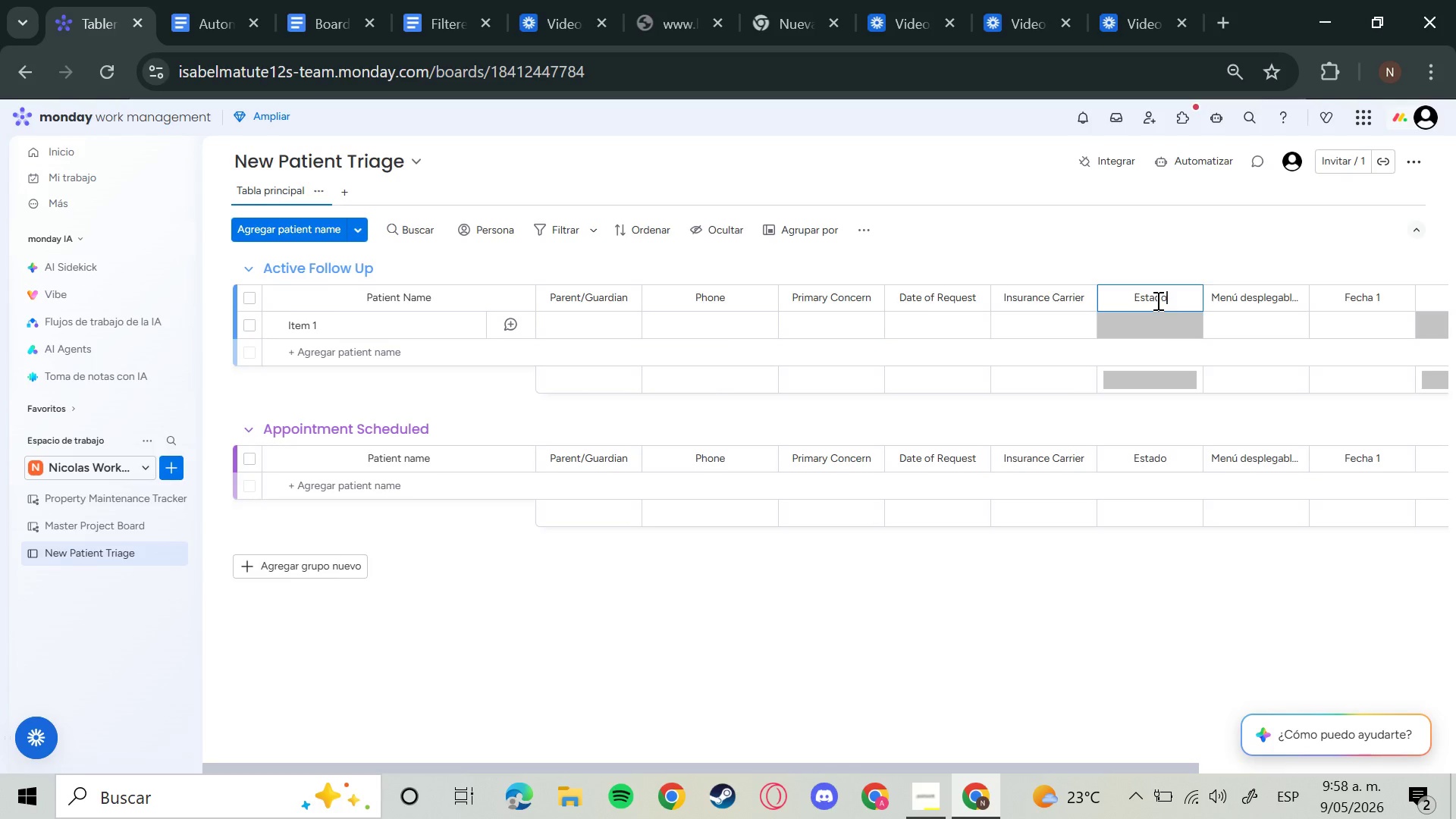 
hold_key(key=Backspace, duration=1.5)
 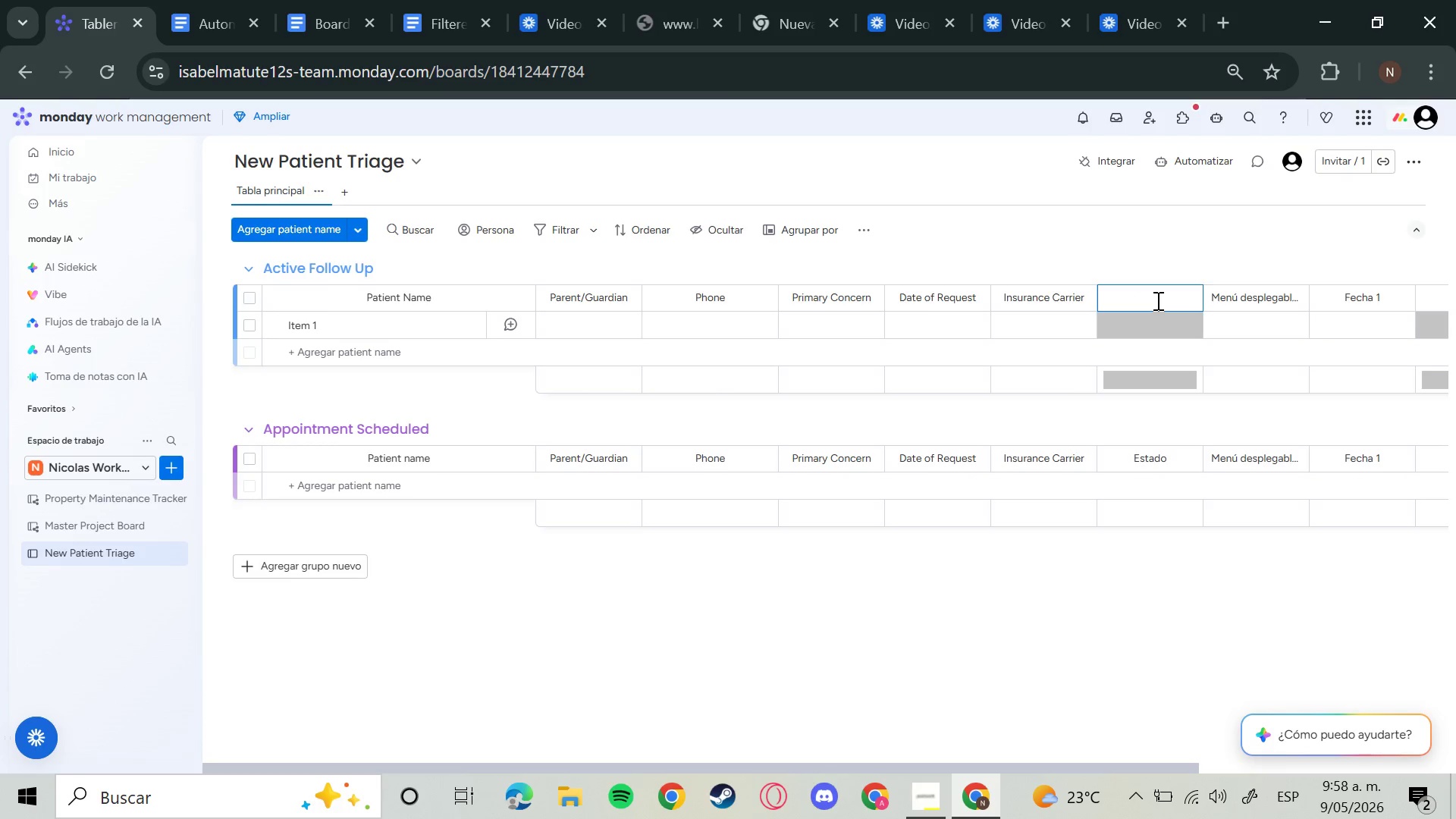 
hold_key(key=Backspace, duration=0.53)
 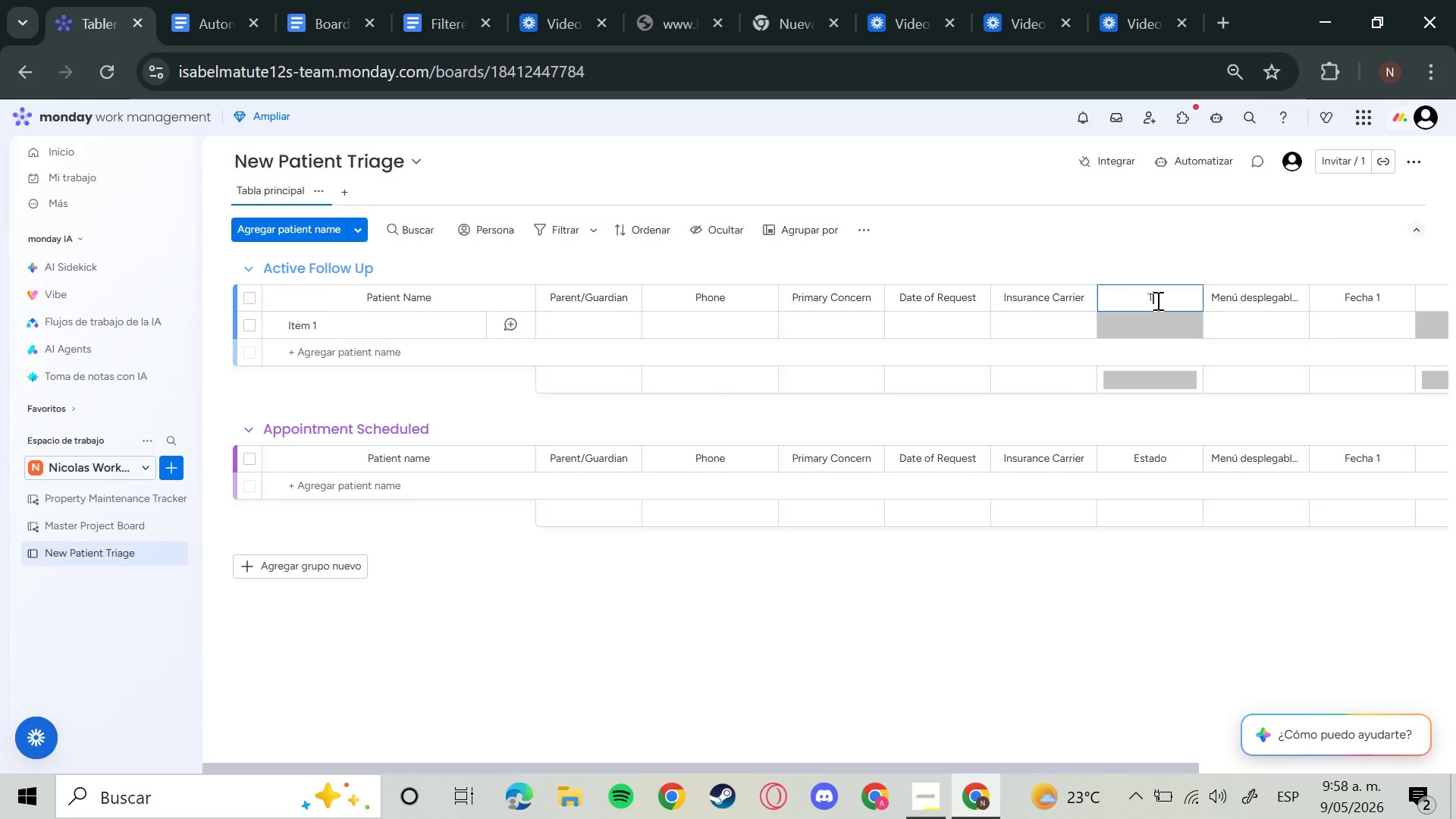 
type(Triae )
 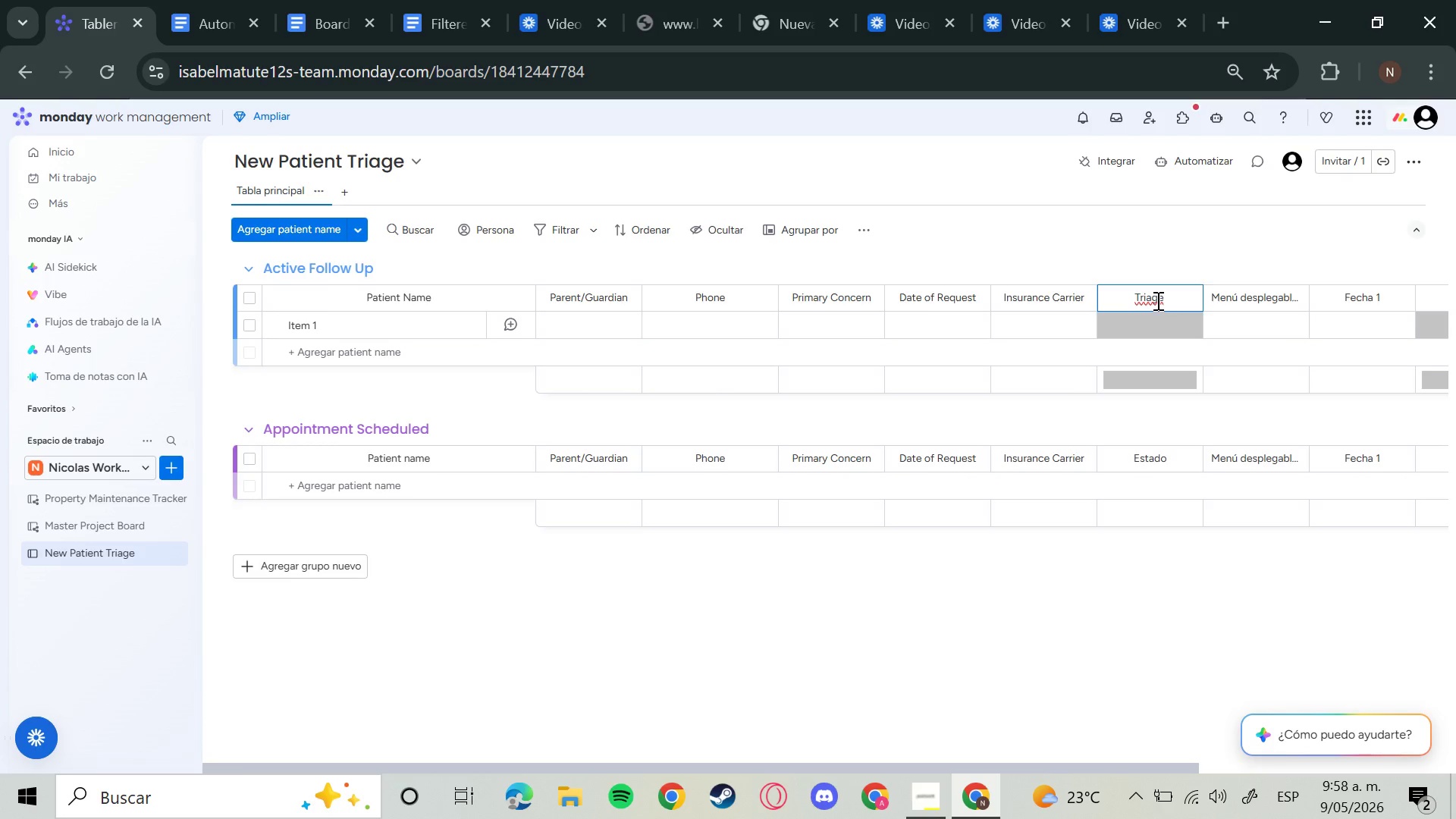 
hold_key(key=G, duration=0.31)
 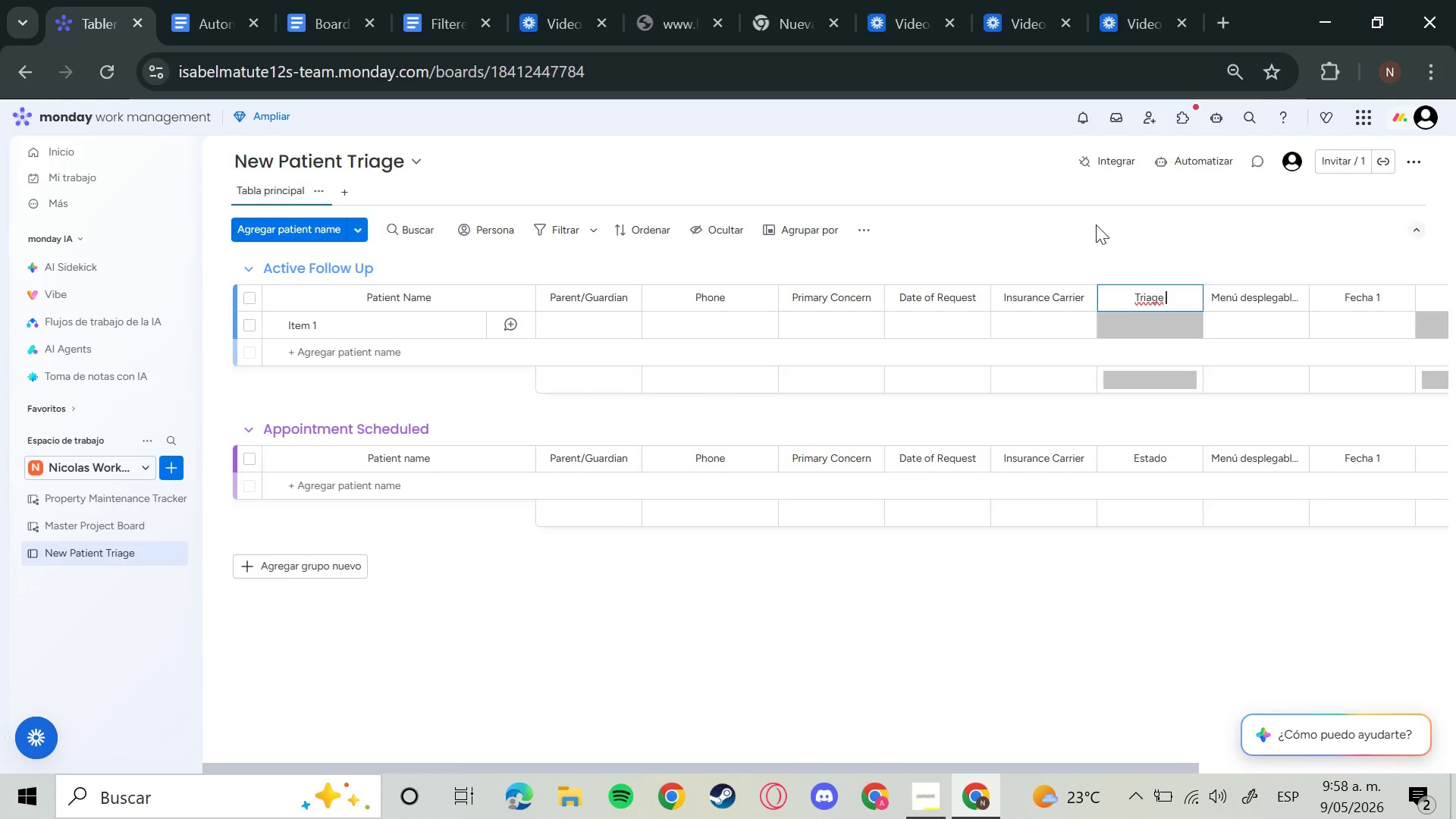 
type(Prio)
 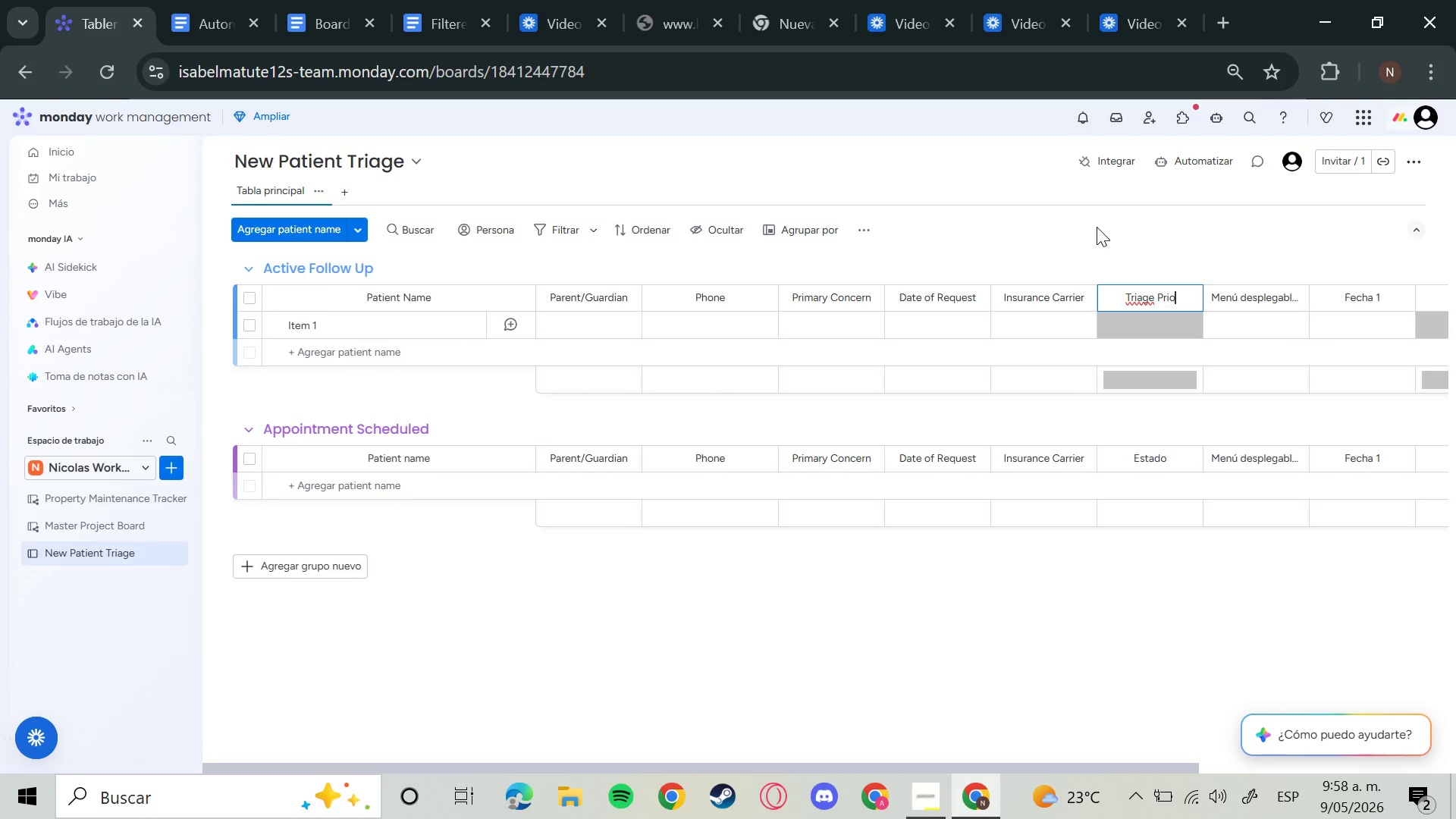 
key(Alt+Control+AltRight)
 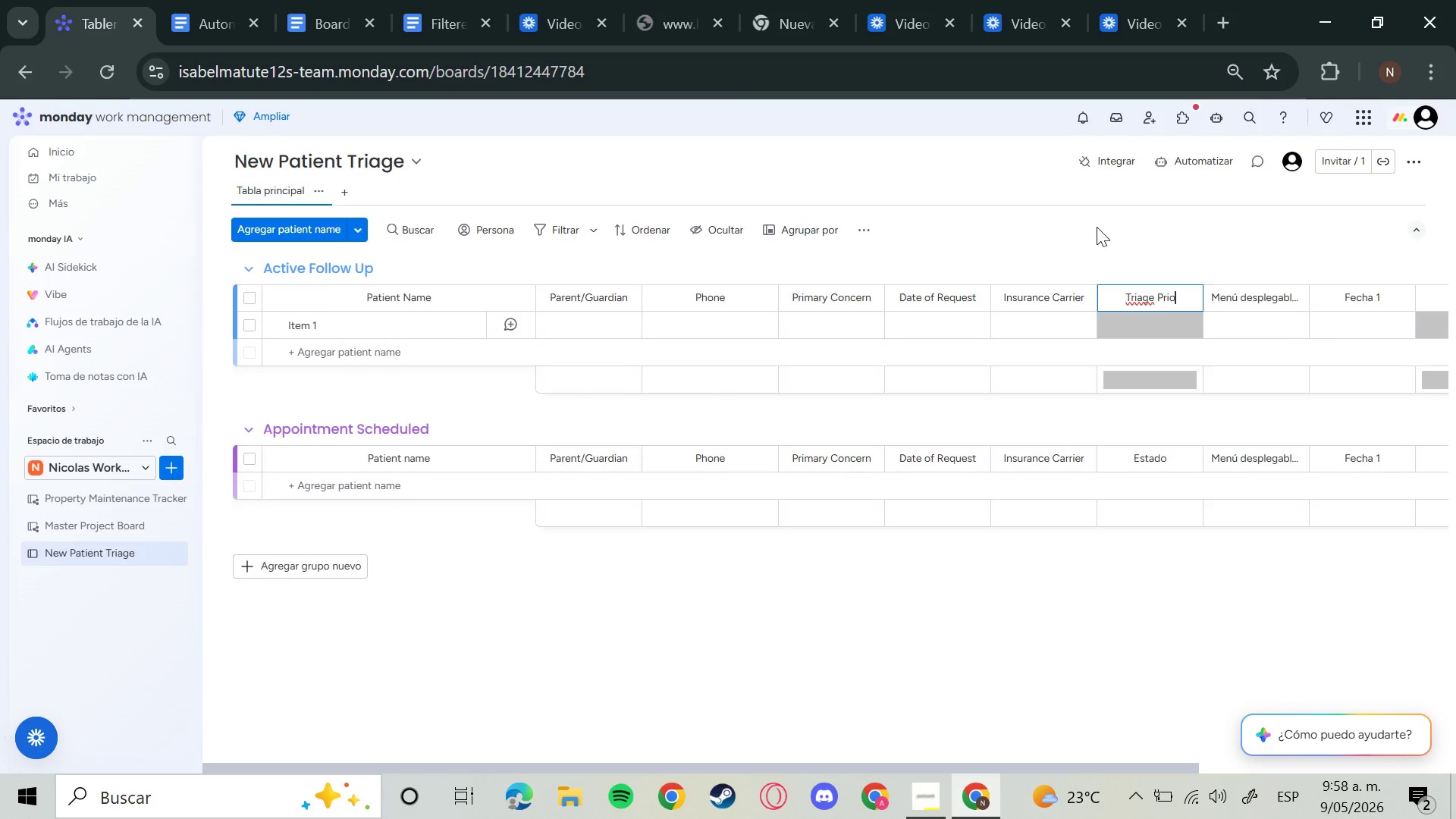 
key(Control+ControlLeft)
 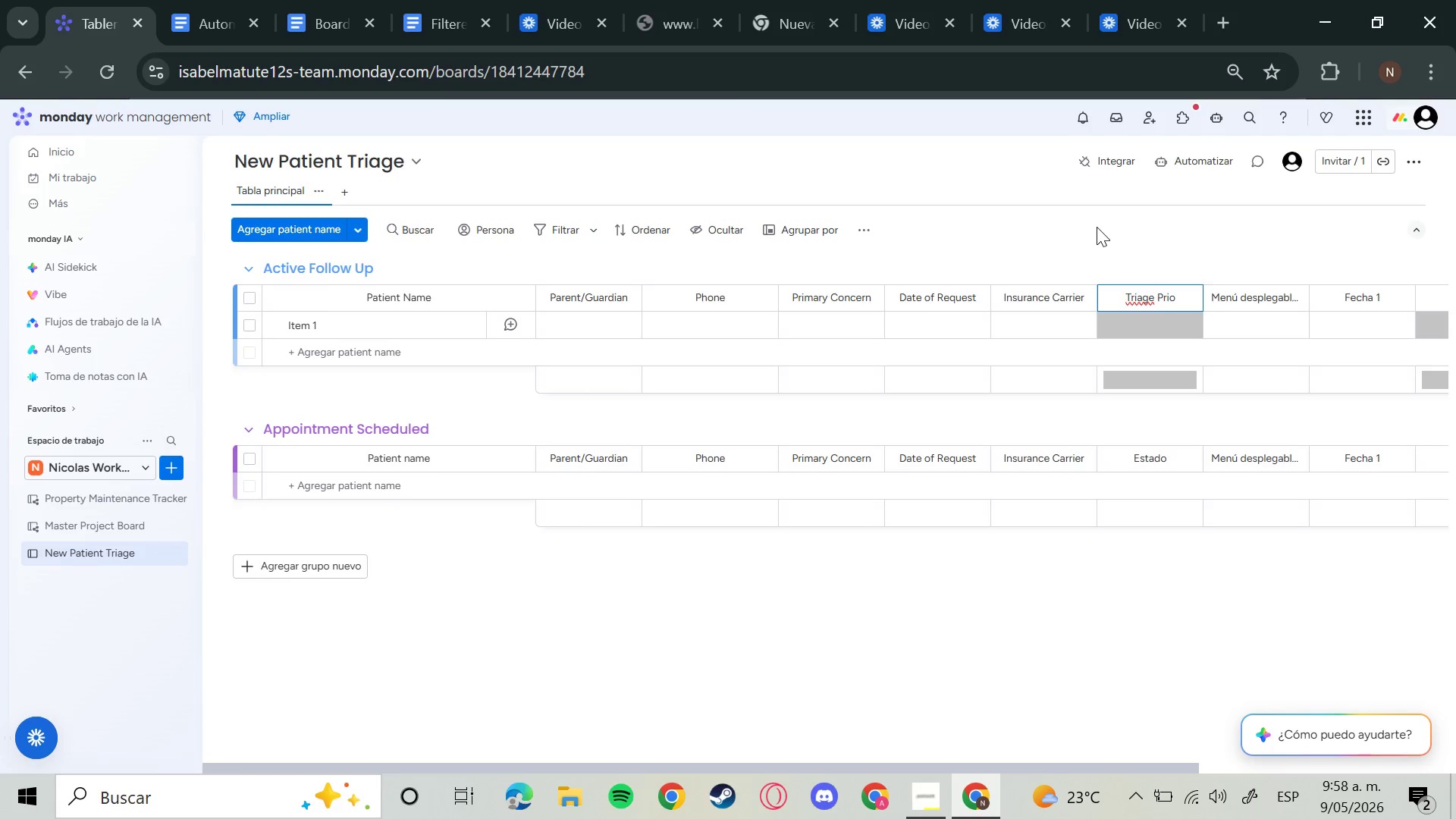 
type(rity)
 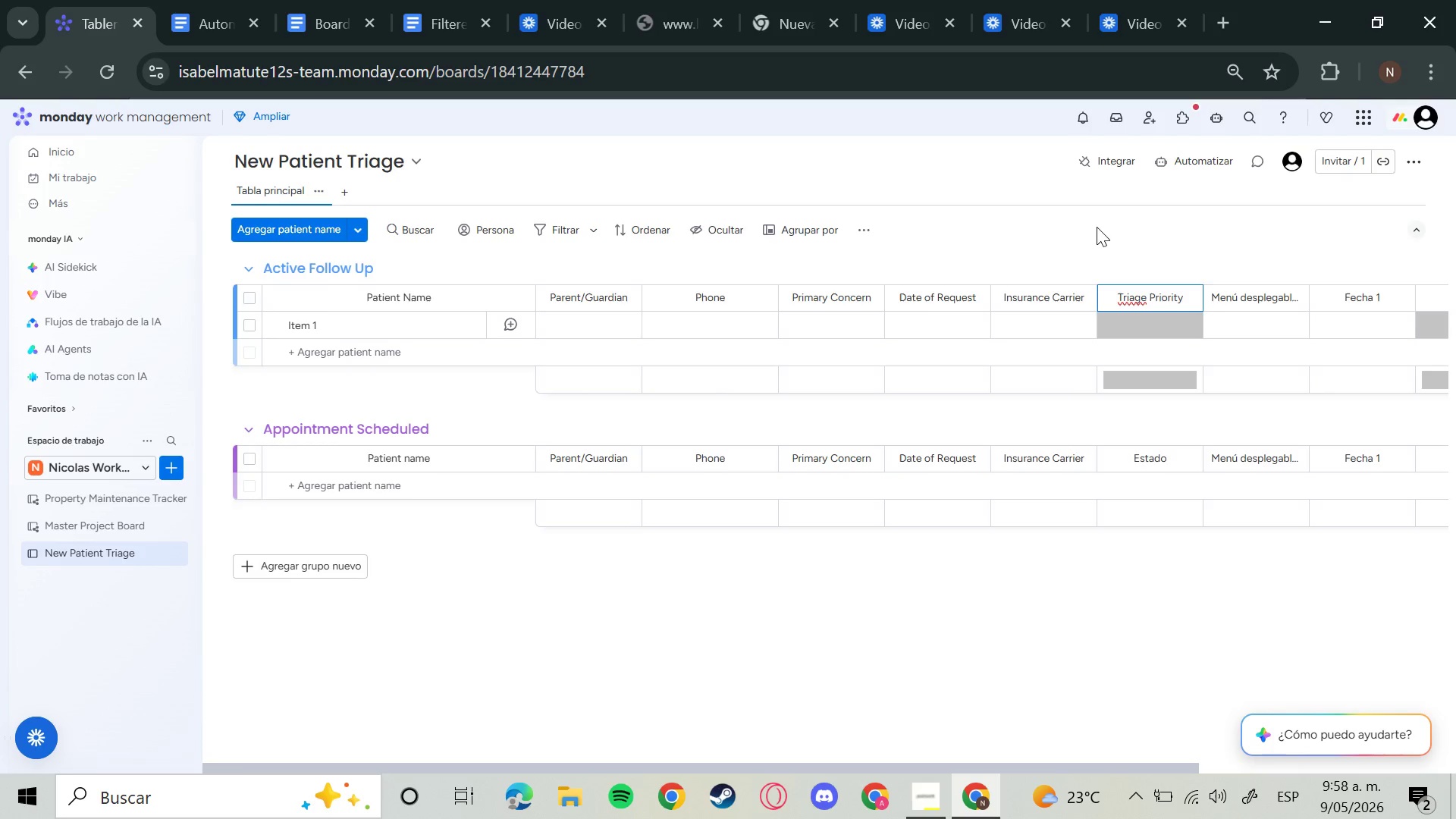 
key(Enter)
 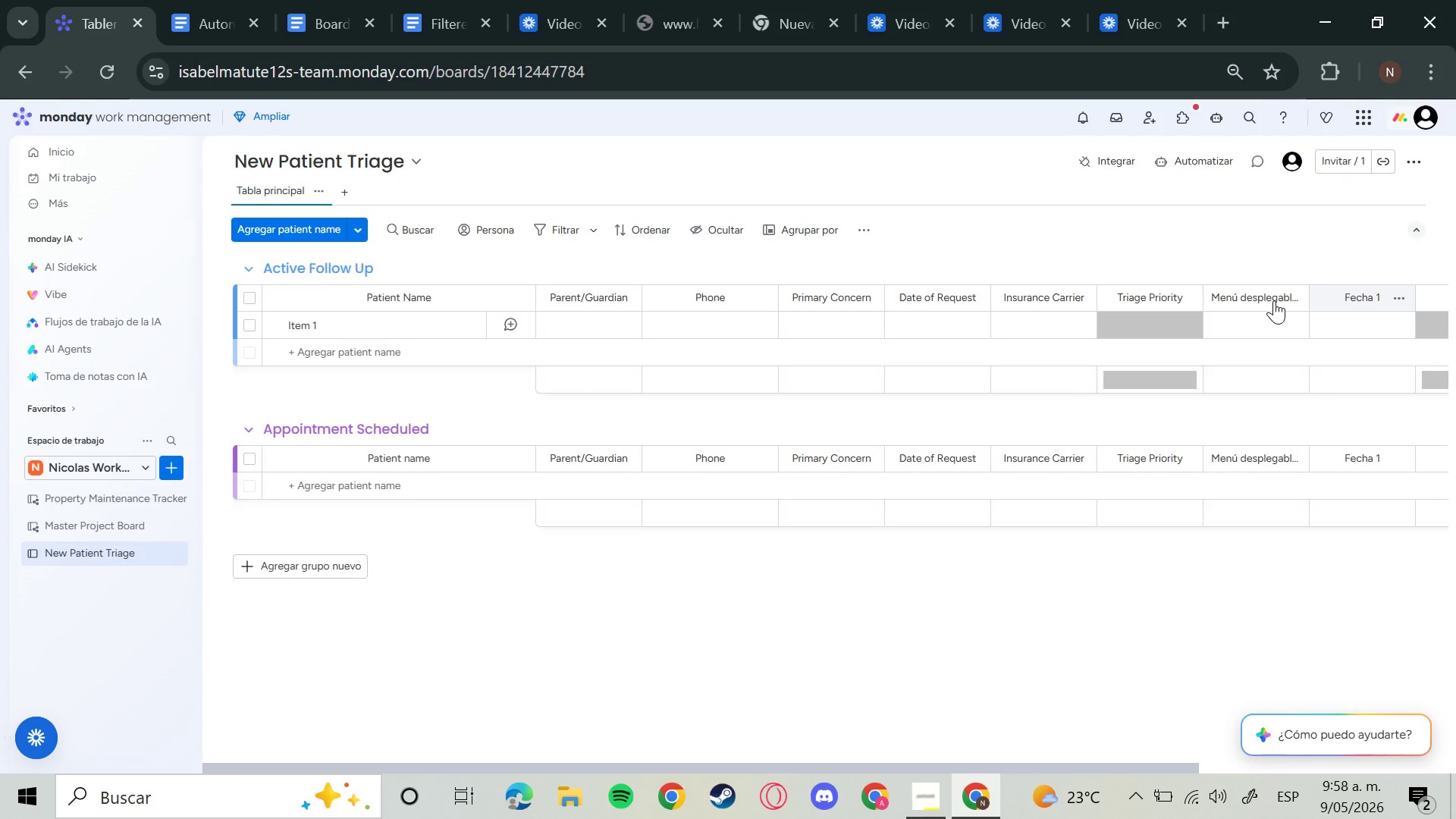 
left_click([1272, 301])
 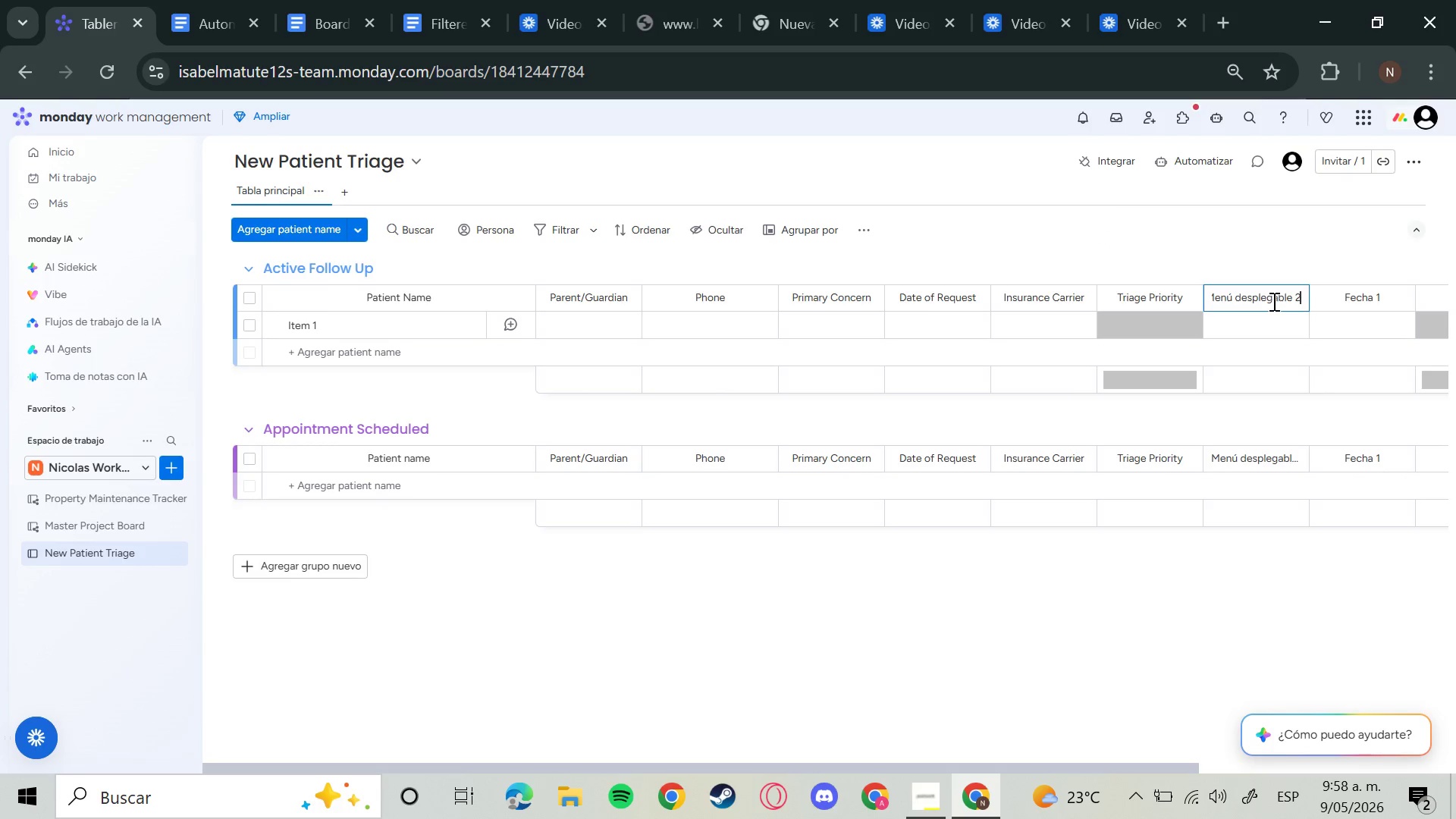 
hold_key(key=Backspace, duration=1.5)
 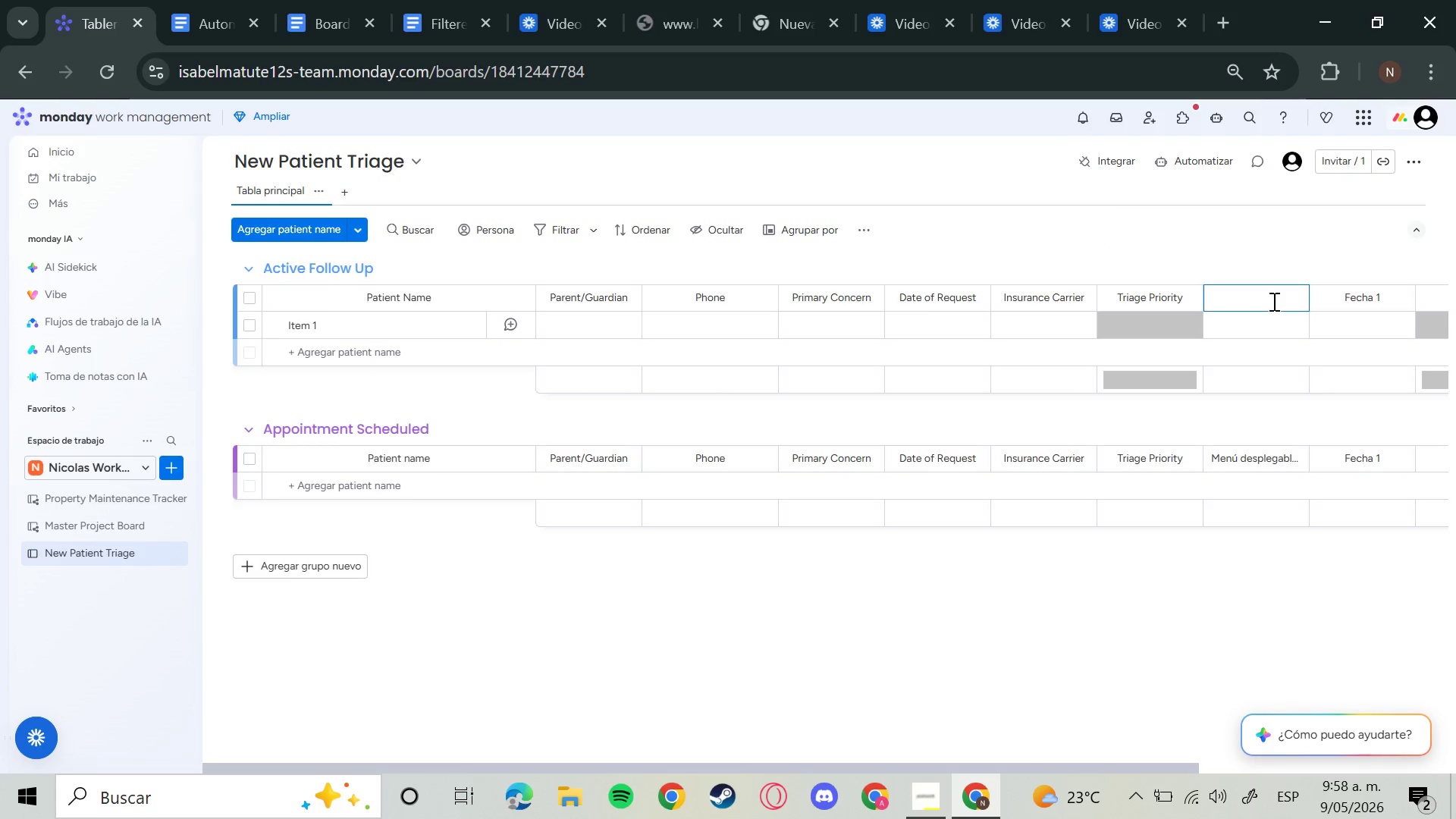 
hold_key(key=Backspace, duration=0.92)
 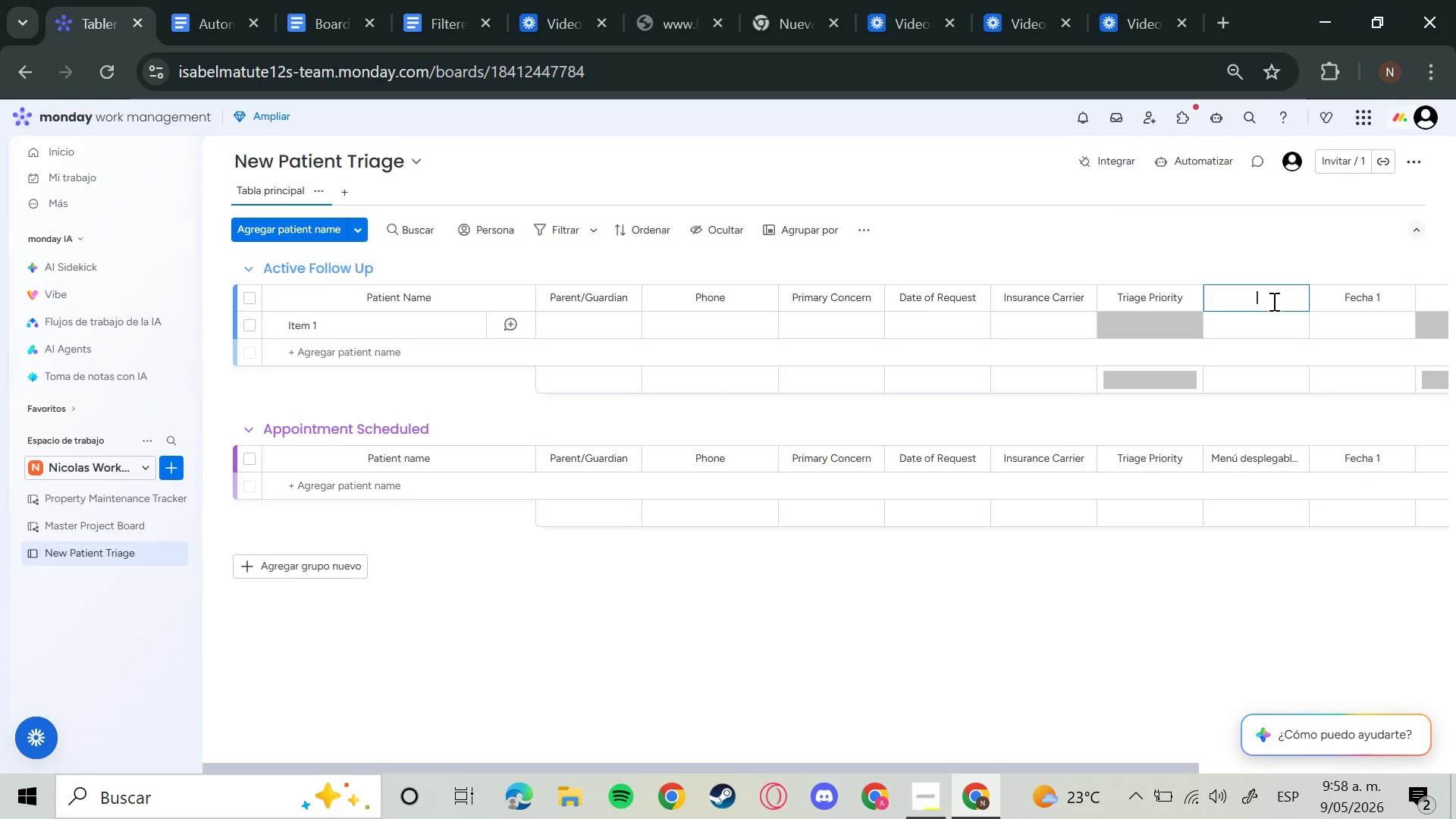 
type(Inquiry Type)
 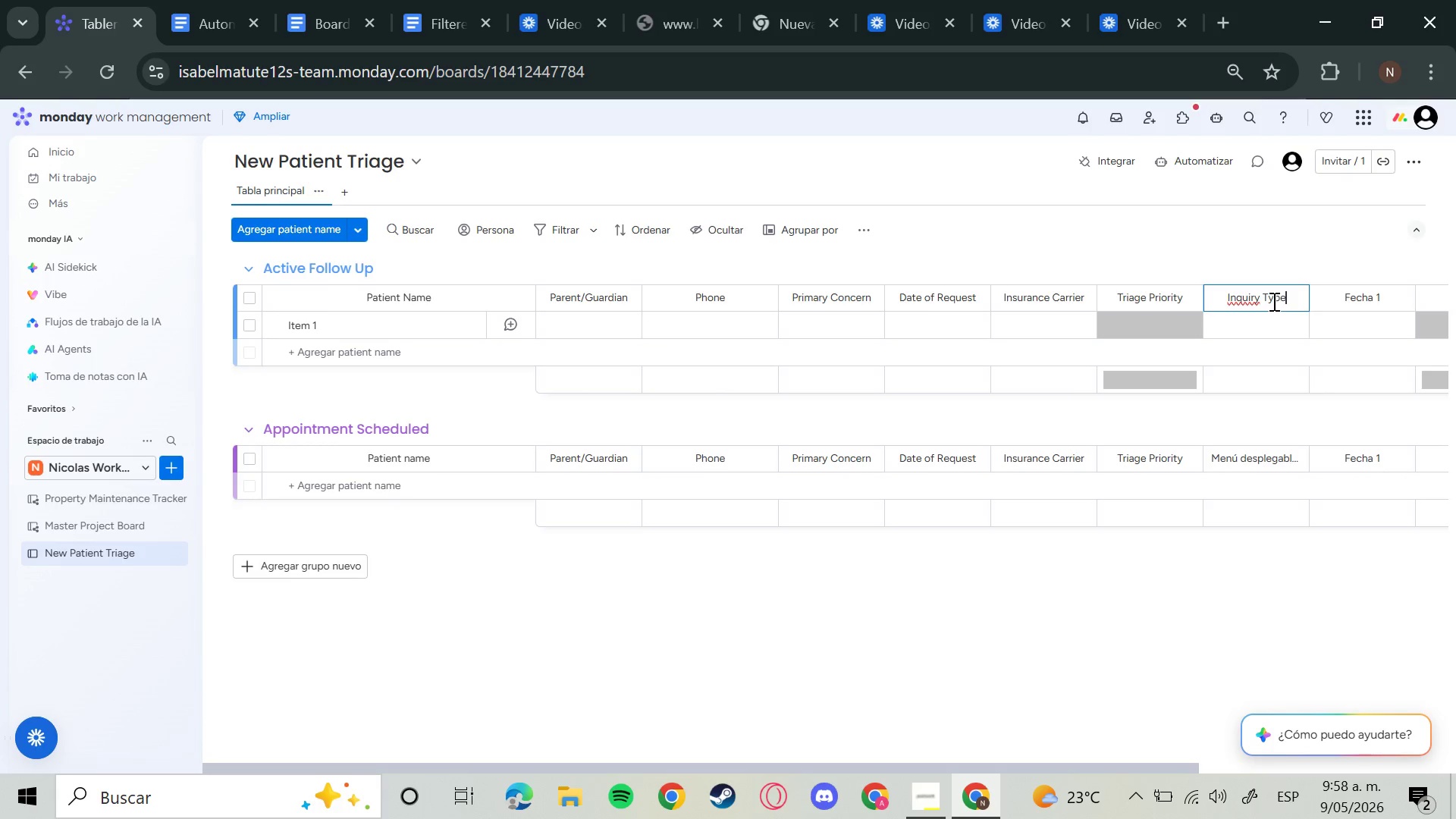 
key(Enter)
 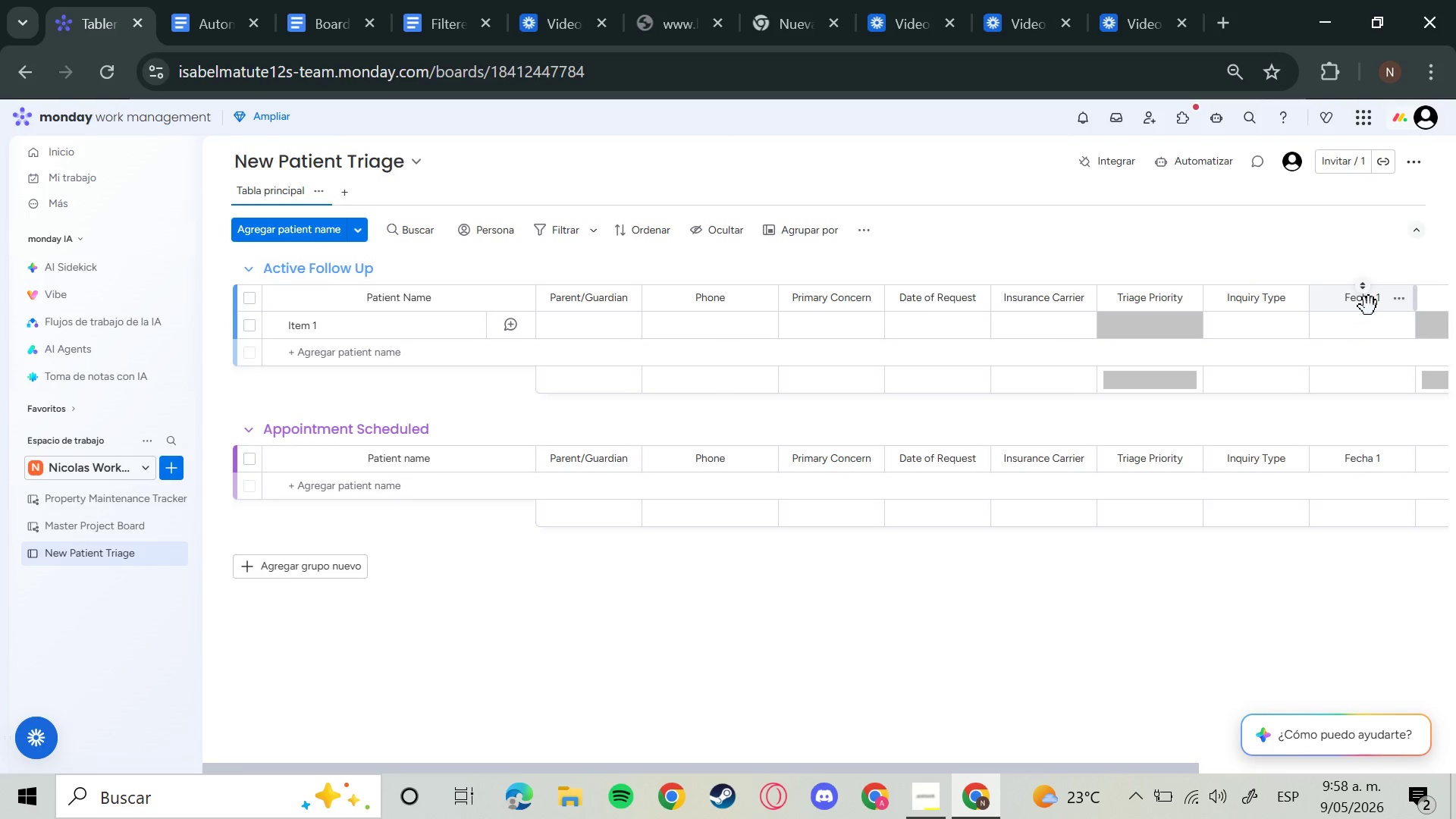 
left_click([1346, 303])
 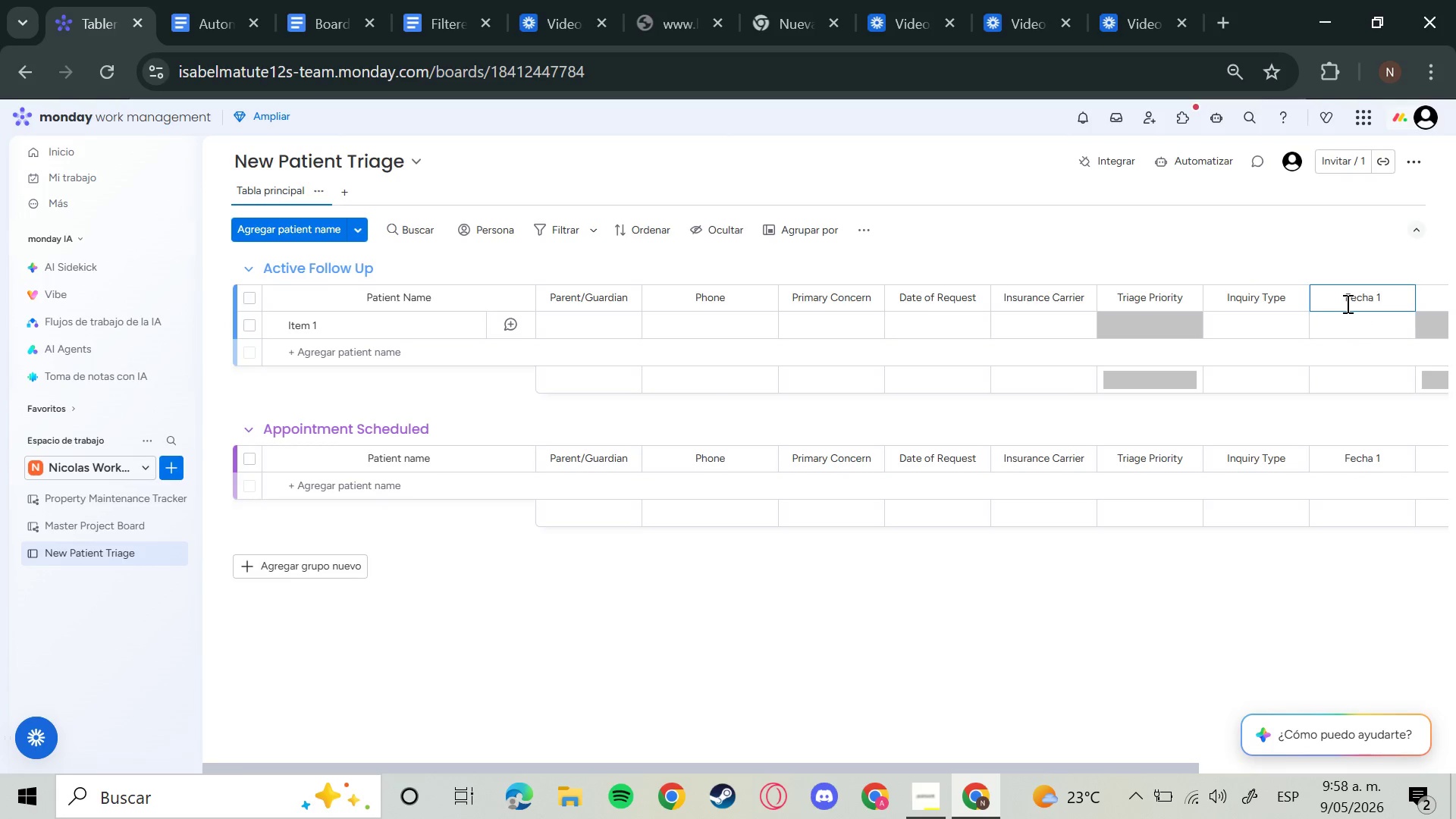 
hold_key(key=Backspace, duration=1.03)
 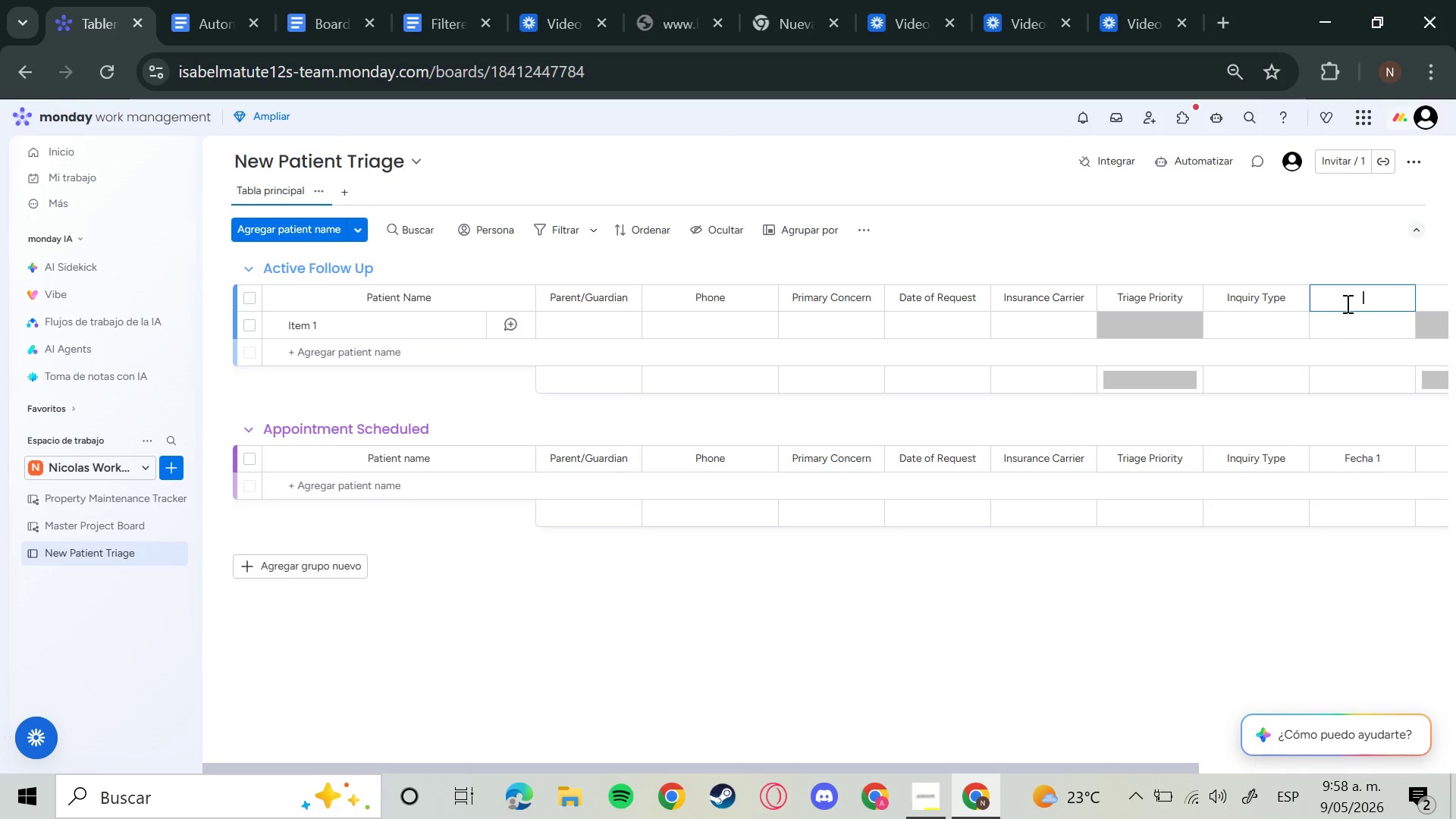 
type(Inquiry Date)
 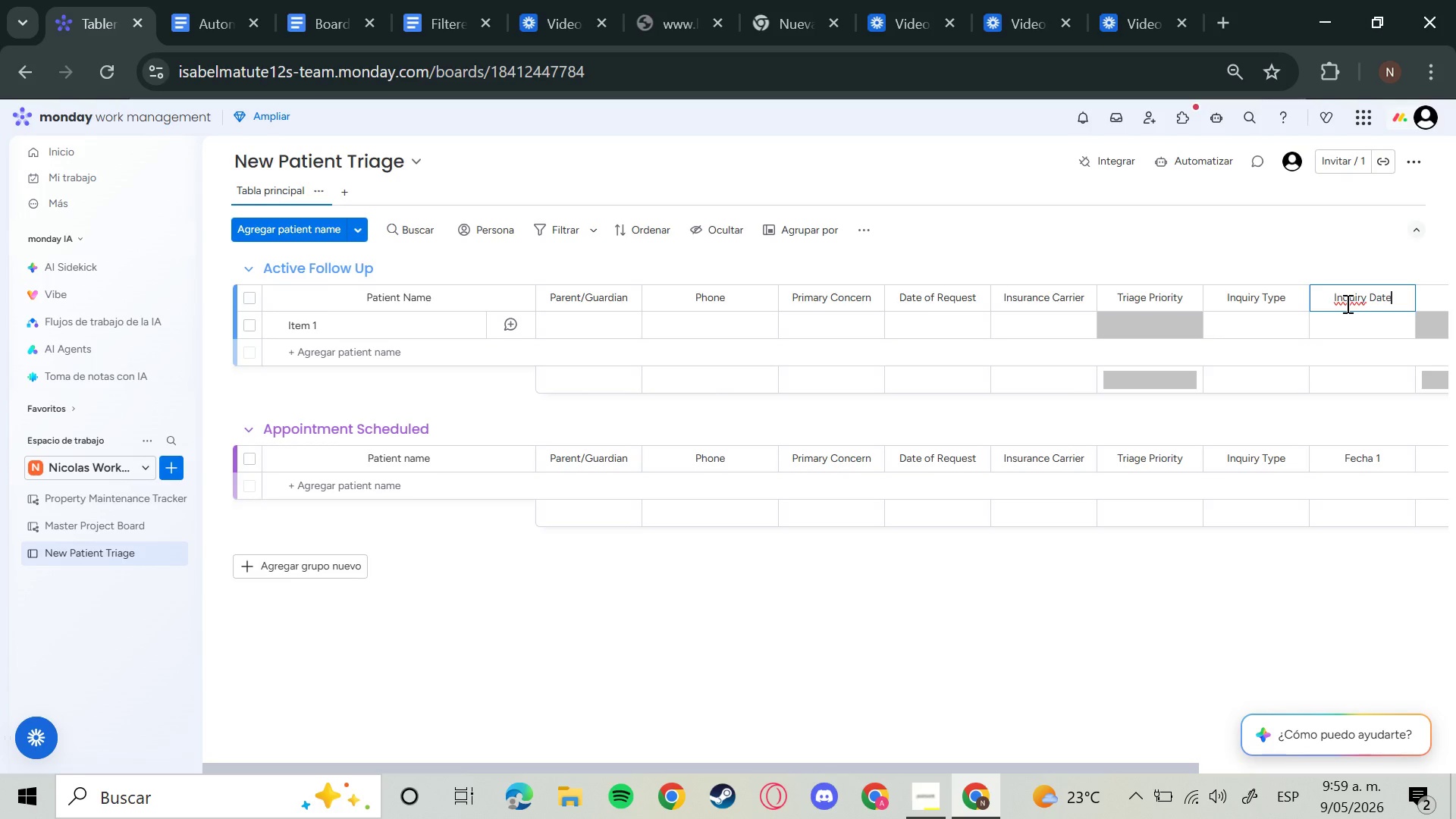 
key(Enter)
 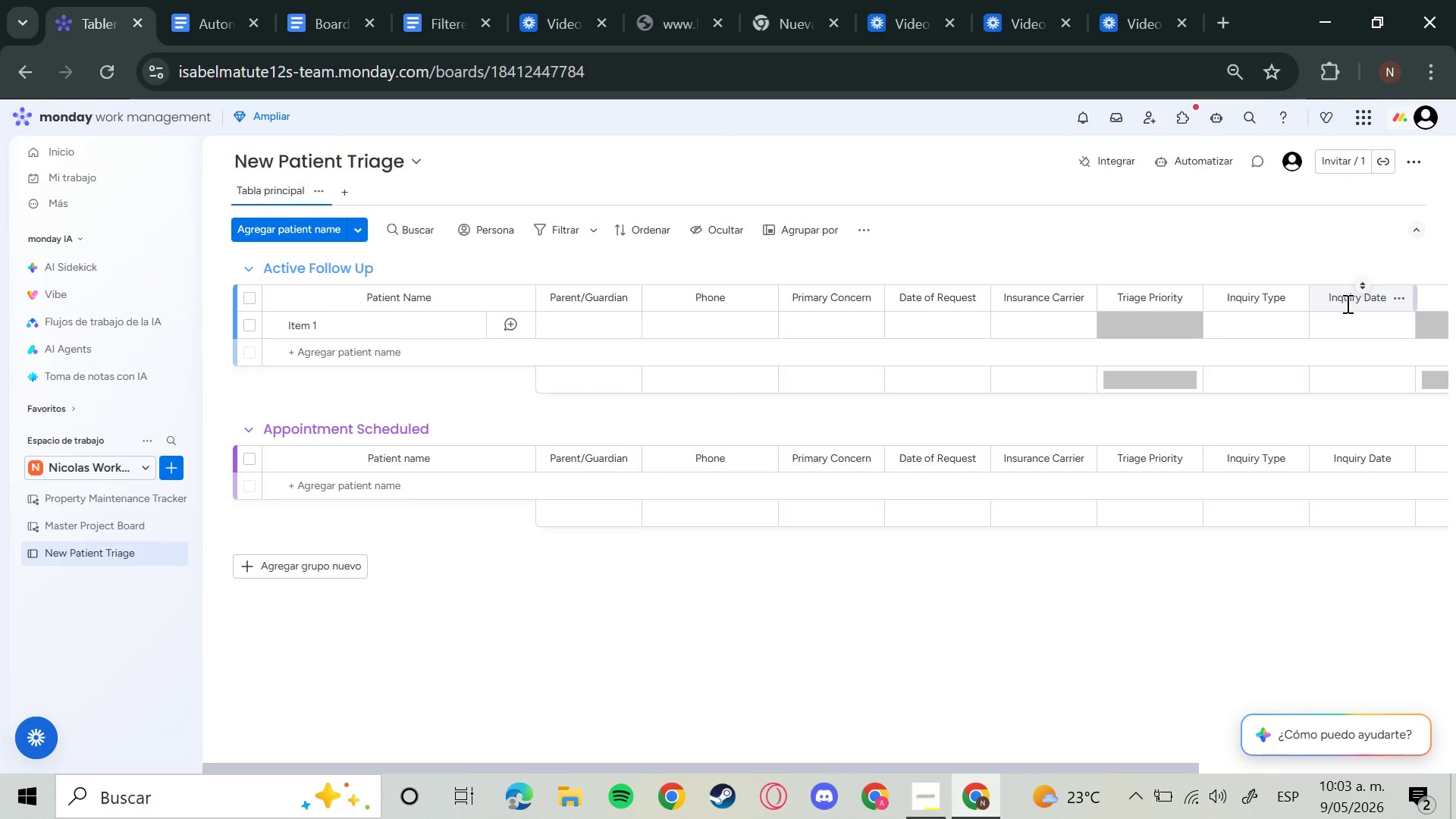 
wait(266.36)
 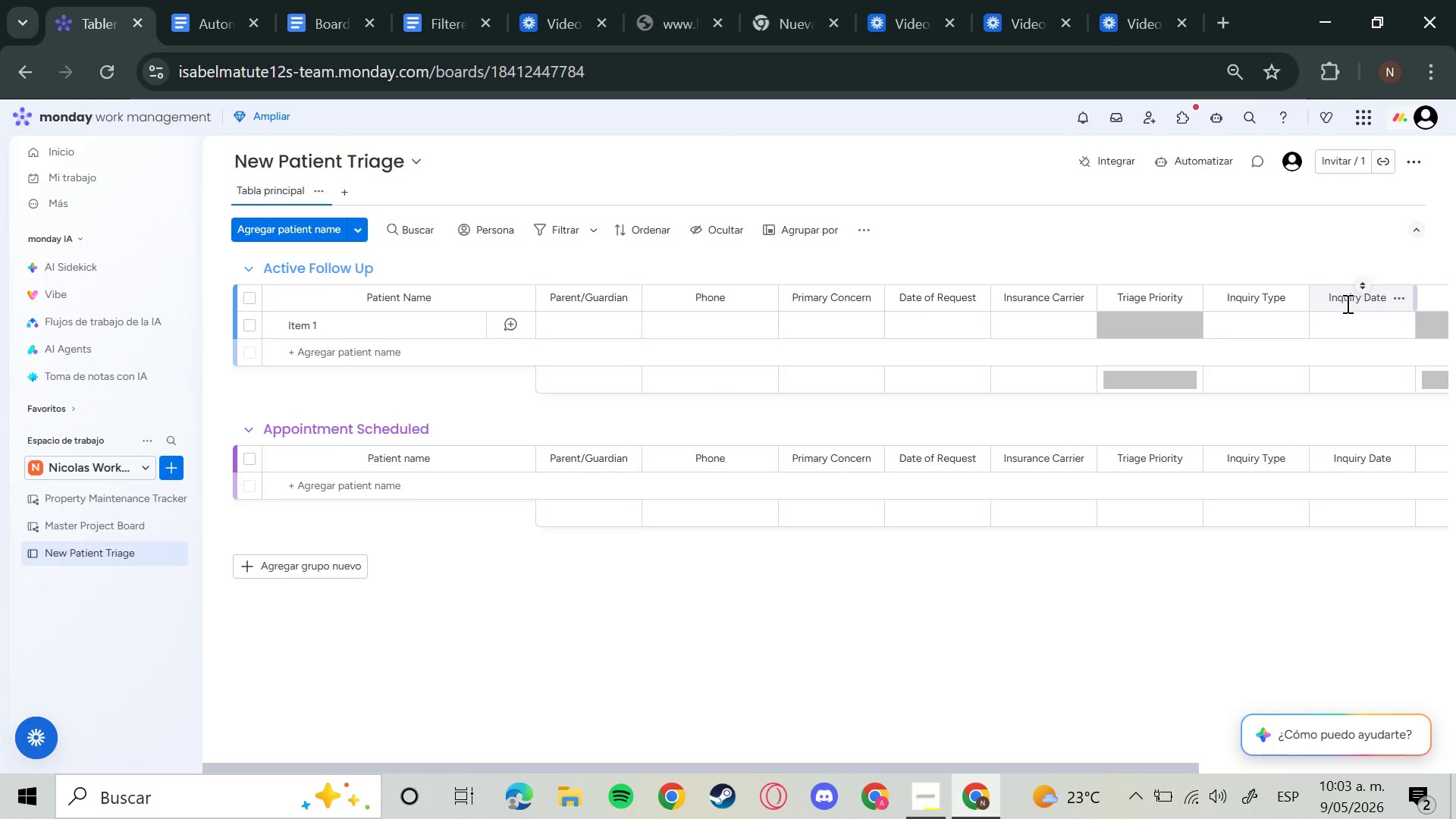 
left_click_drag(start_coordinate=[1138, 767], to_coordinate=[1455, 754])
 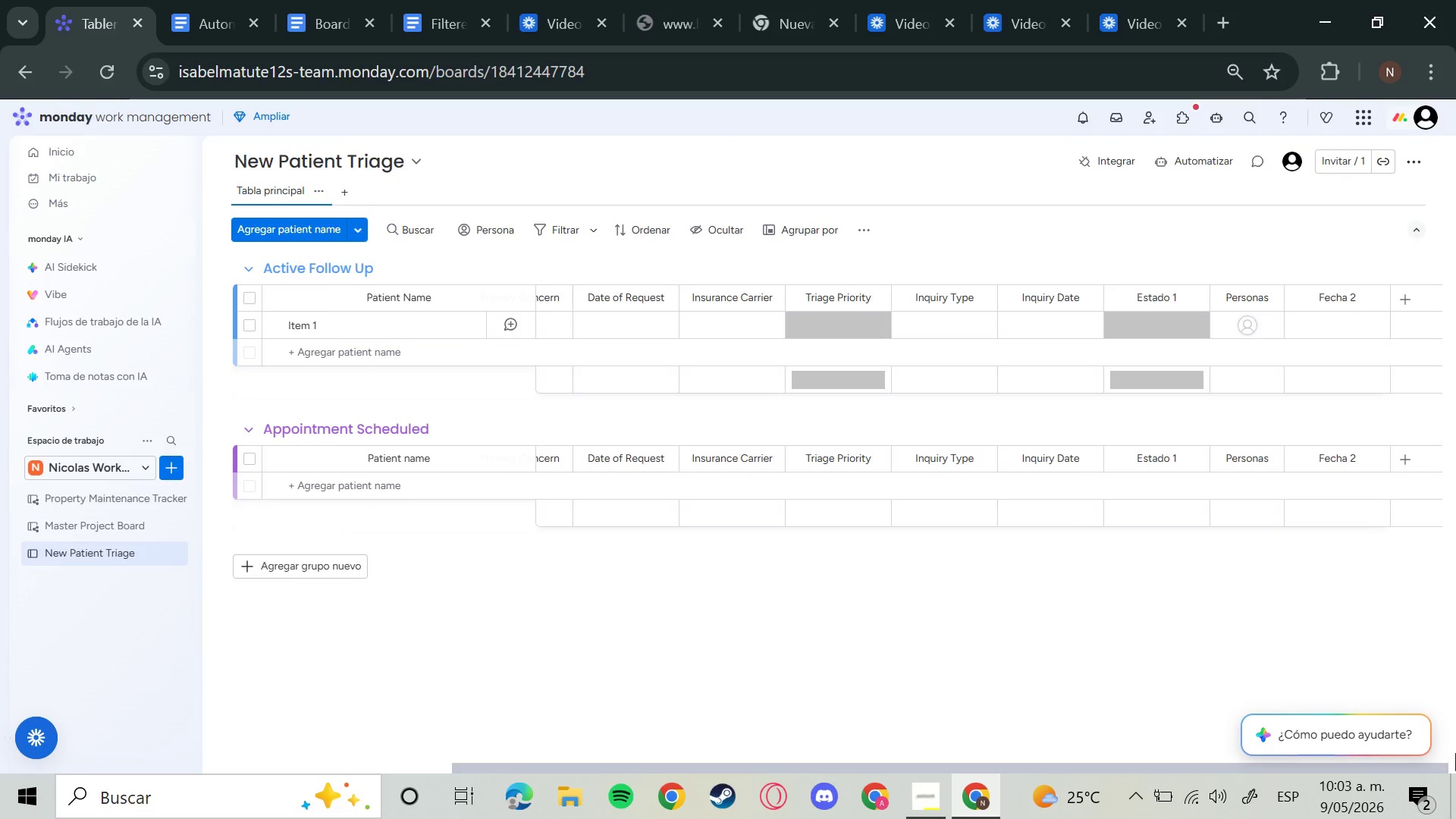 
wait(29.16)
 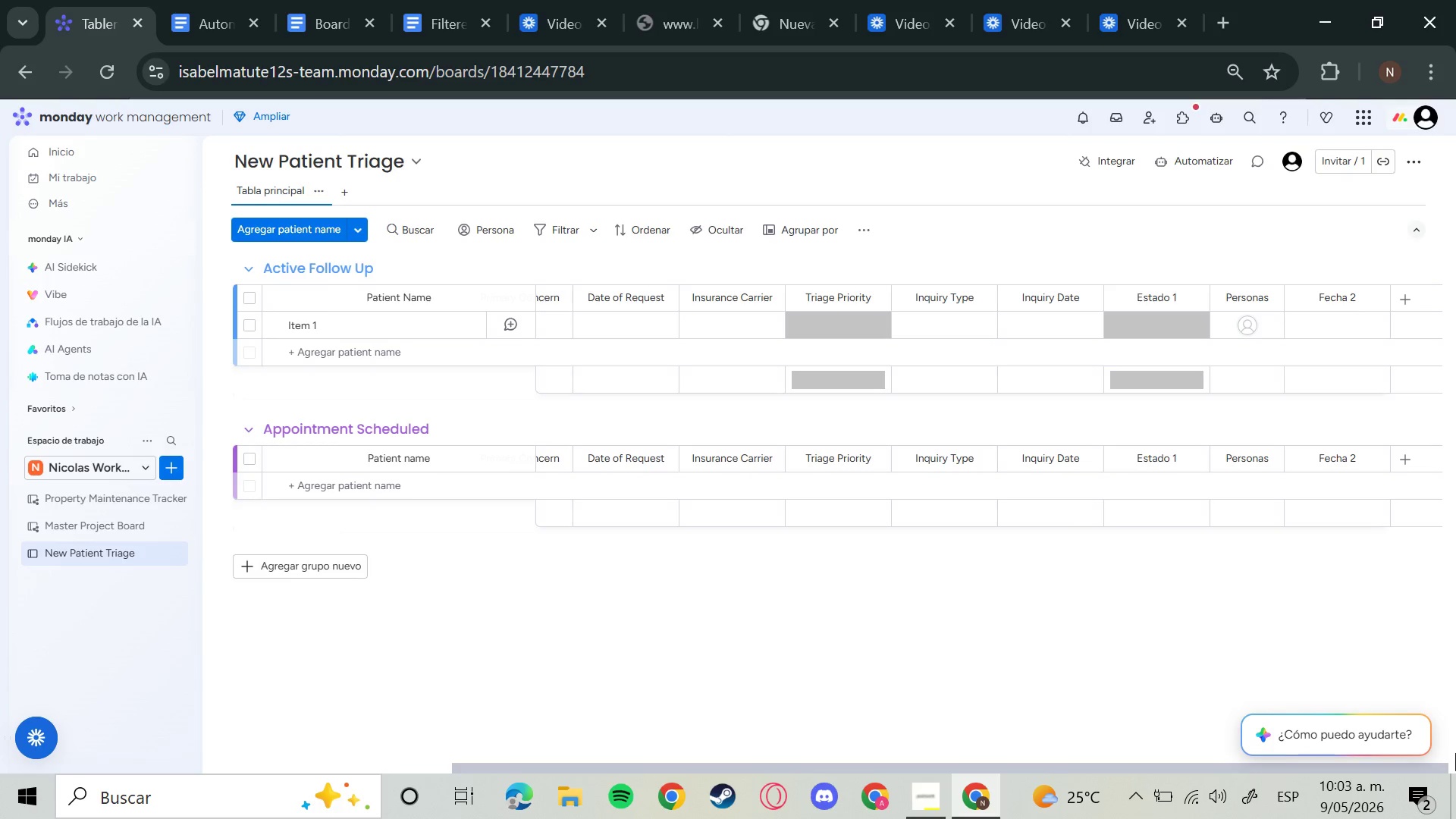 
mouse_move([1061, 31])
 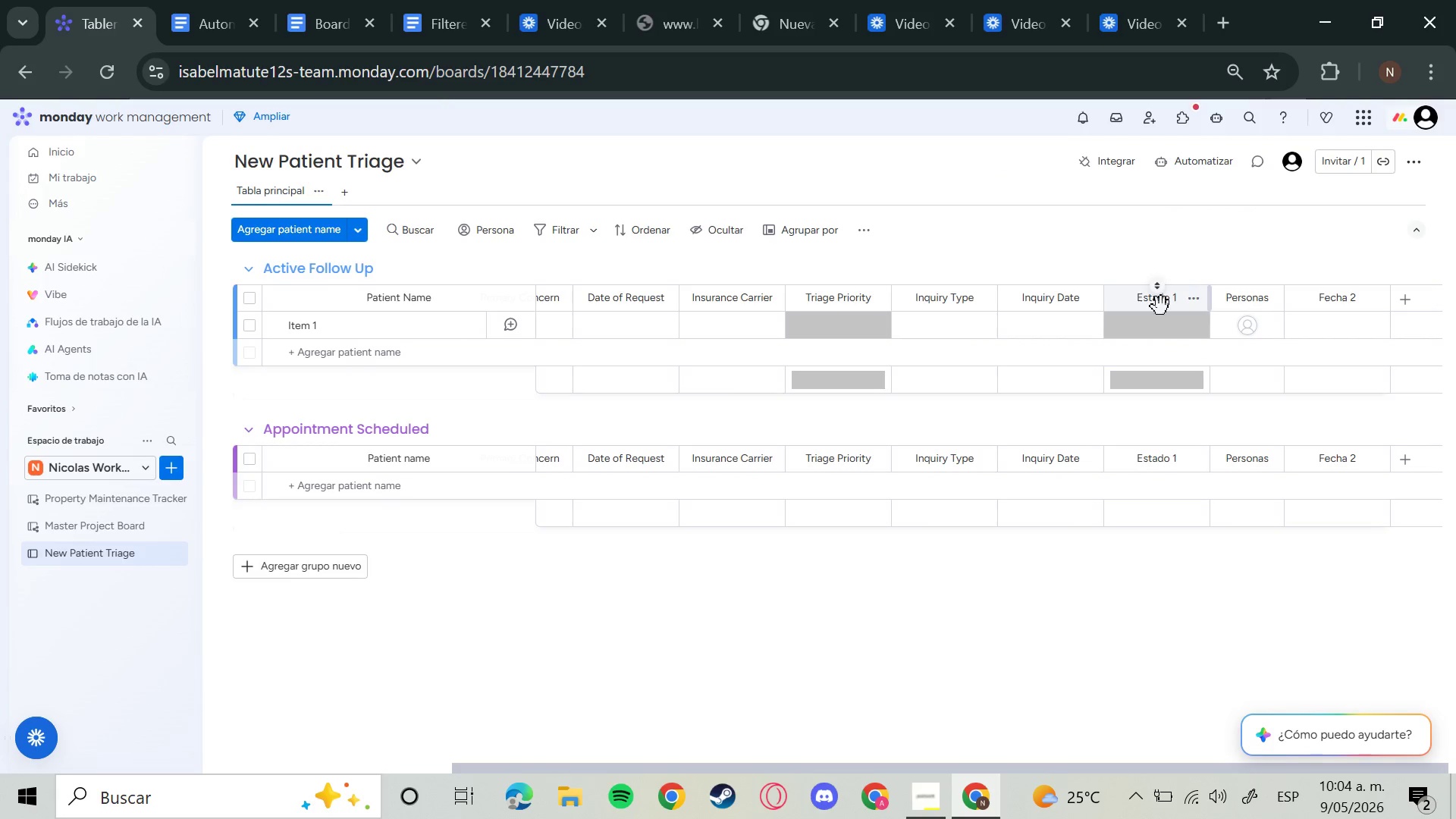 
left_click([1170, 303])
 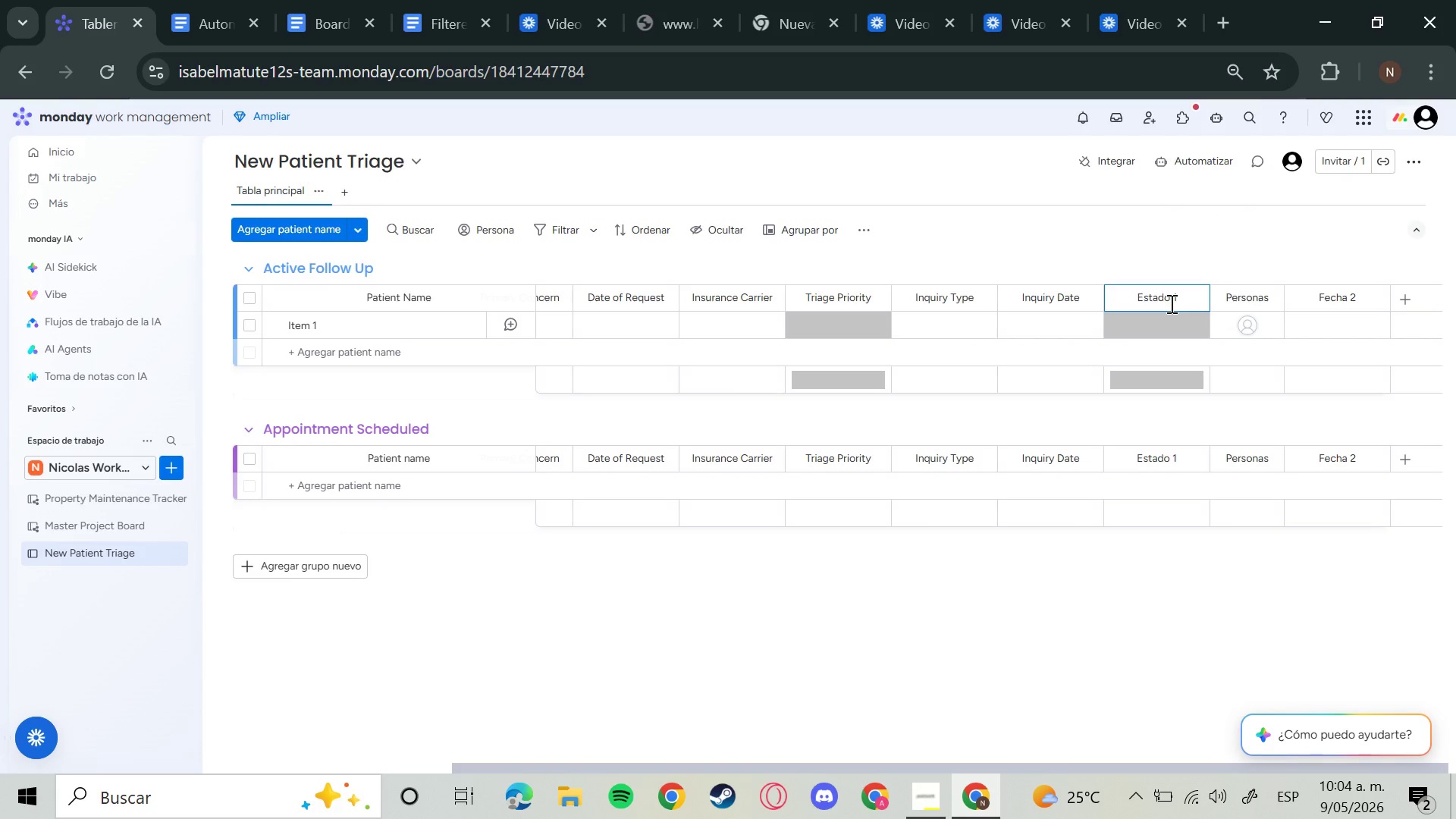 
key(Backspace)
 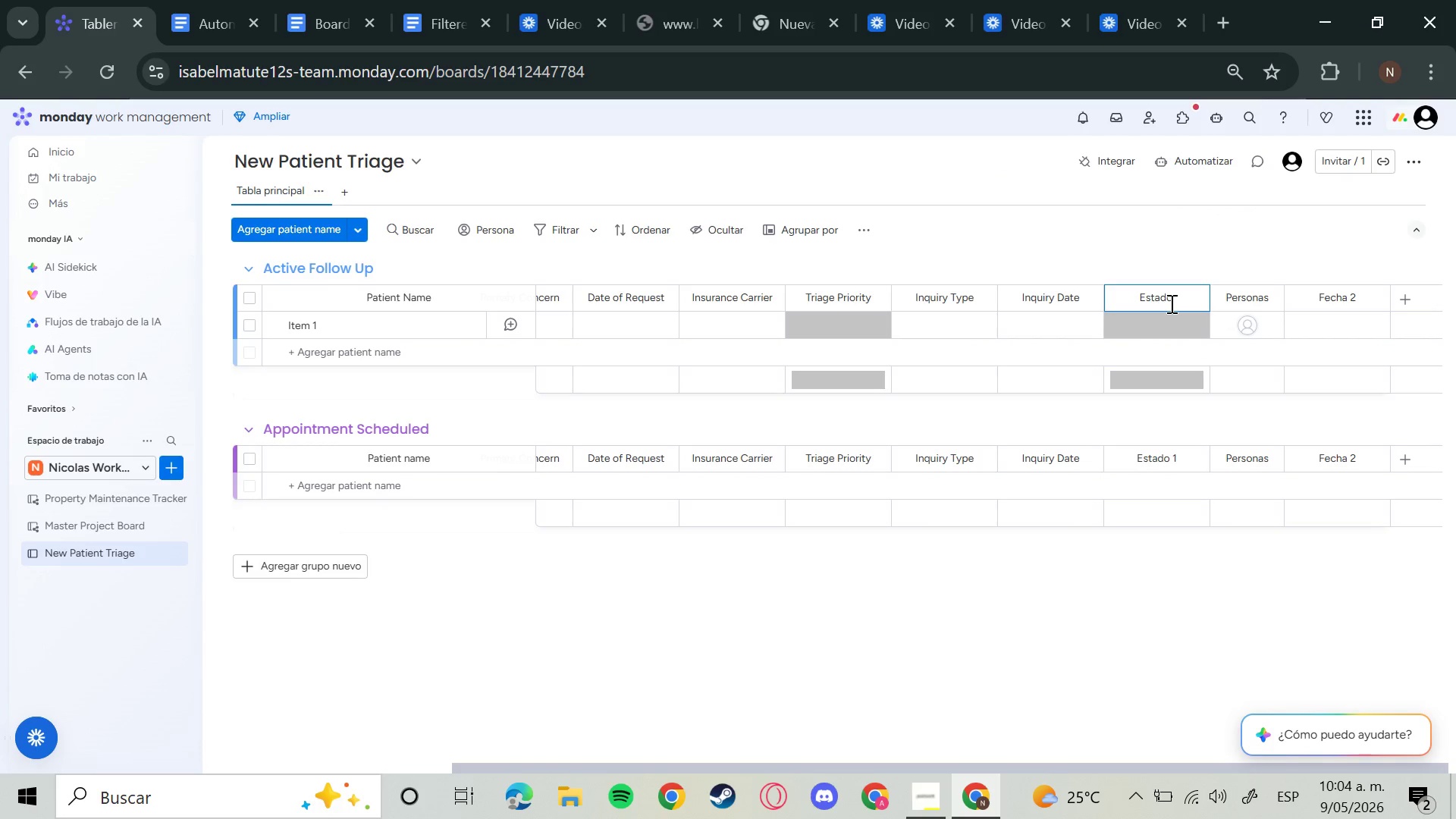 
key(Backspace)
 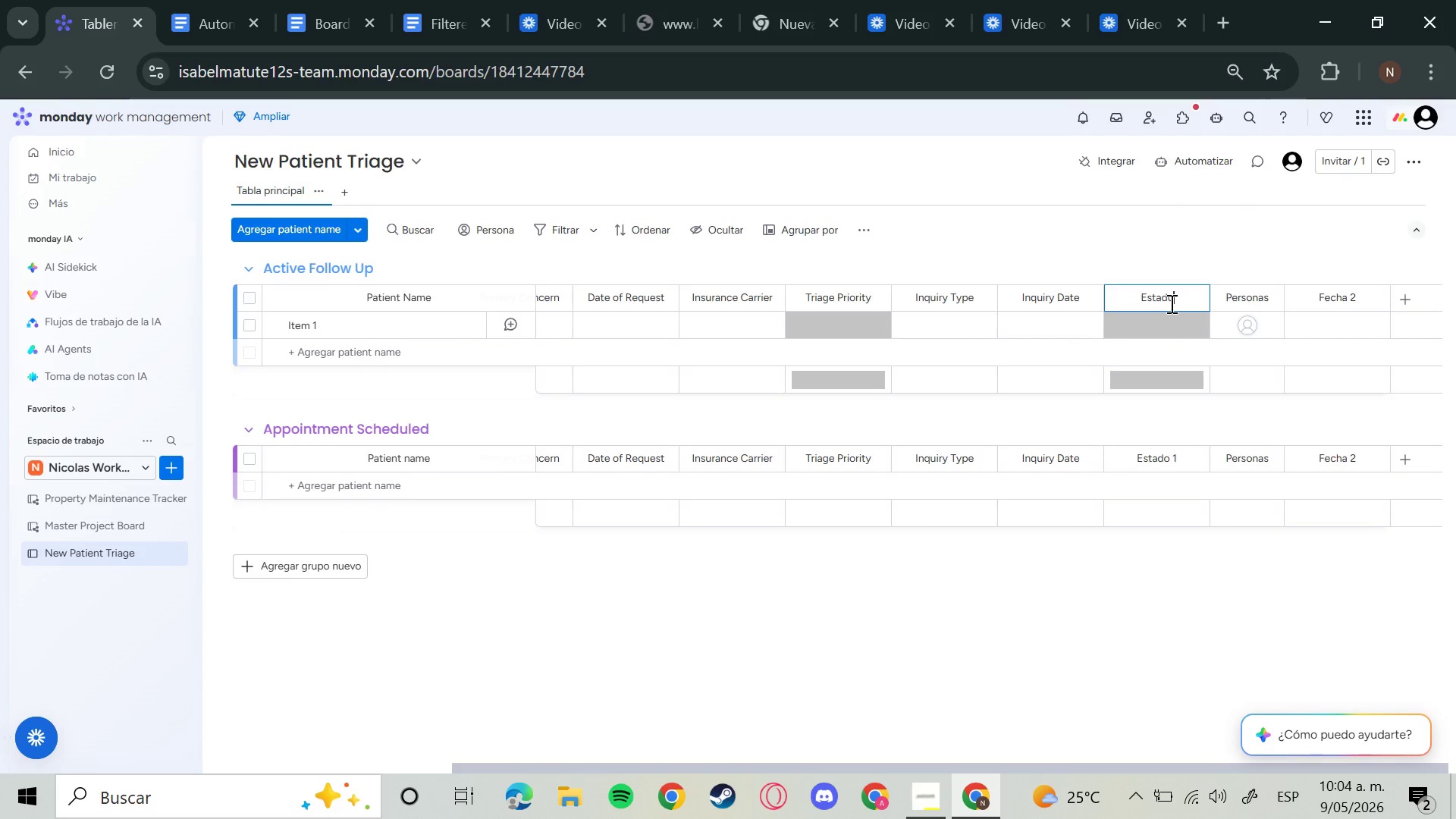 
key(Backspace)
 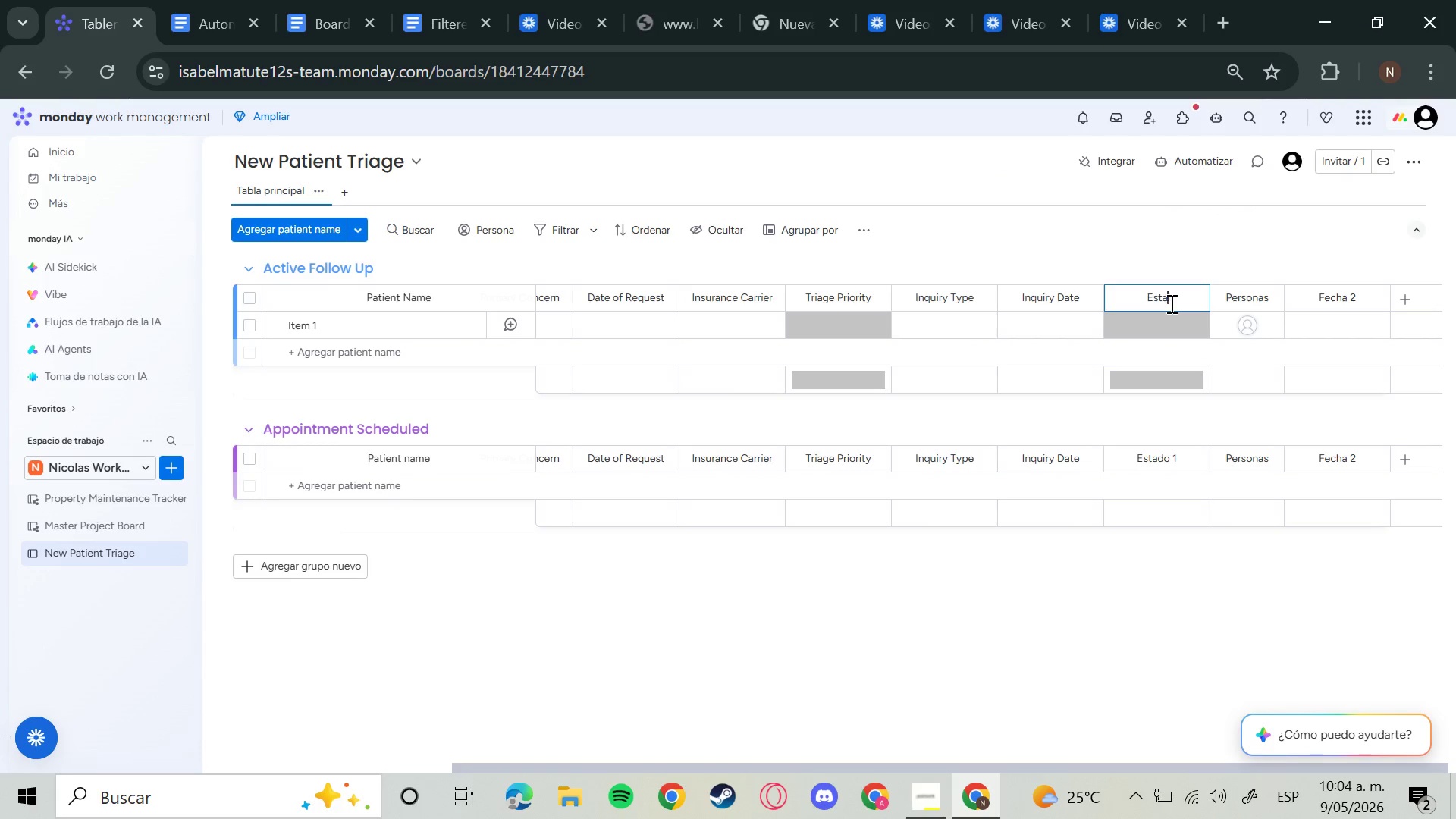 
key(Backspace)
 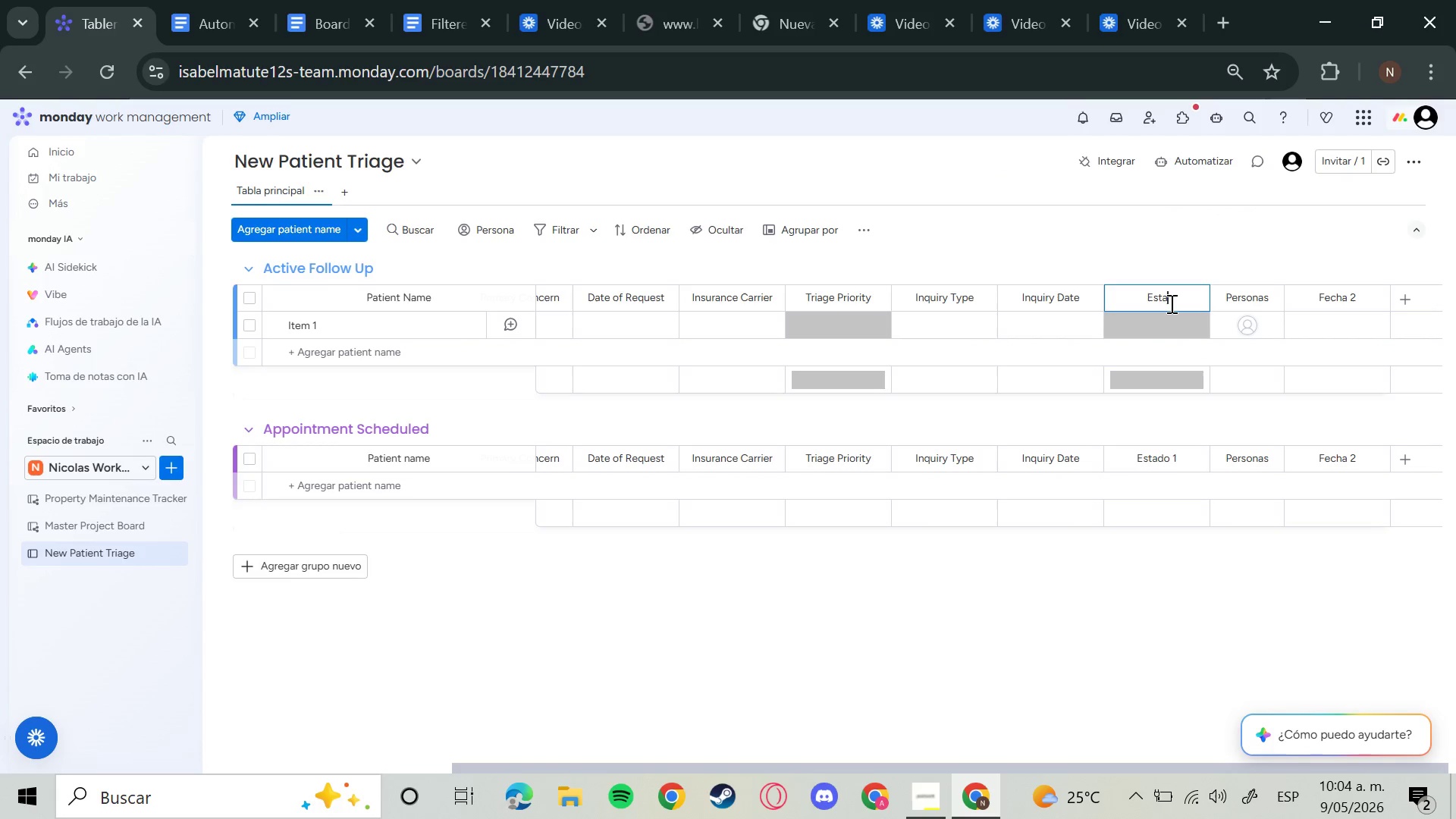 
key(Backspace)
 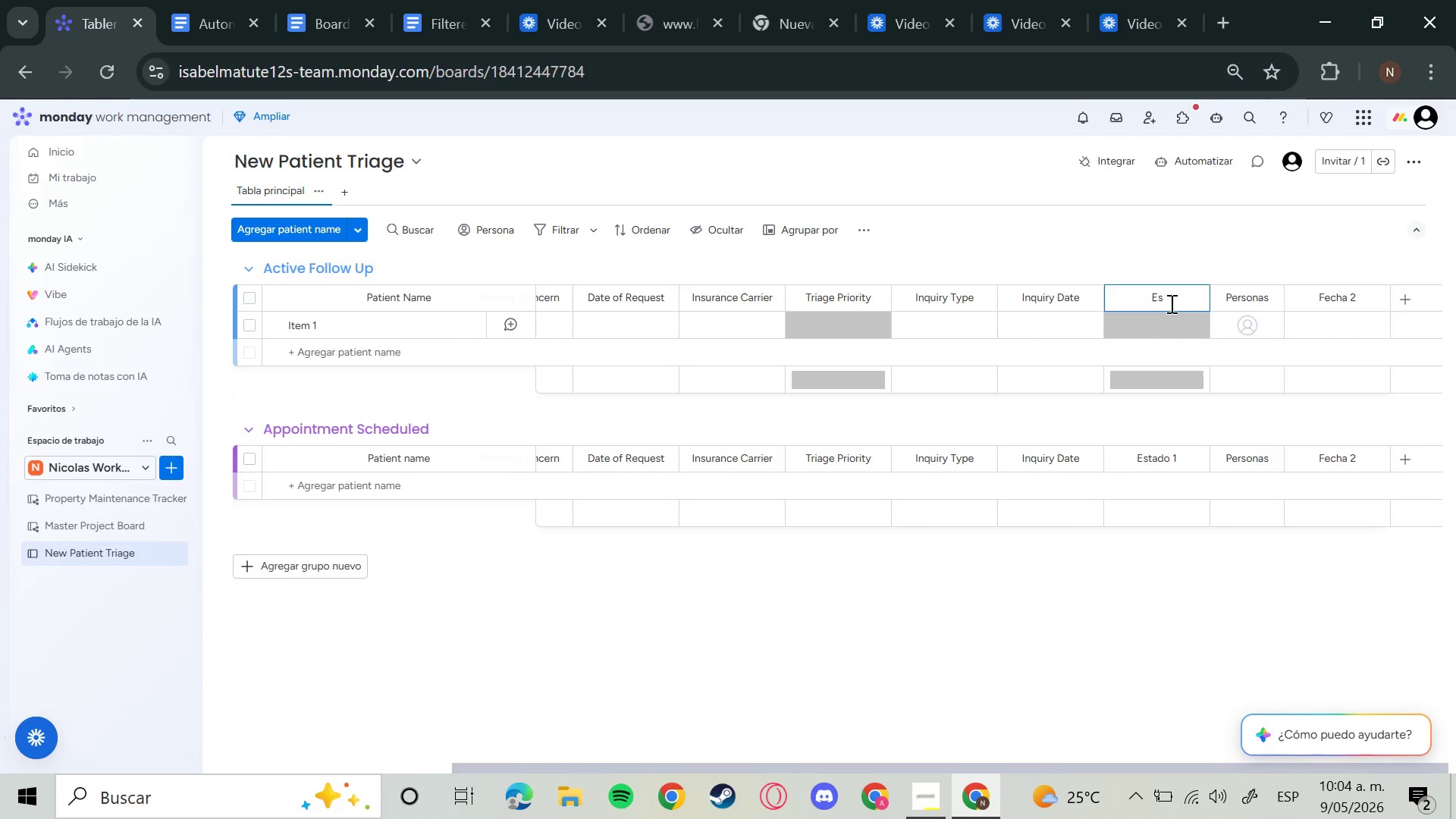 
key(Backspace)
 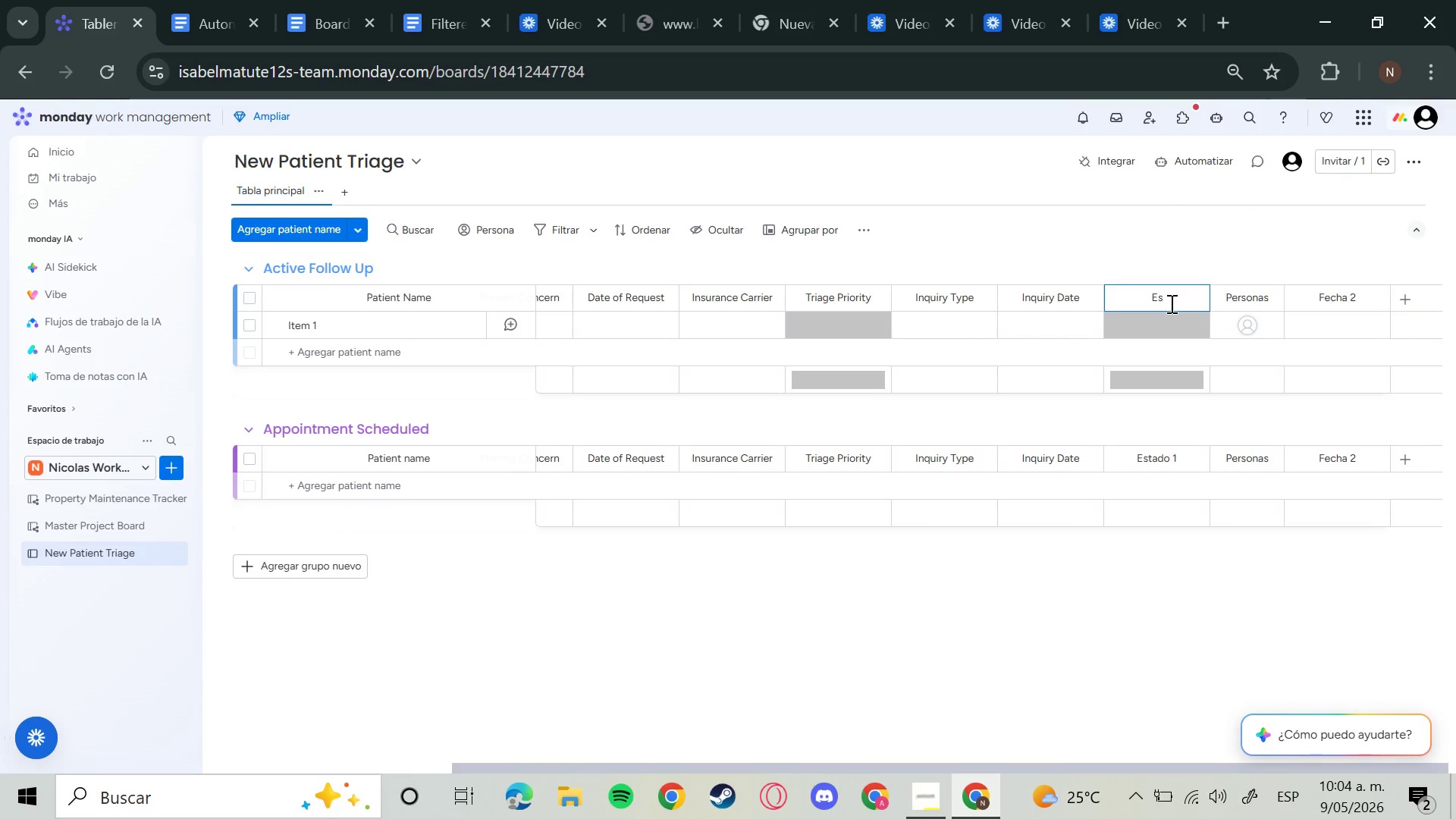 
key(Backspace)
 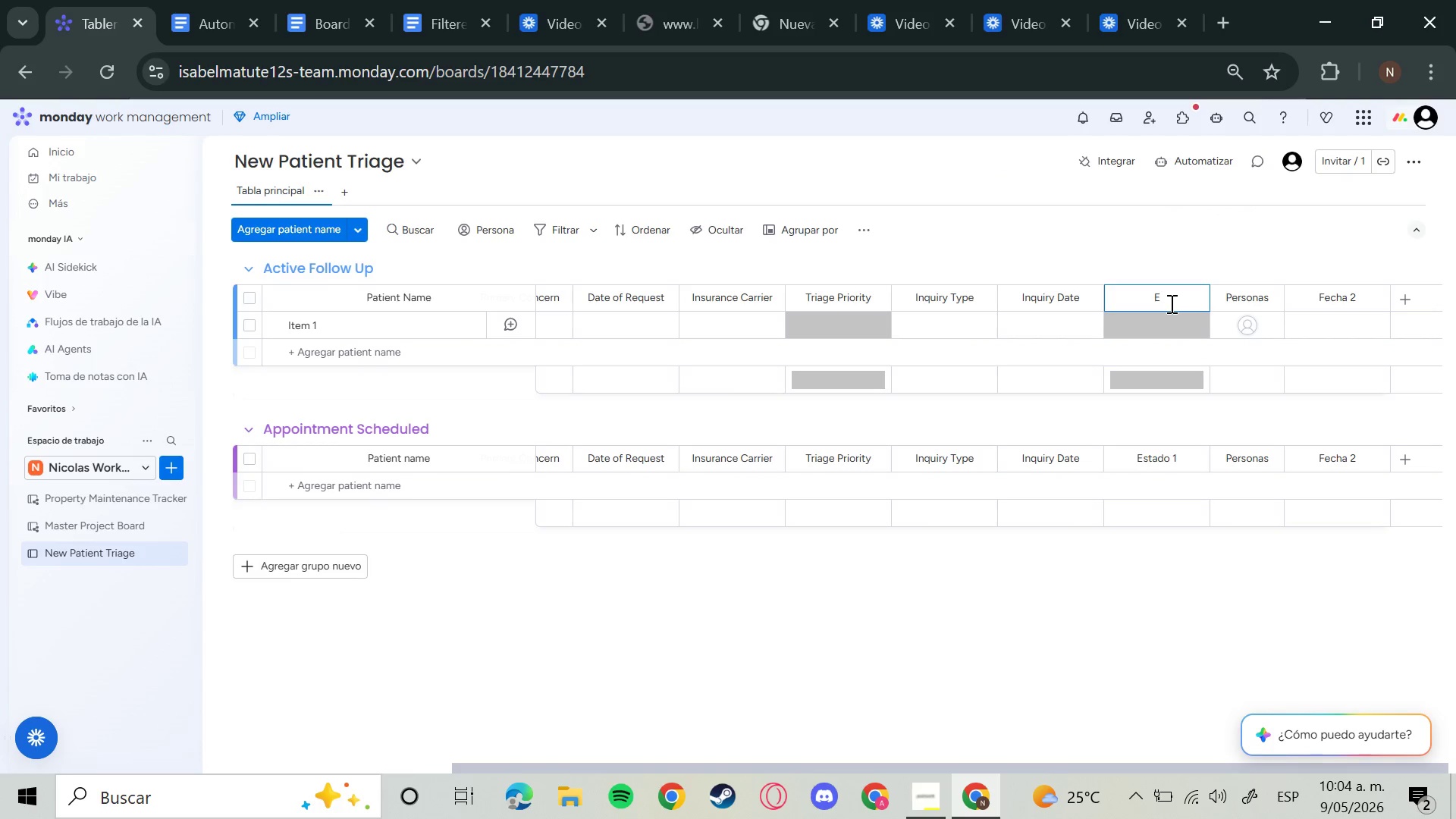 
hold_key(key=Backspace, duration=0.38)
 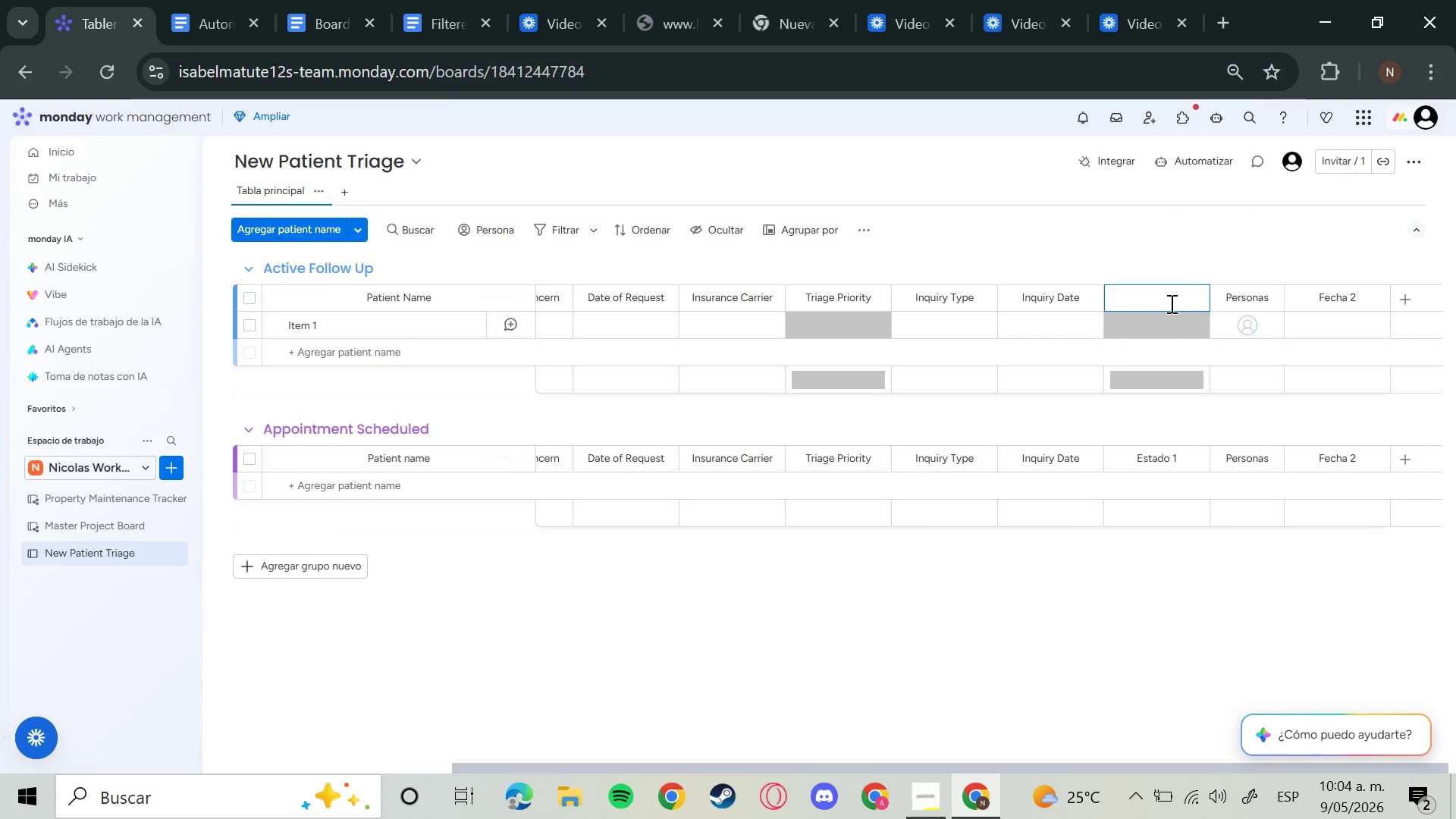 
key(CapsLock)
 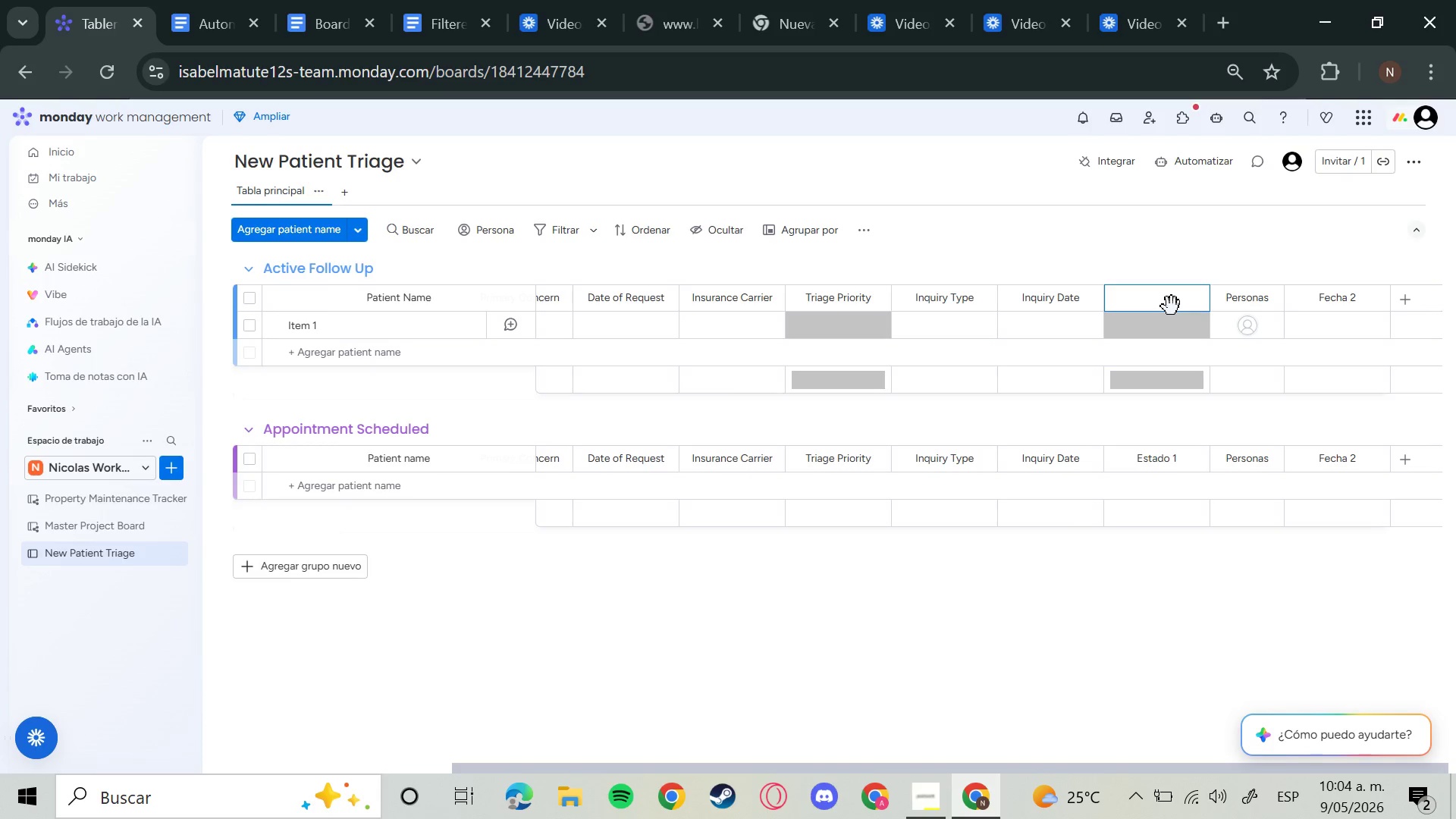 
wait(26.25)
 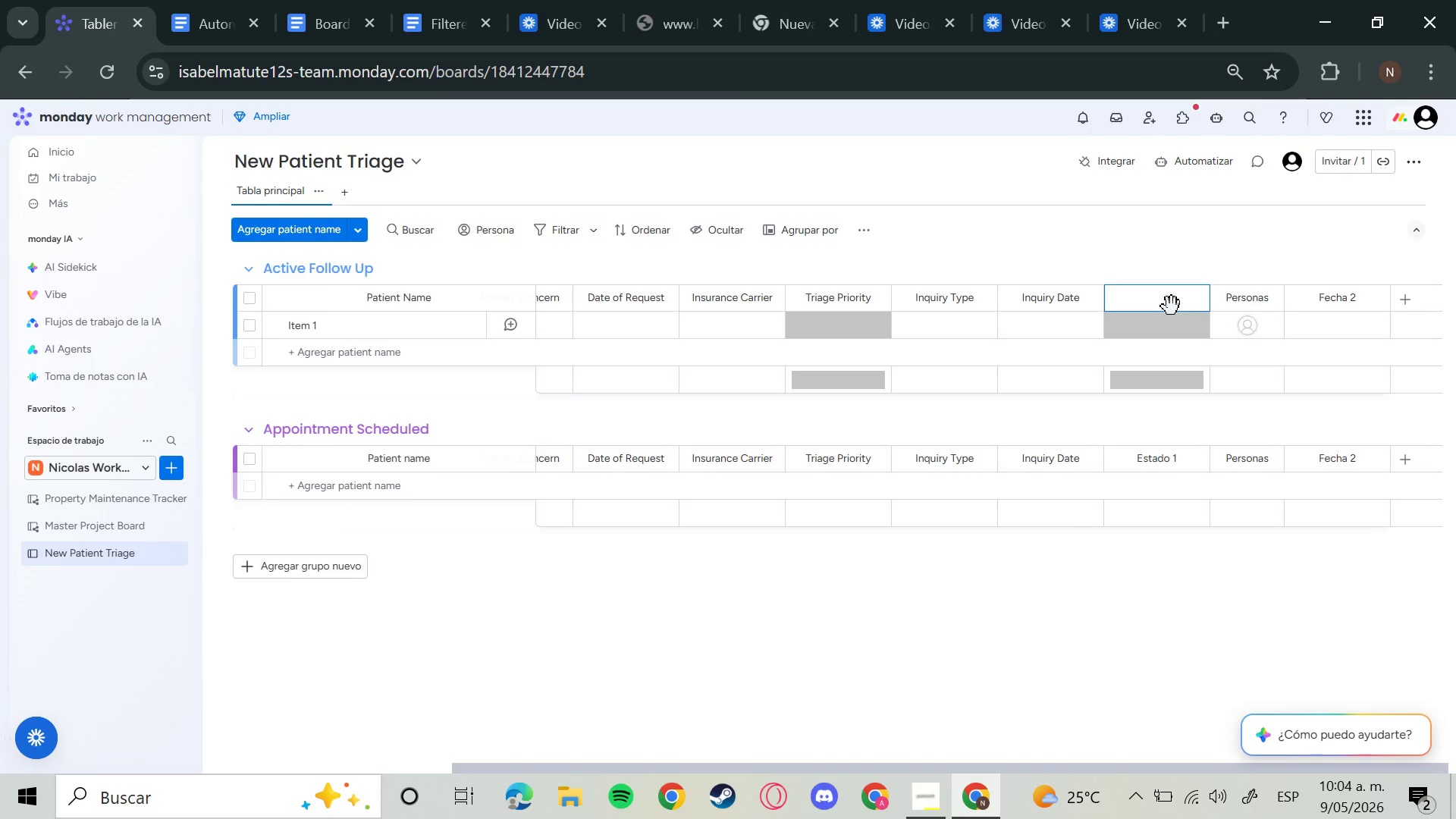 
type(Status)
 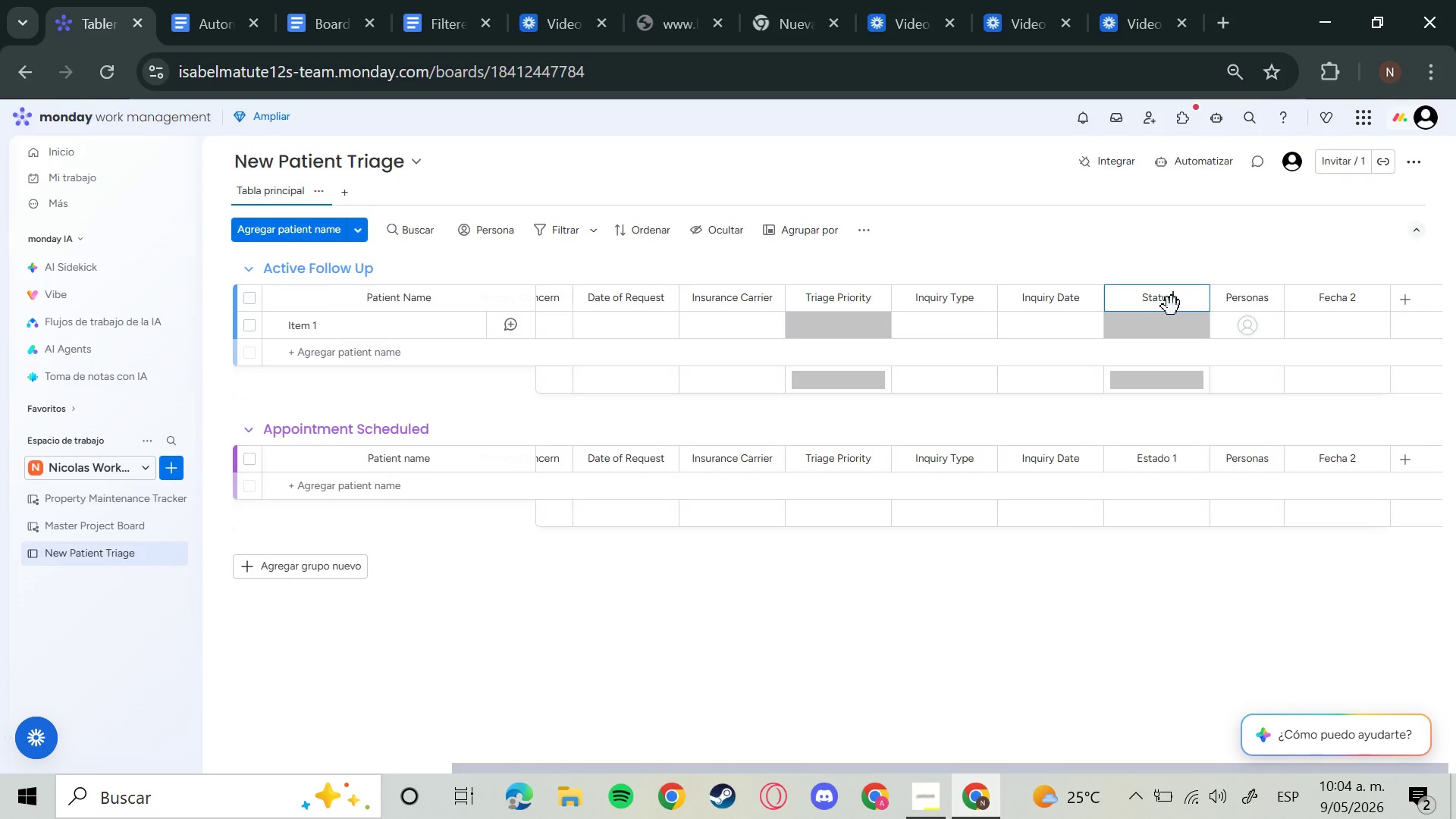 
key(Enter)
 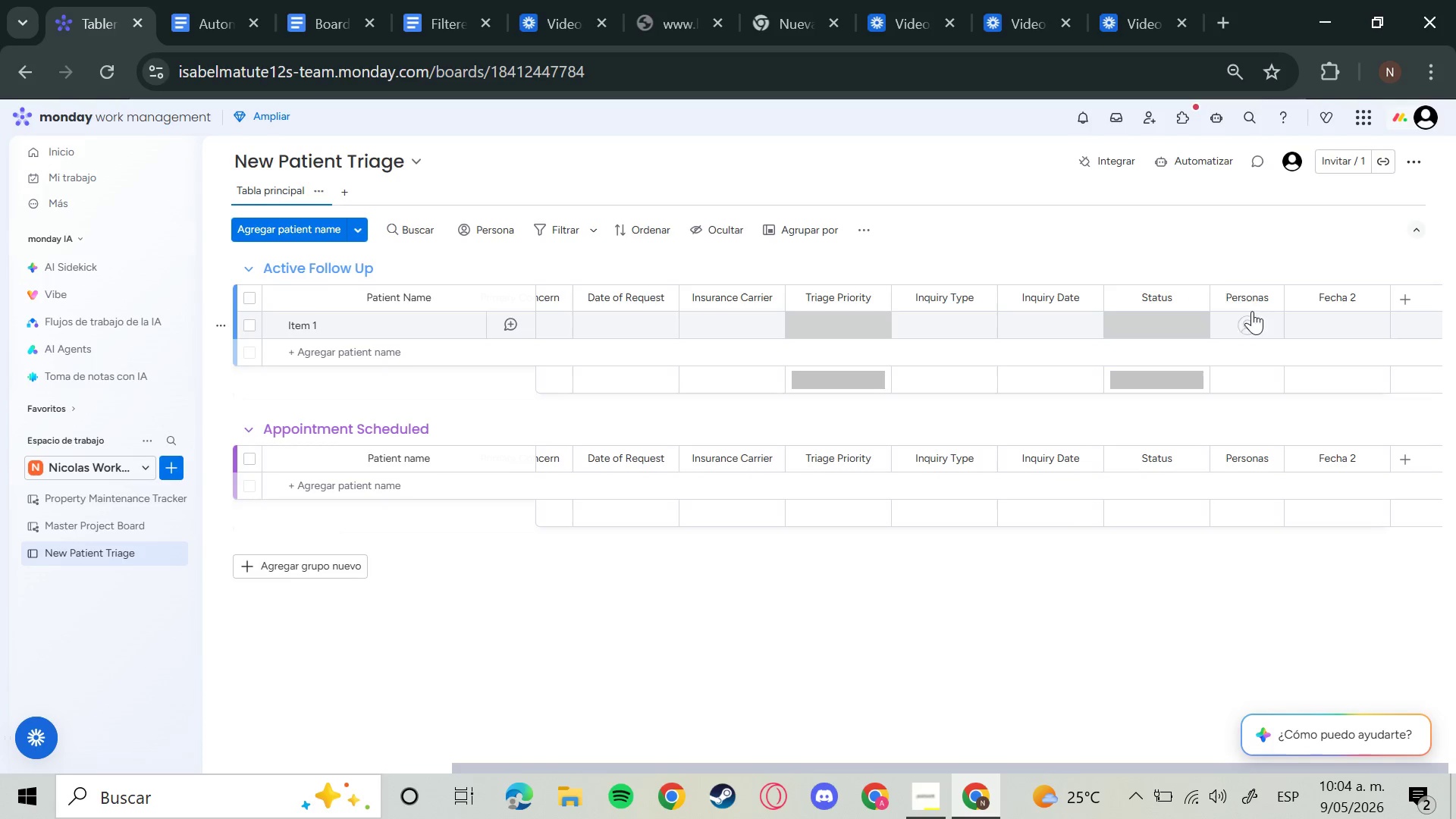 
left_click([1238, 298])
 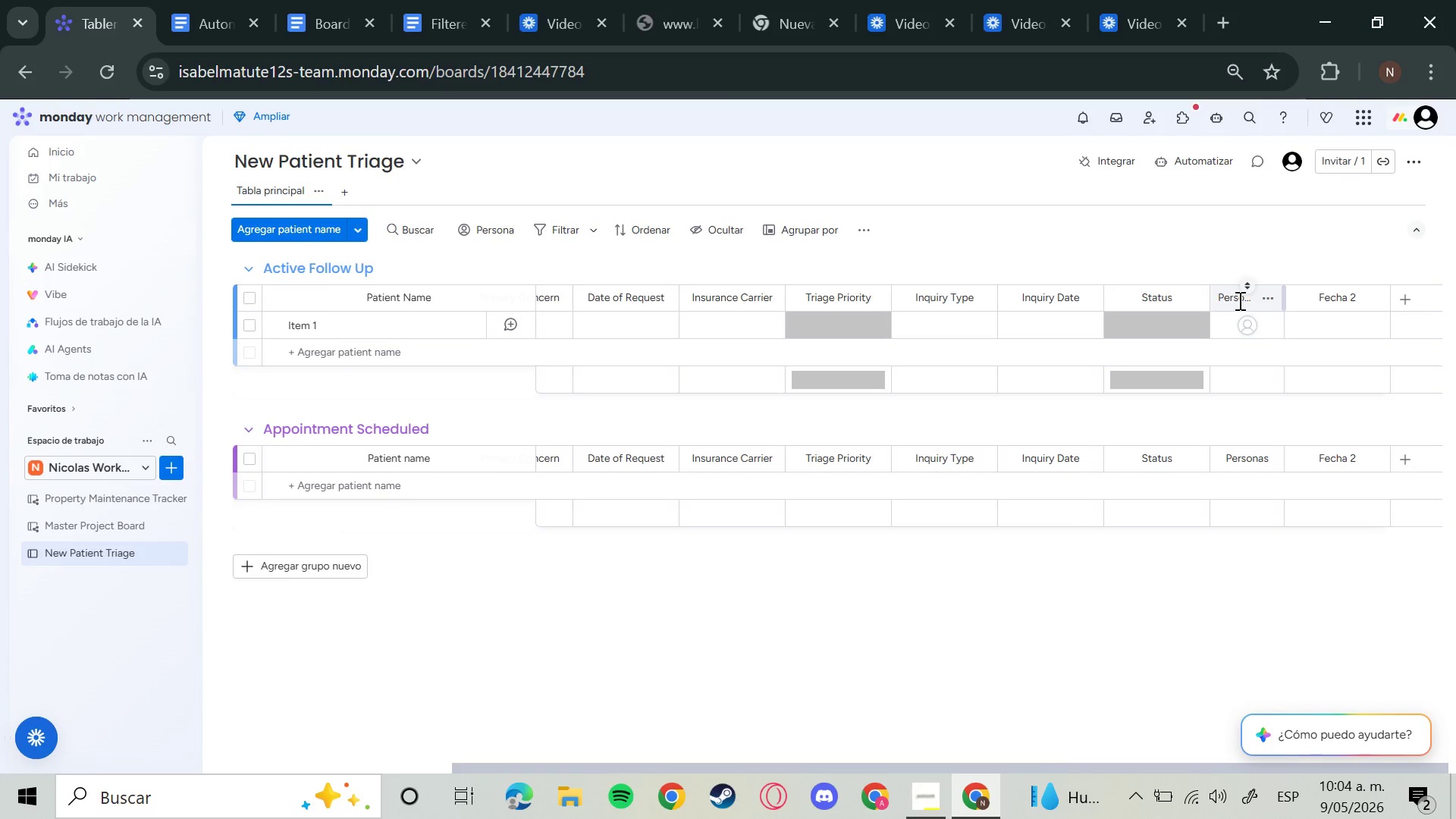 
left_click([1238, 300])
 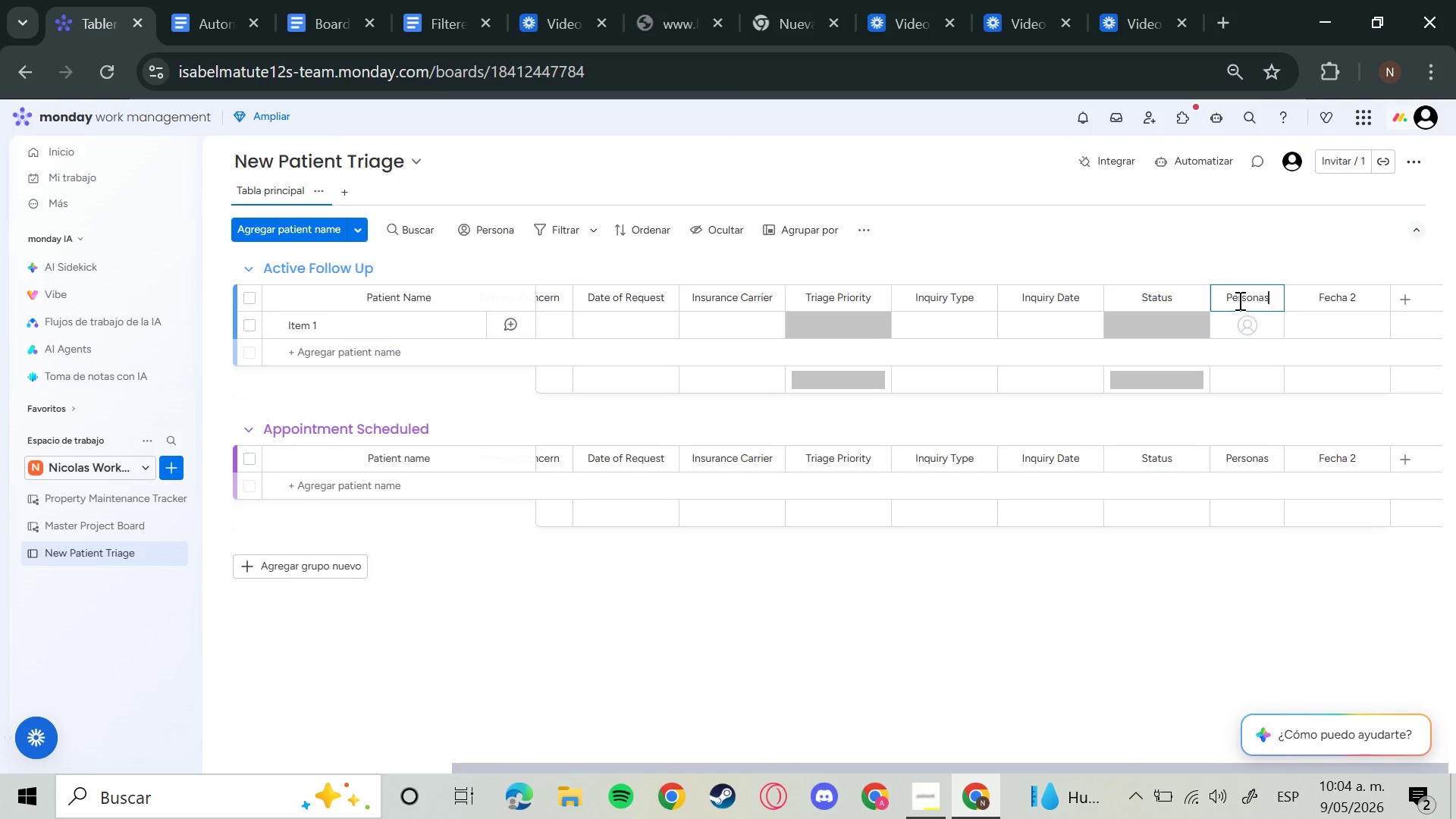 
hold_key(key=Backspace, duration=1.5)
 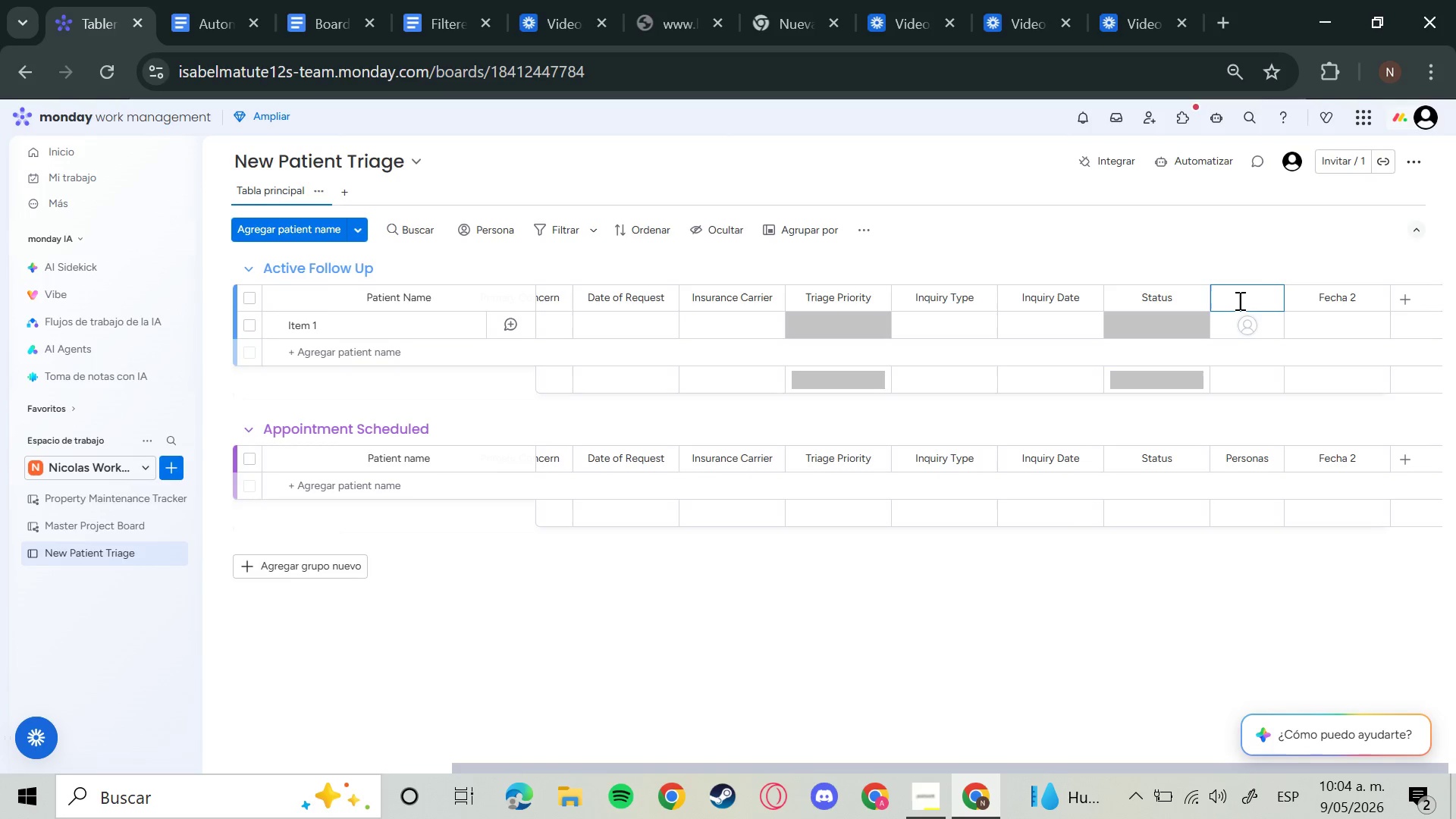 
hold_key(key=Backspace, duration=1.22)
 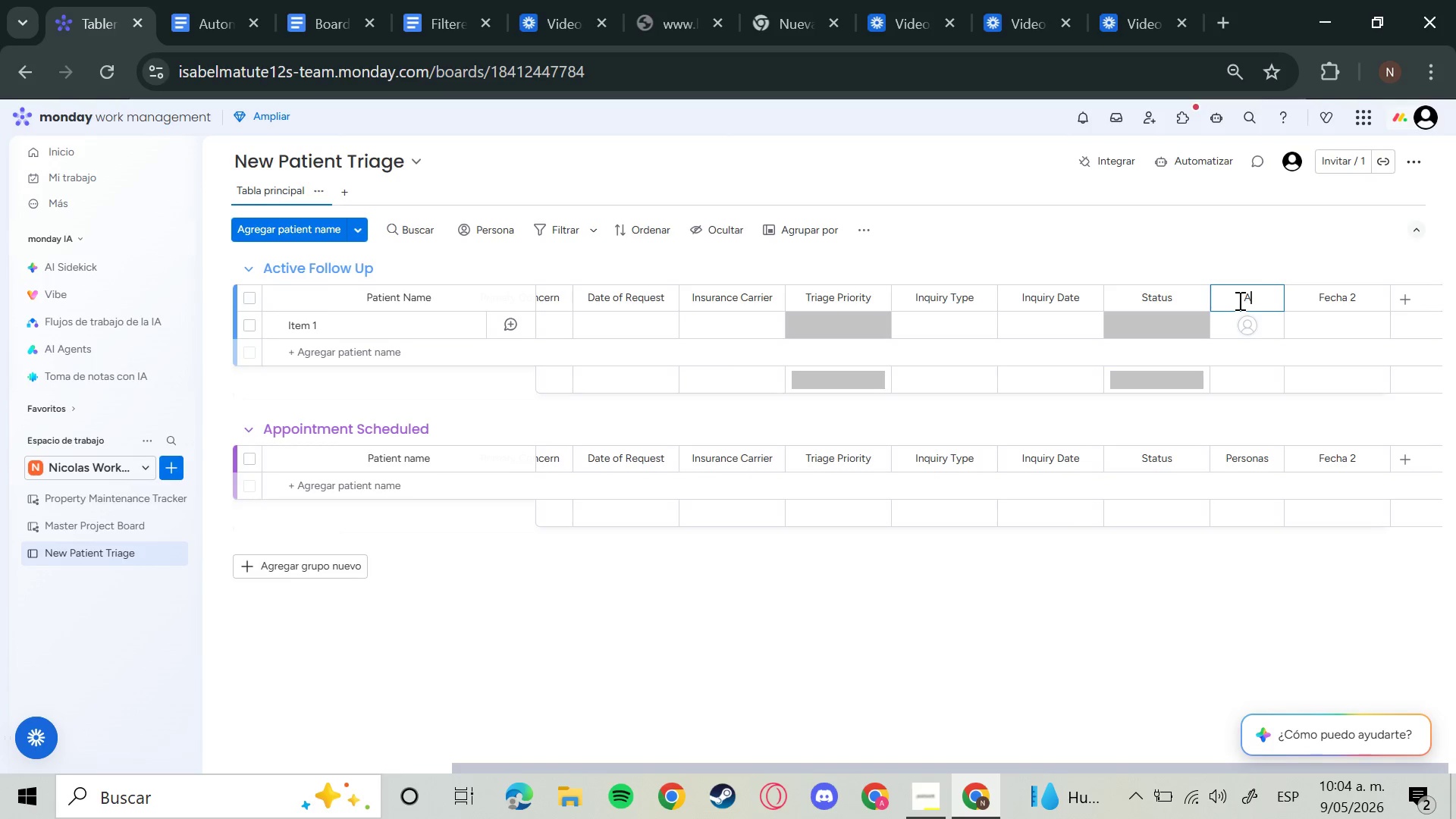 
type(Assigneed)
key(Backspace)
type(d)
key(Backspace)
key(Backspace)
type(d Ciir)
key(Backspace)
key(Backspace)
key(Backspace)
type(oordinator)
 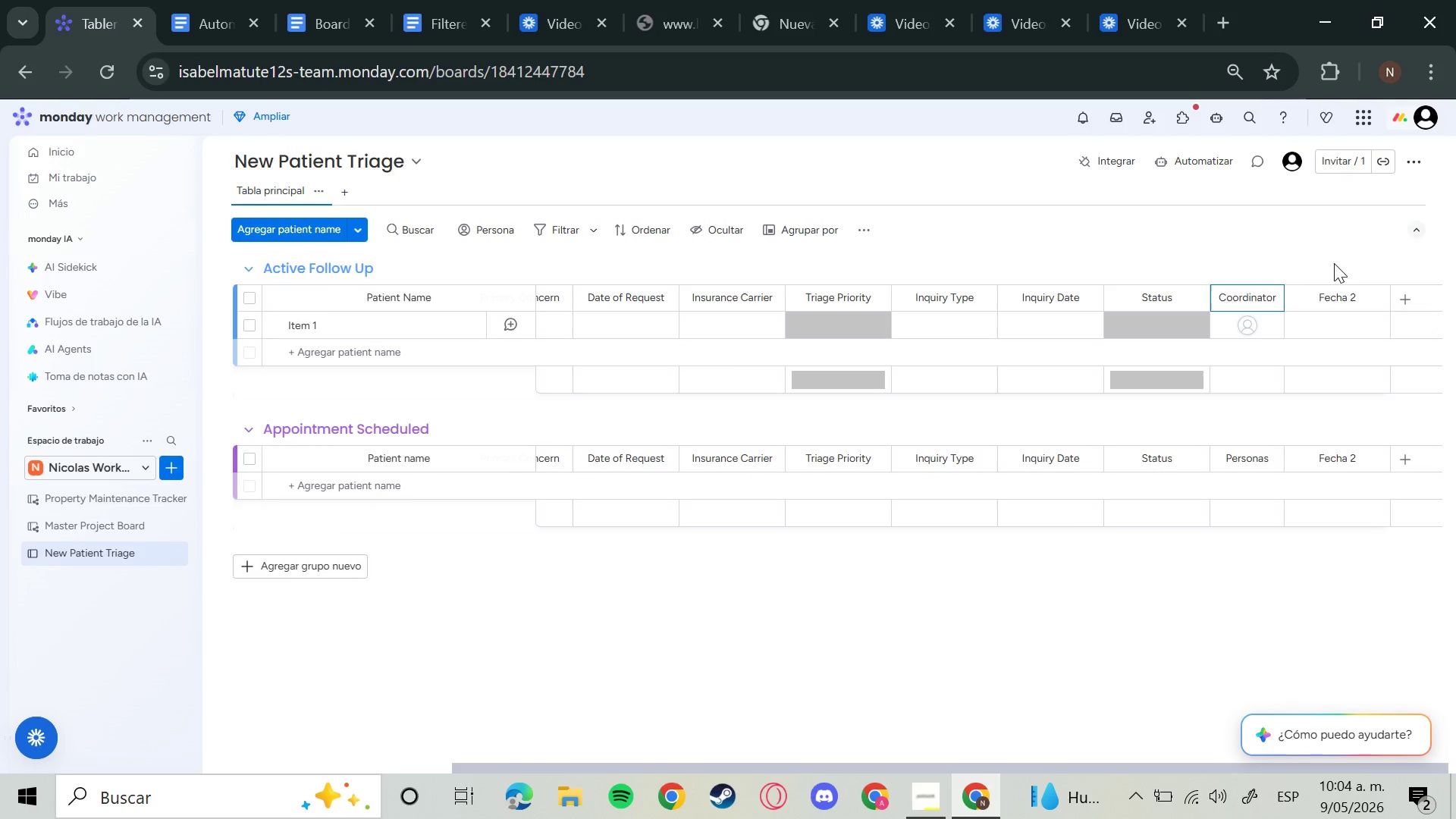 
left_click([1356, 298])
 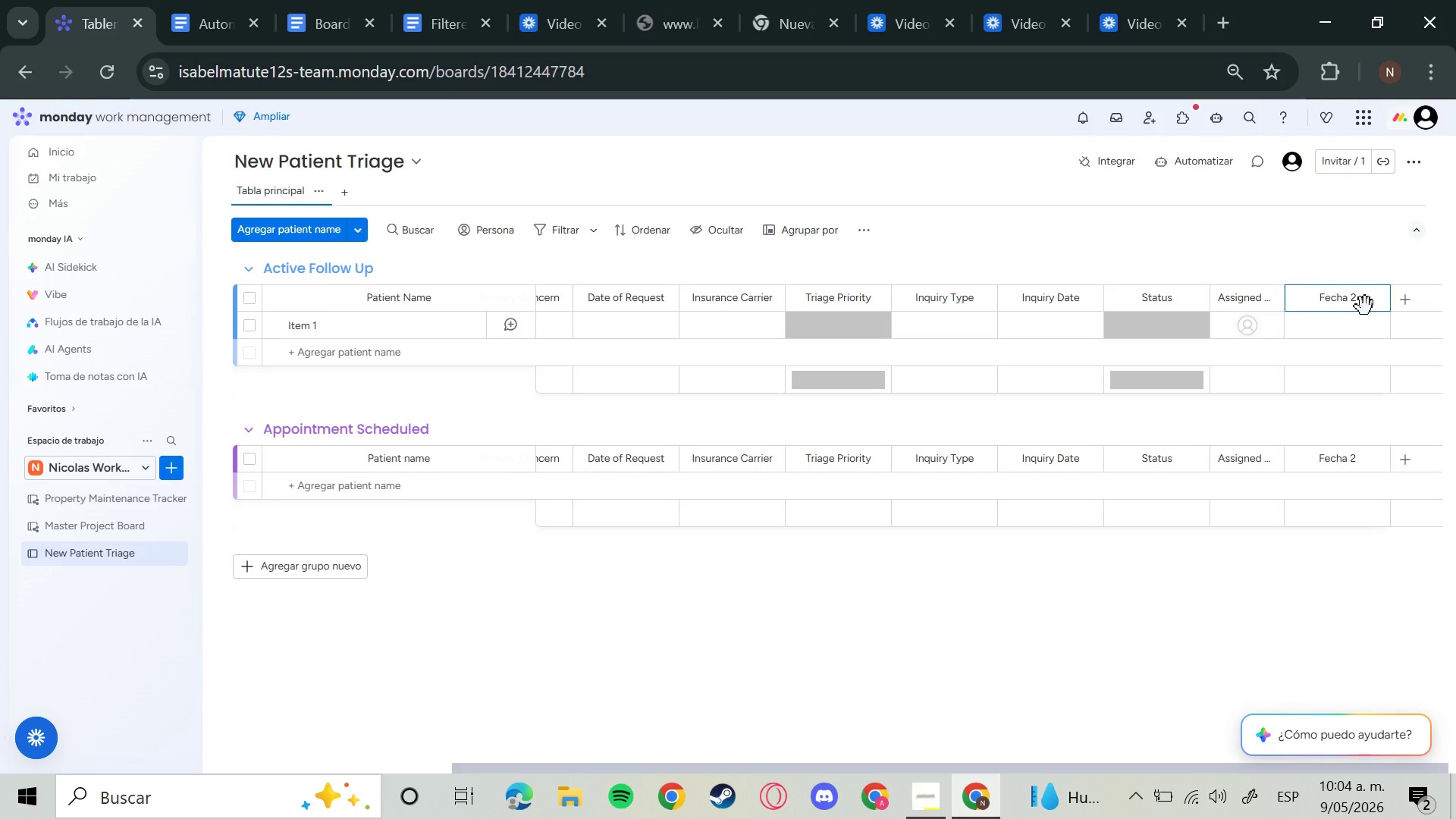 
key(Backspace)
 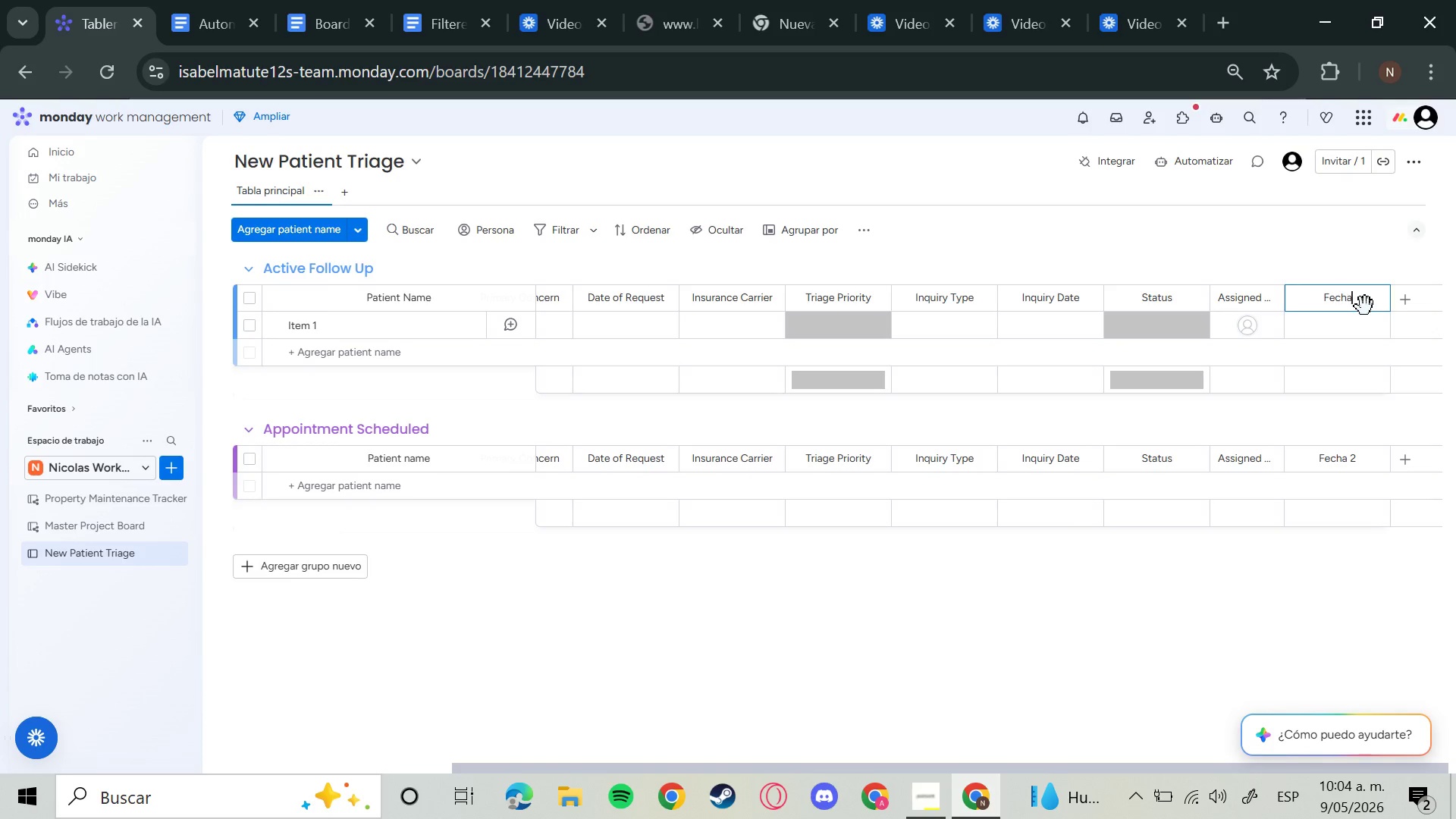 
key(Backspace)
 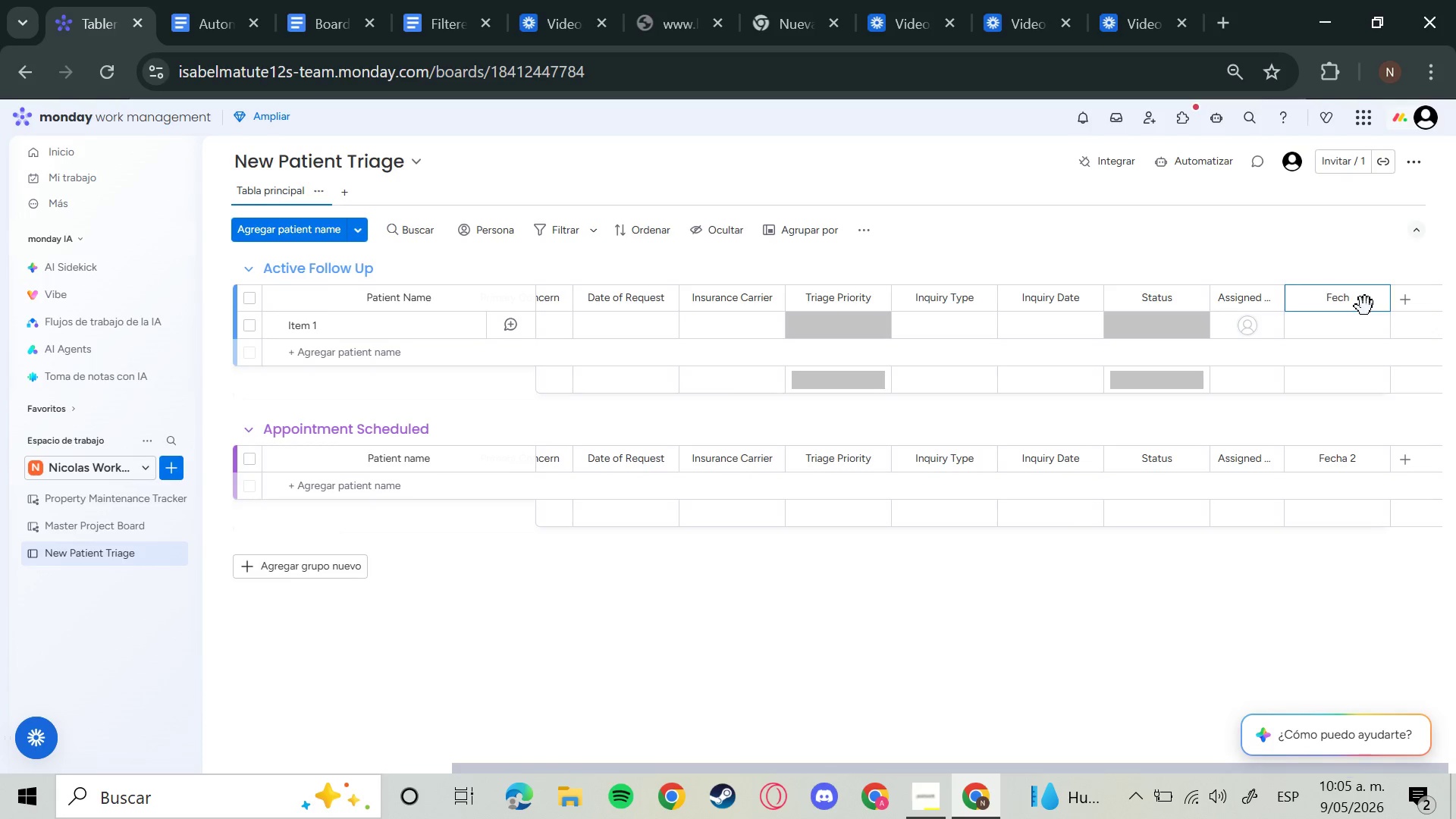 
hold_key(key=Backspace, duration=0.91)
 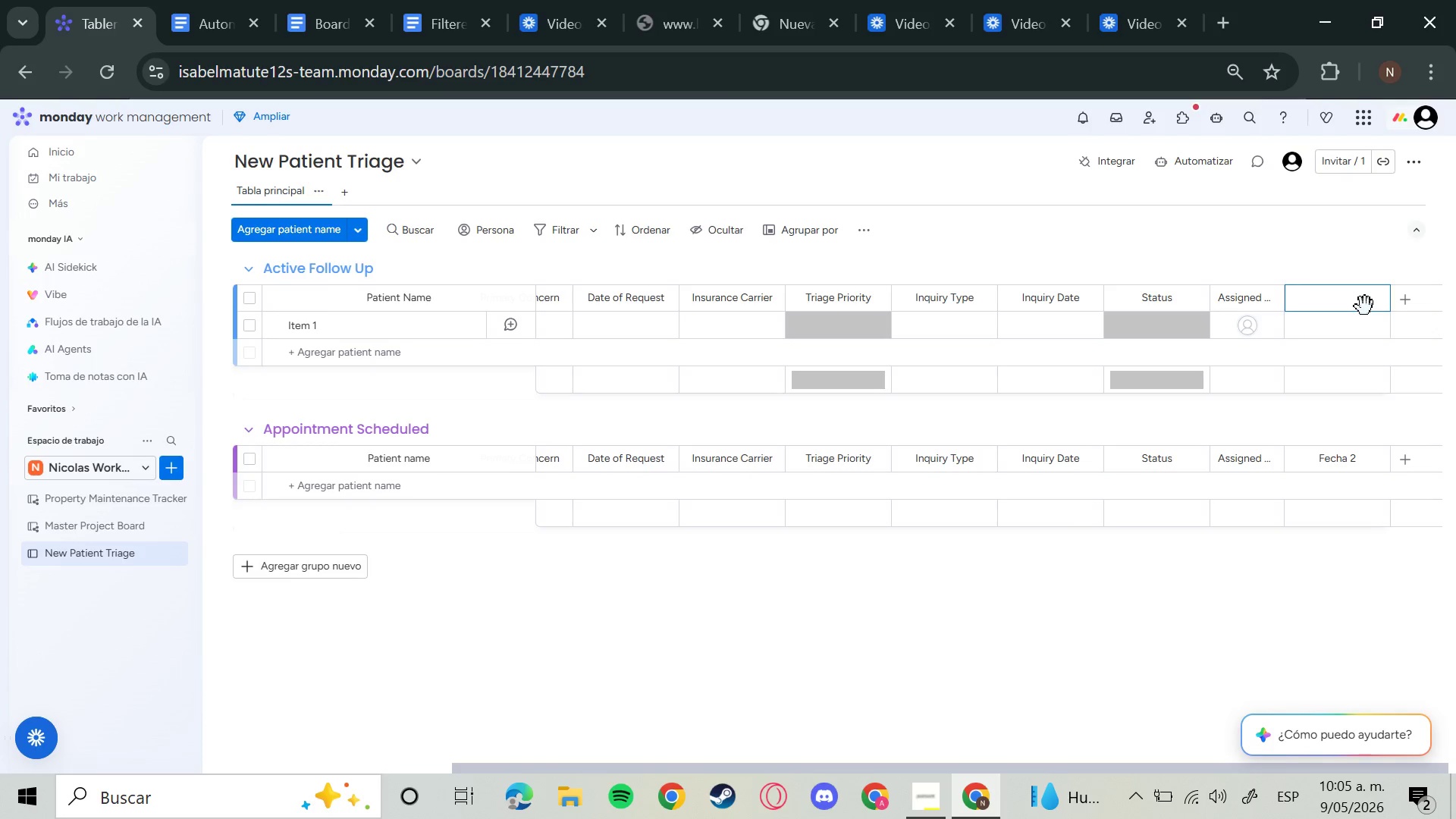 
key(CapsLock)
 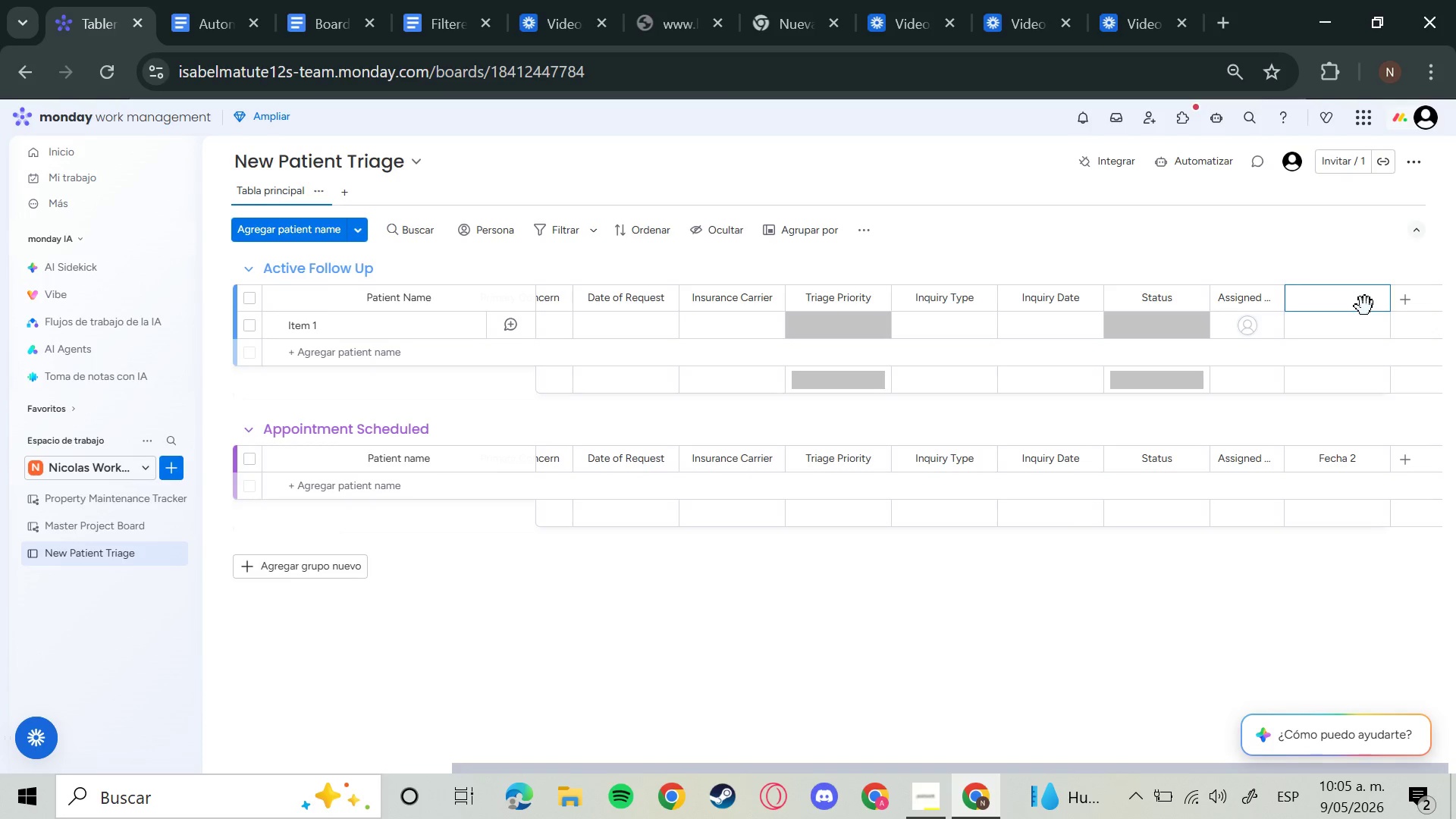 
left_click([1365, 306])
 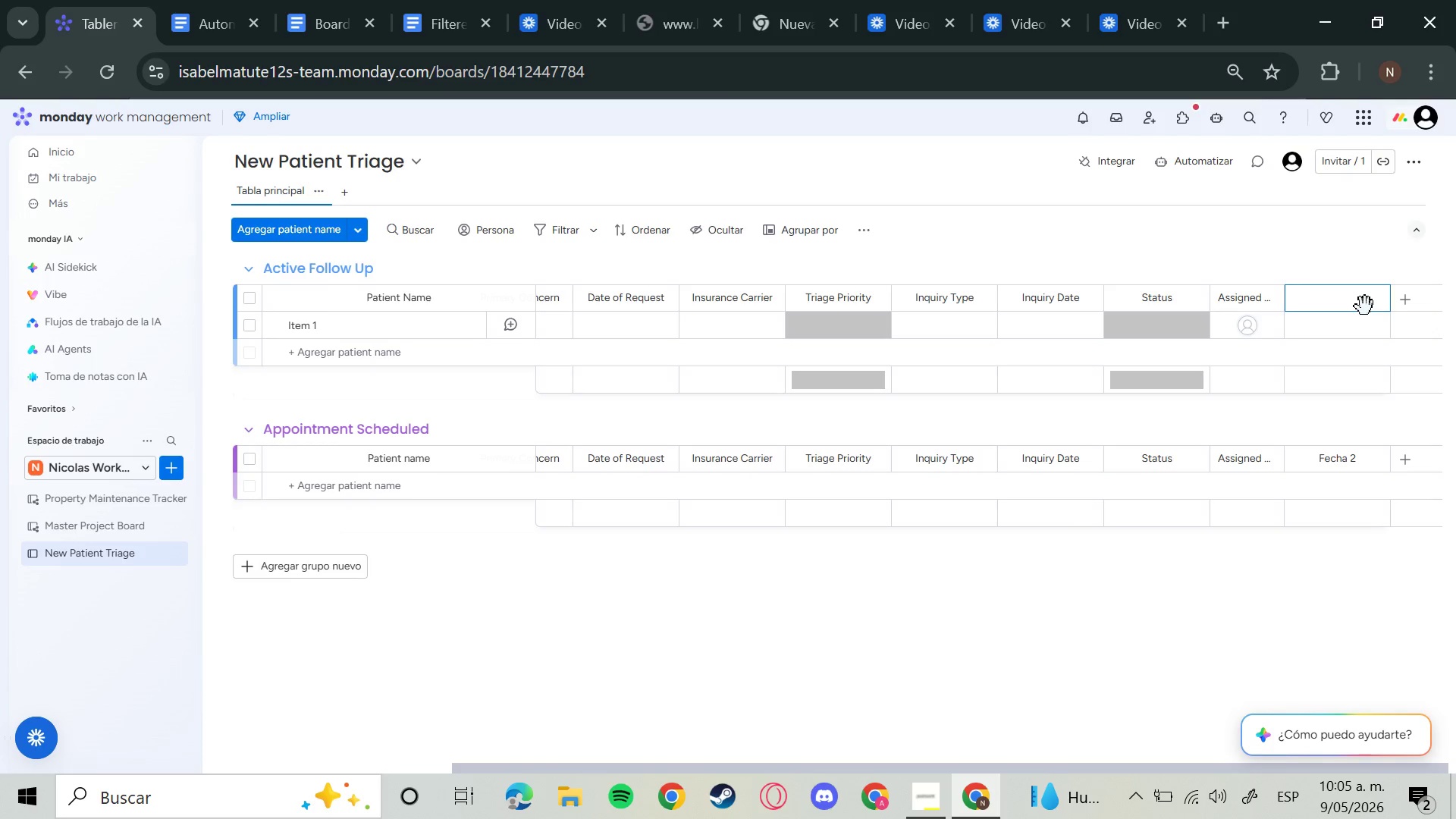 
type(Foll)
 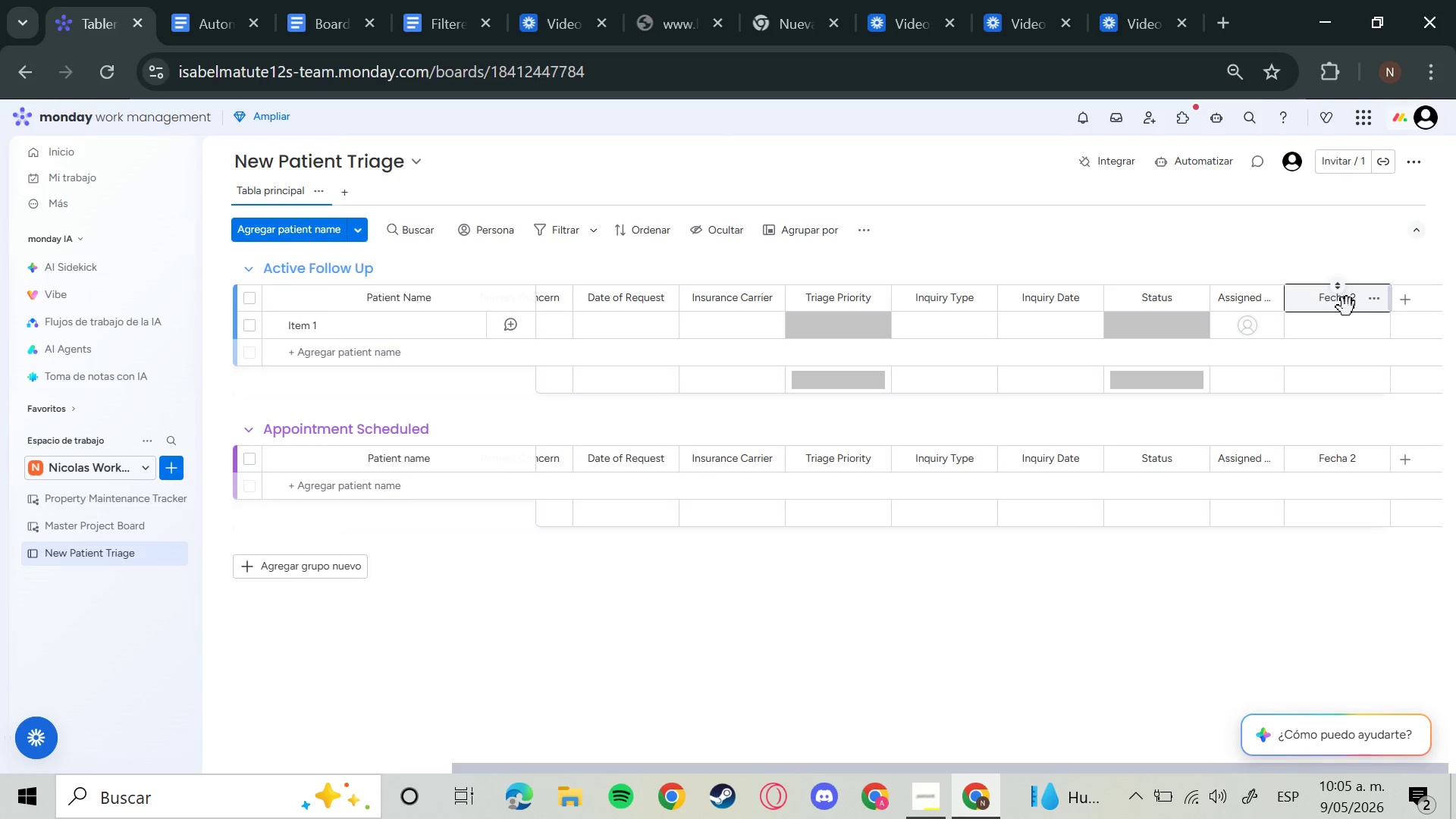 
left_click([1347, 300])
 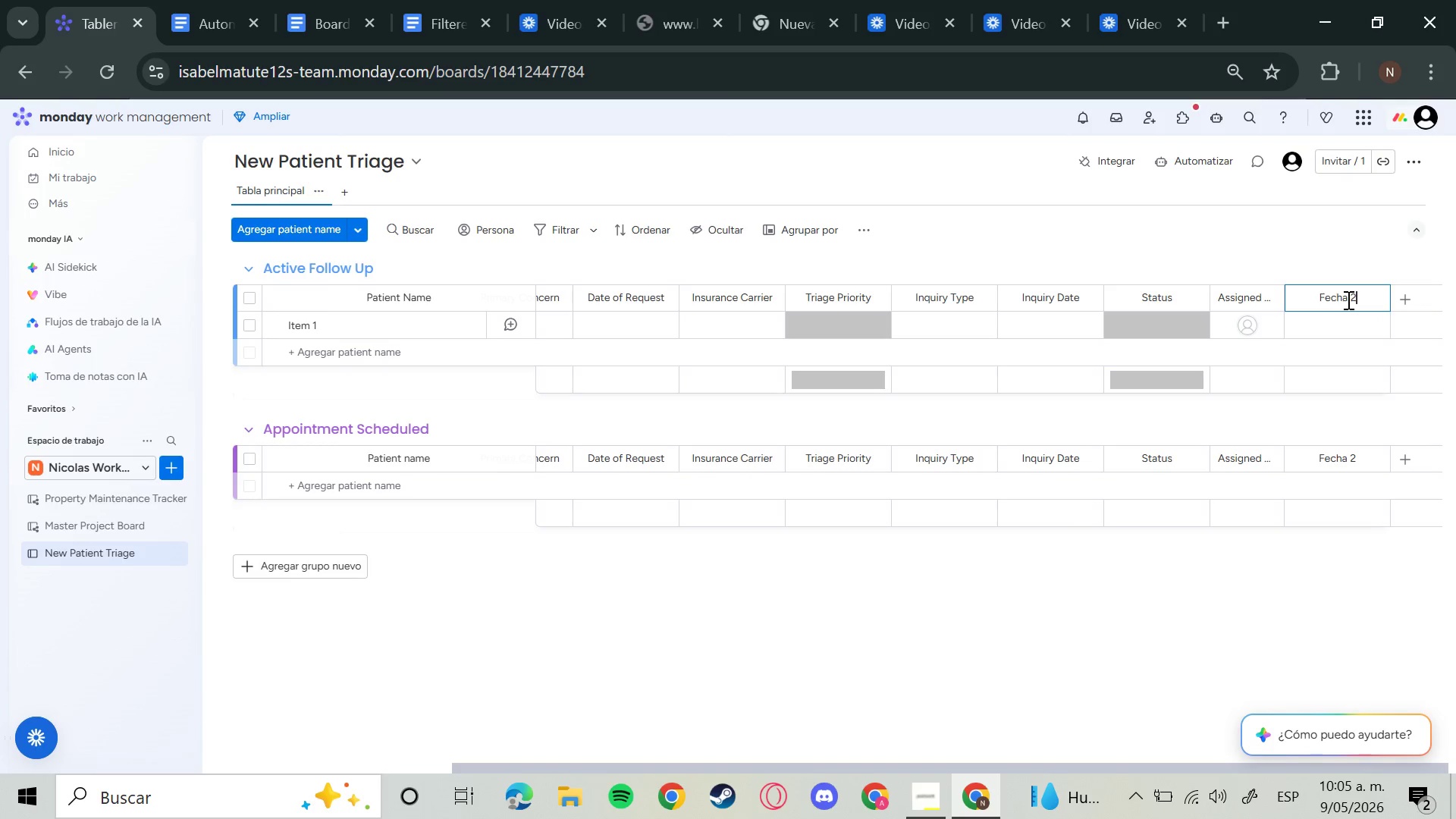 
key(Backspace)
type(Follow)
key(Backspace)
key(Backspace)
key(Backspace)
key(Backspace)
type(llow-Up Date)
key(Backspace)
key(Backspace)
key(Backspace)
type(eadline)
 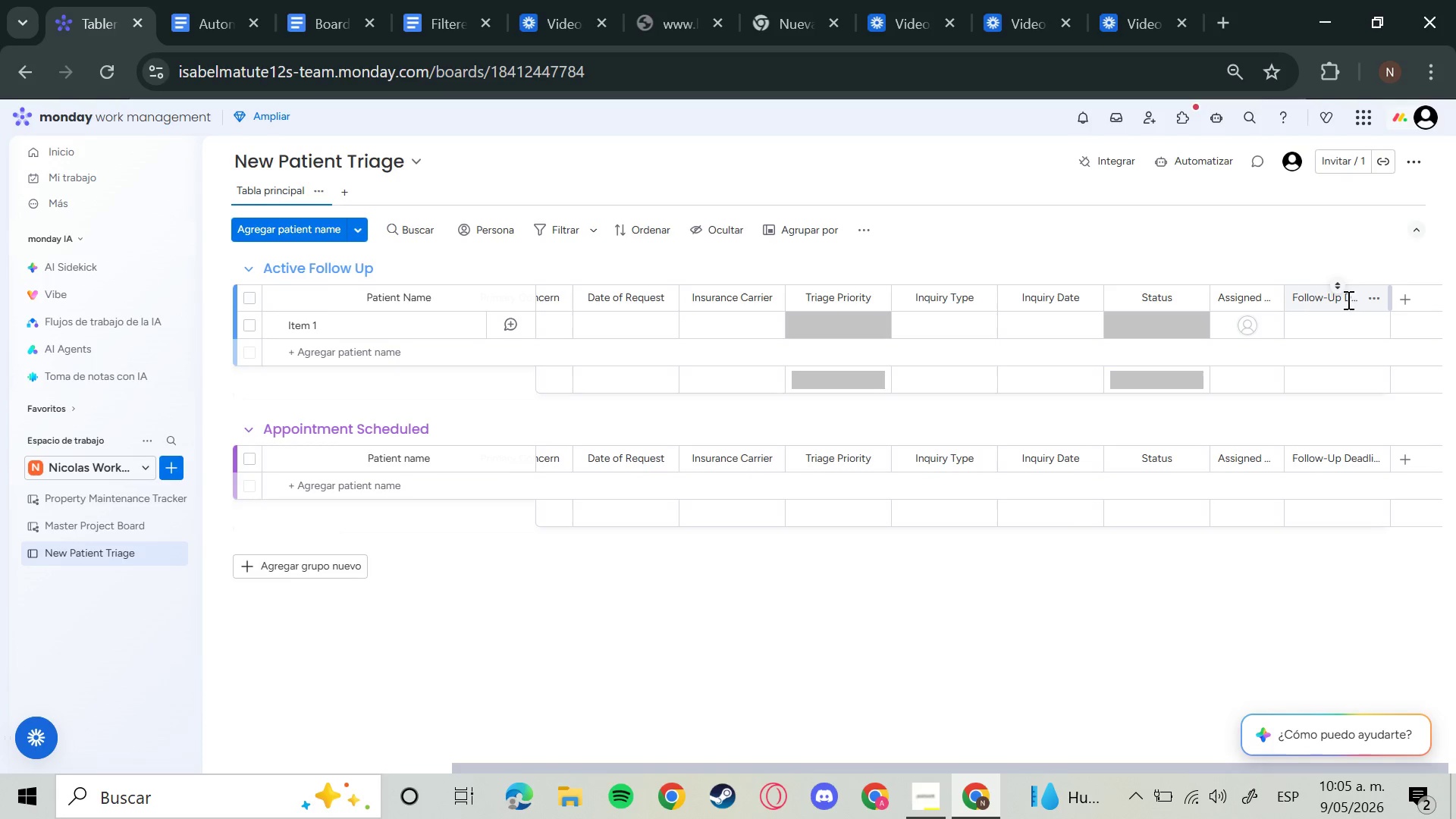 
key(Enter)
 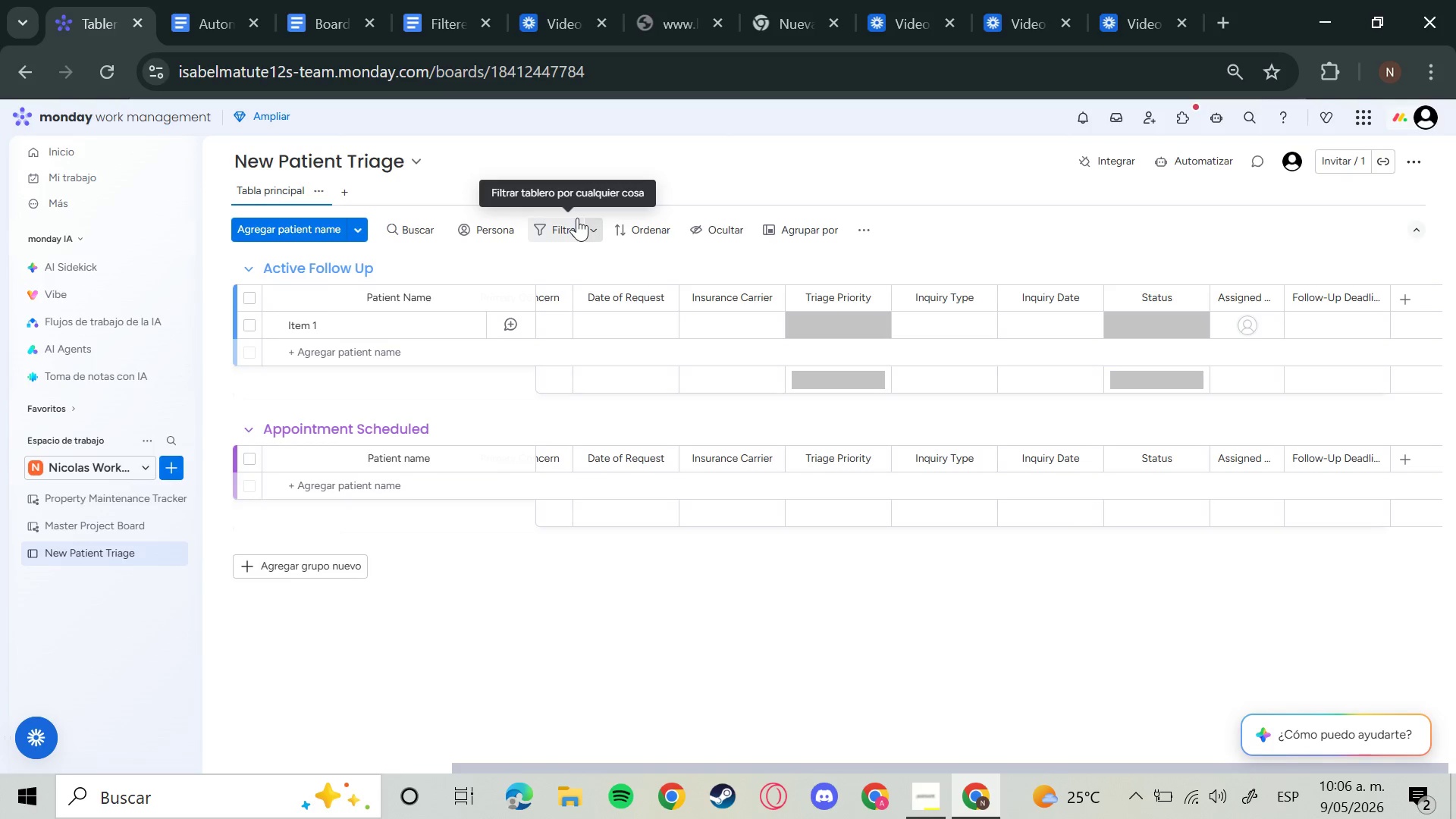 
wait(85.86)
 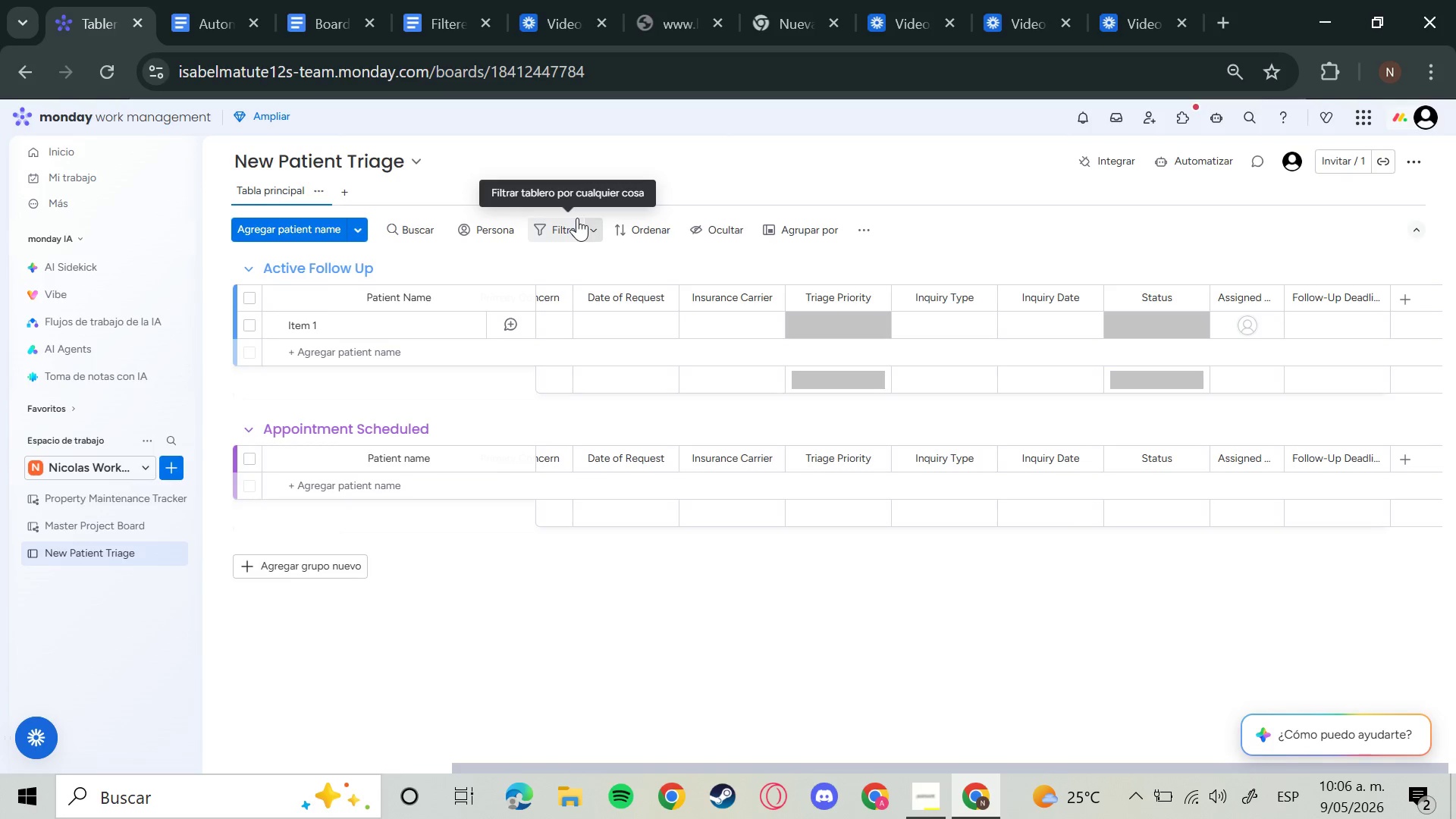 
left_click([701, 759])
 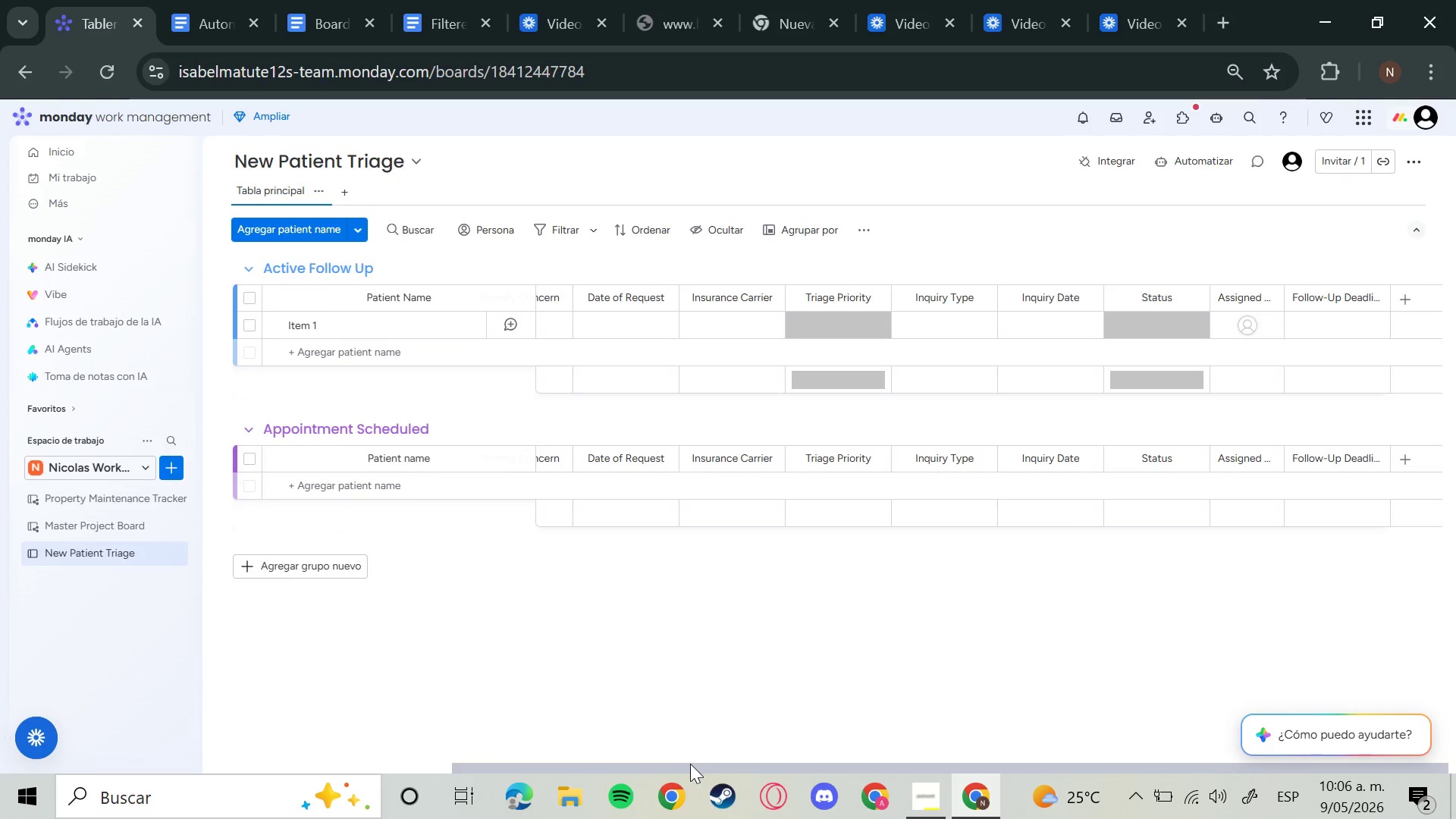 
left_click_drag(start_coordinate=[690, 764], to_coordinate=[423, 761])
 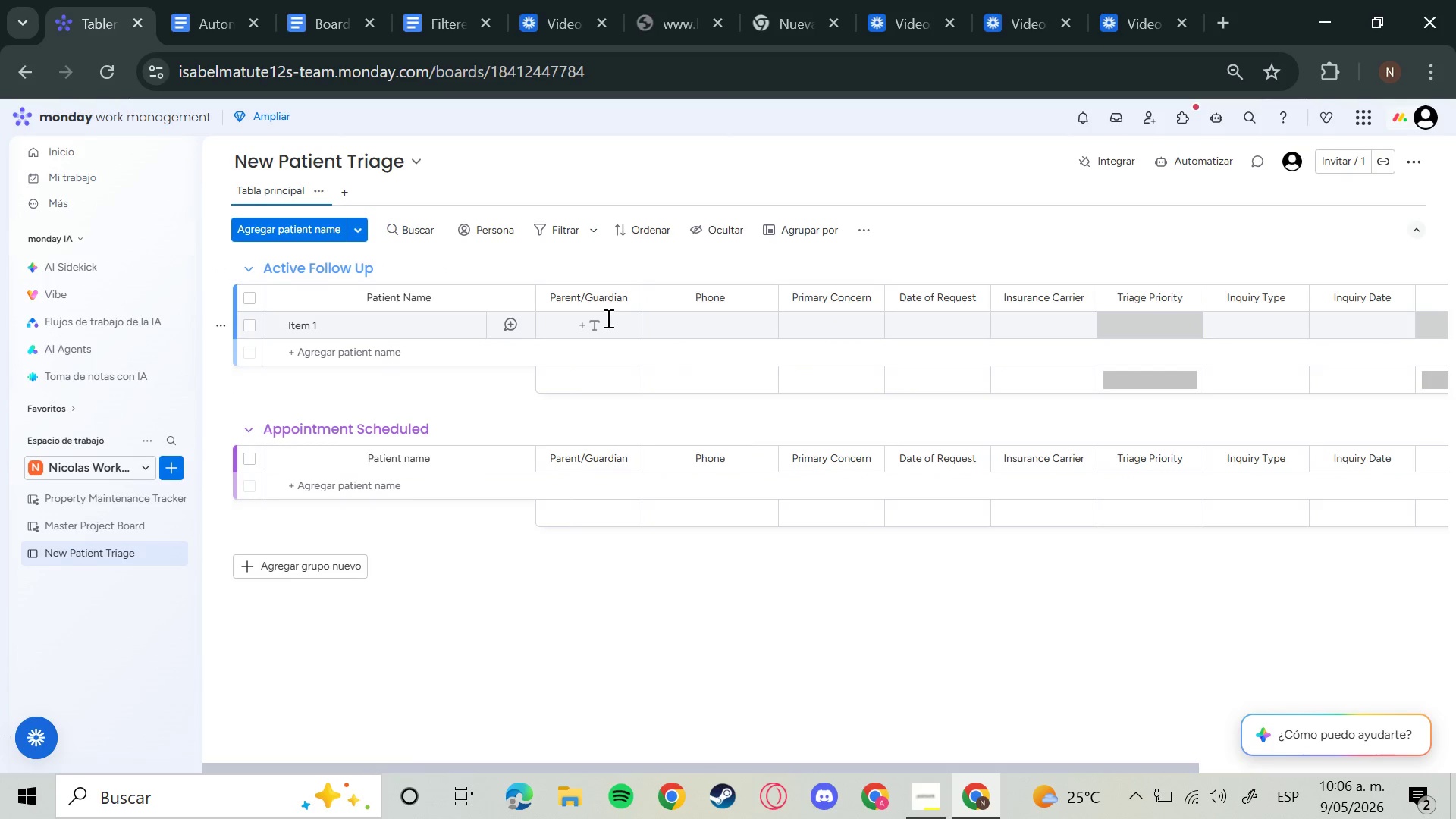 
left_click([833, 317])
 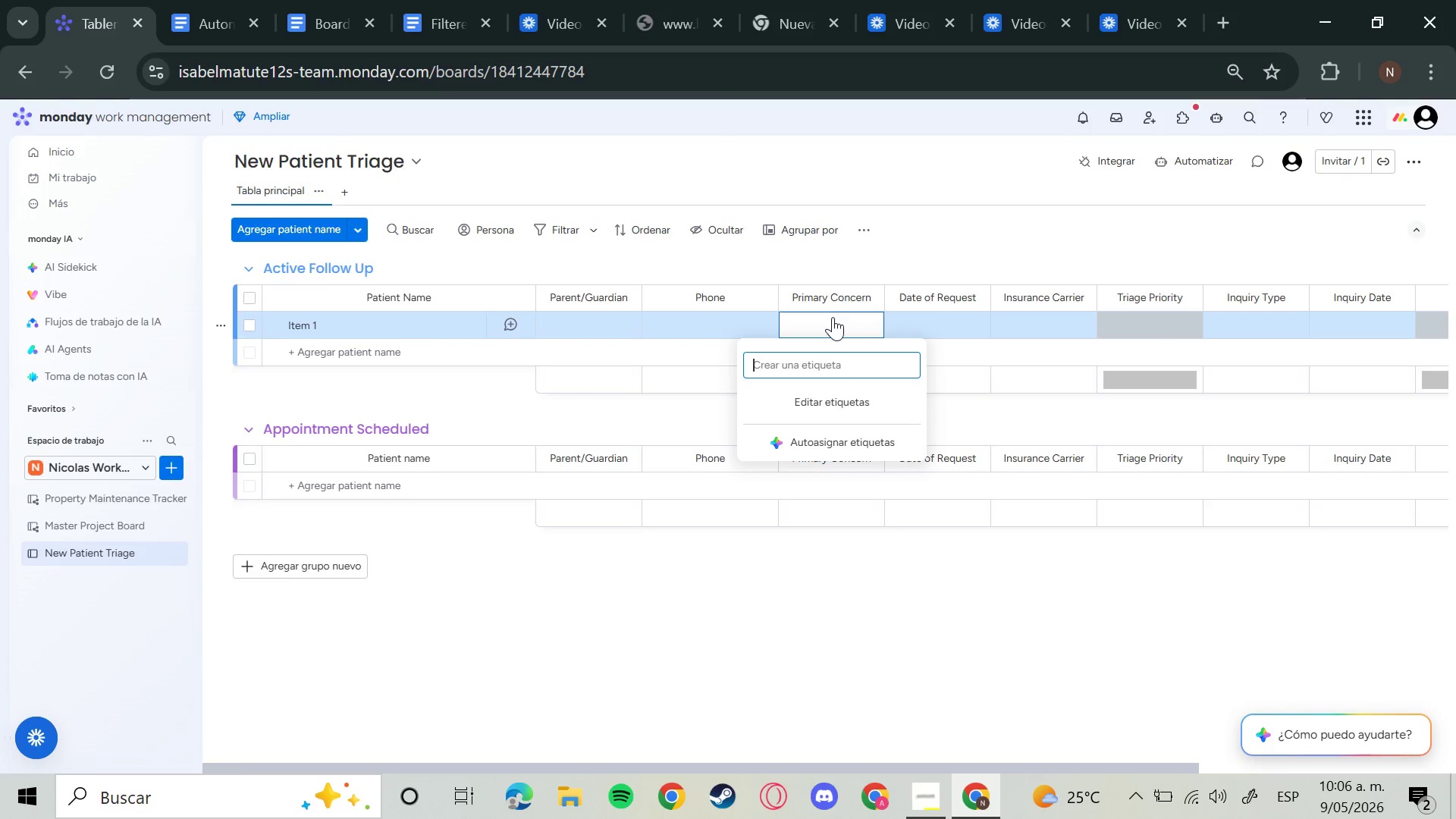 
wait(8.92)
 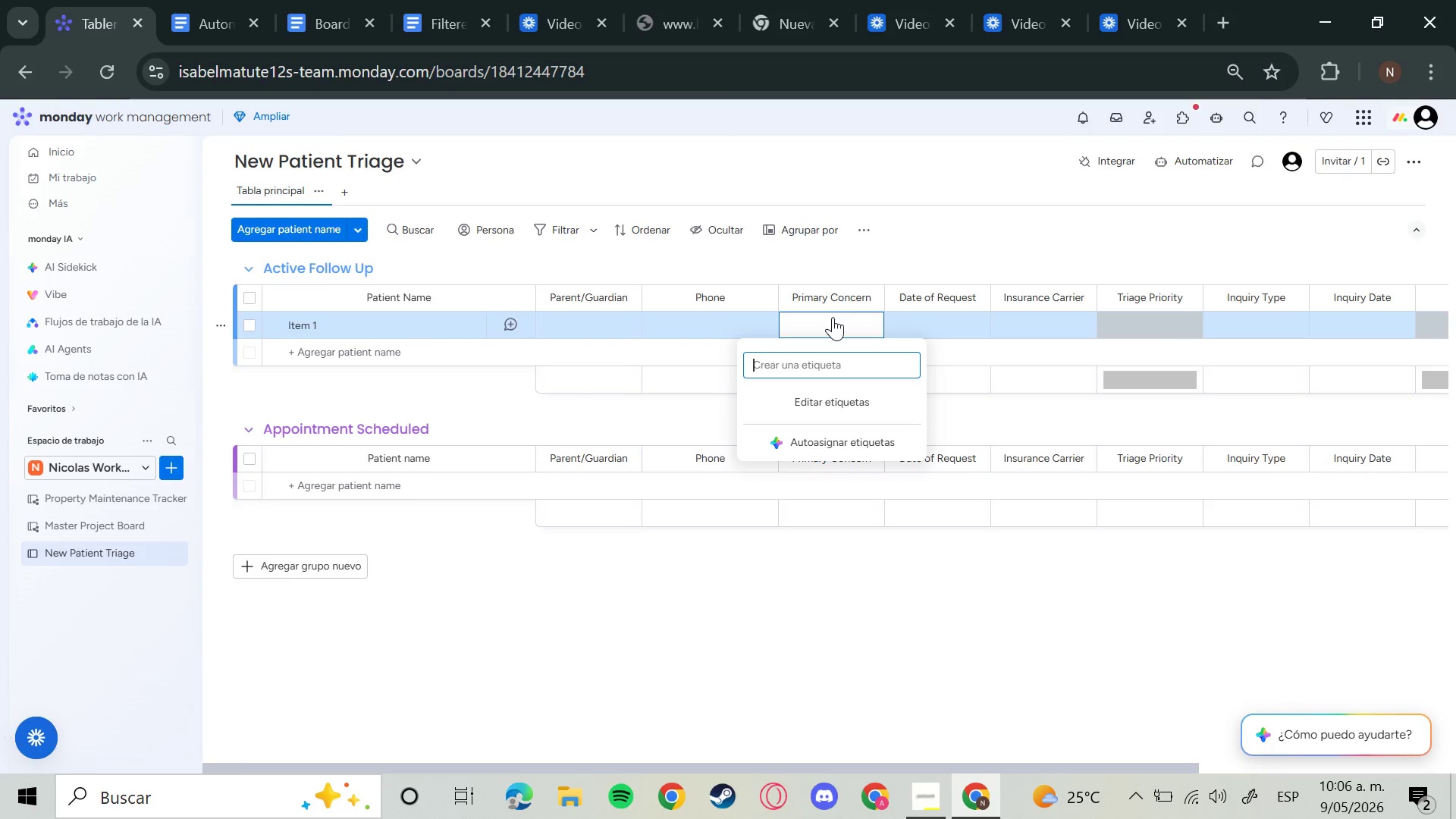 
type(ACL Tear)
 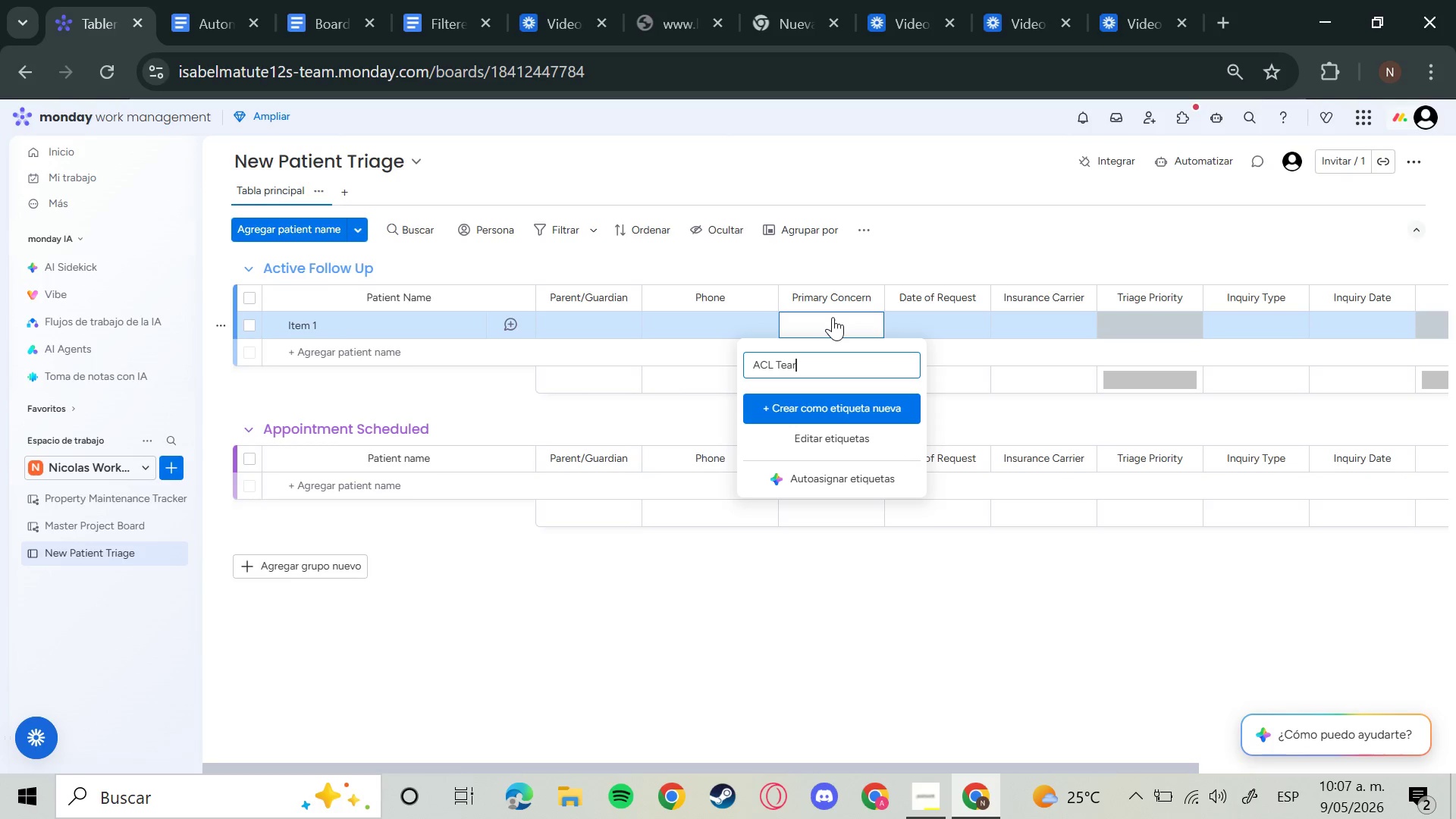 
key(Enter)
 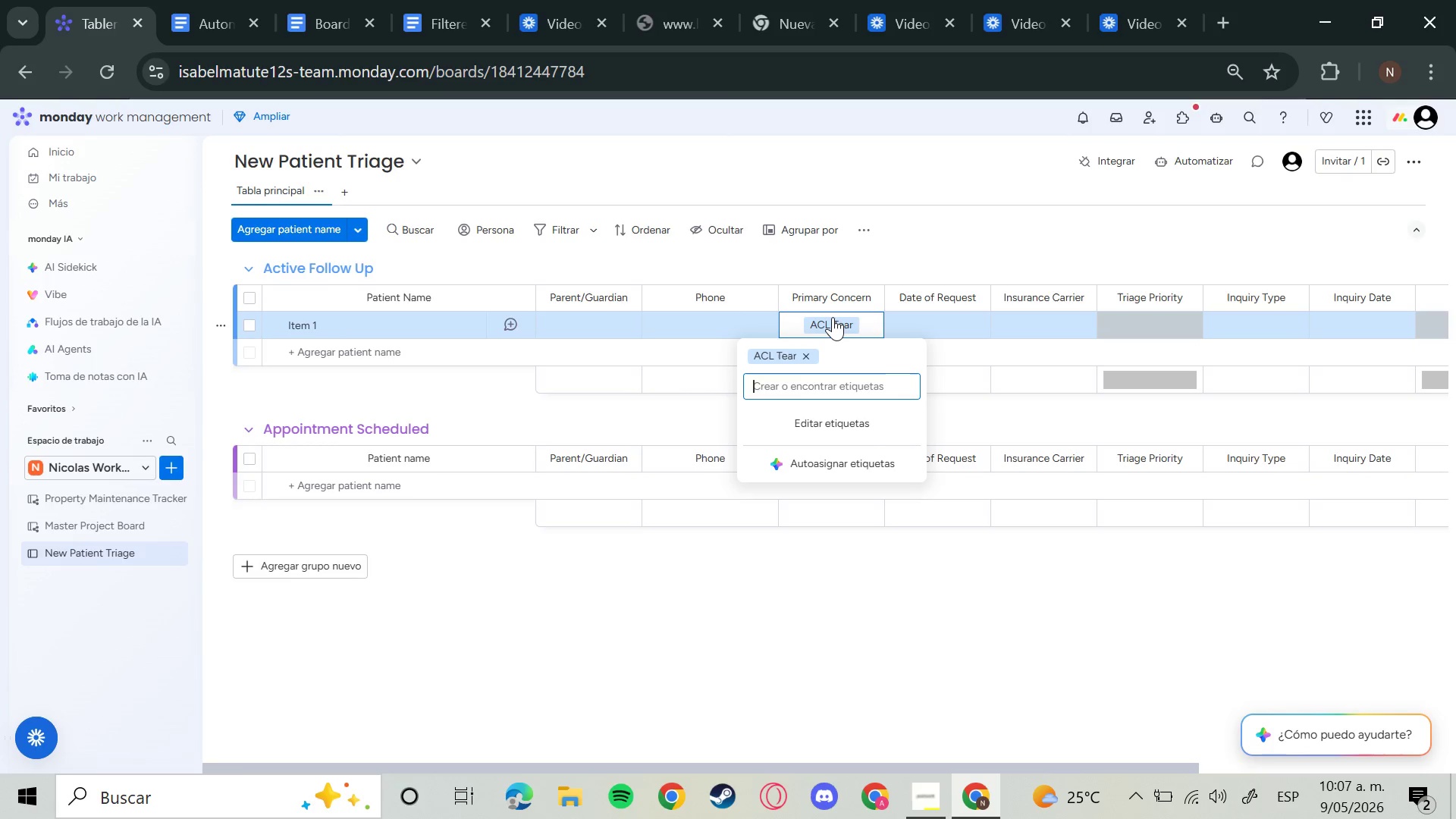 
wait(11.16)
 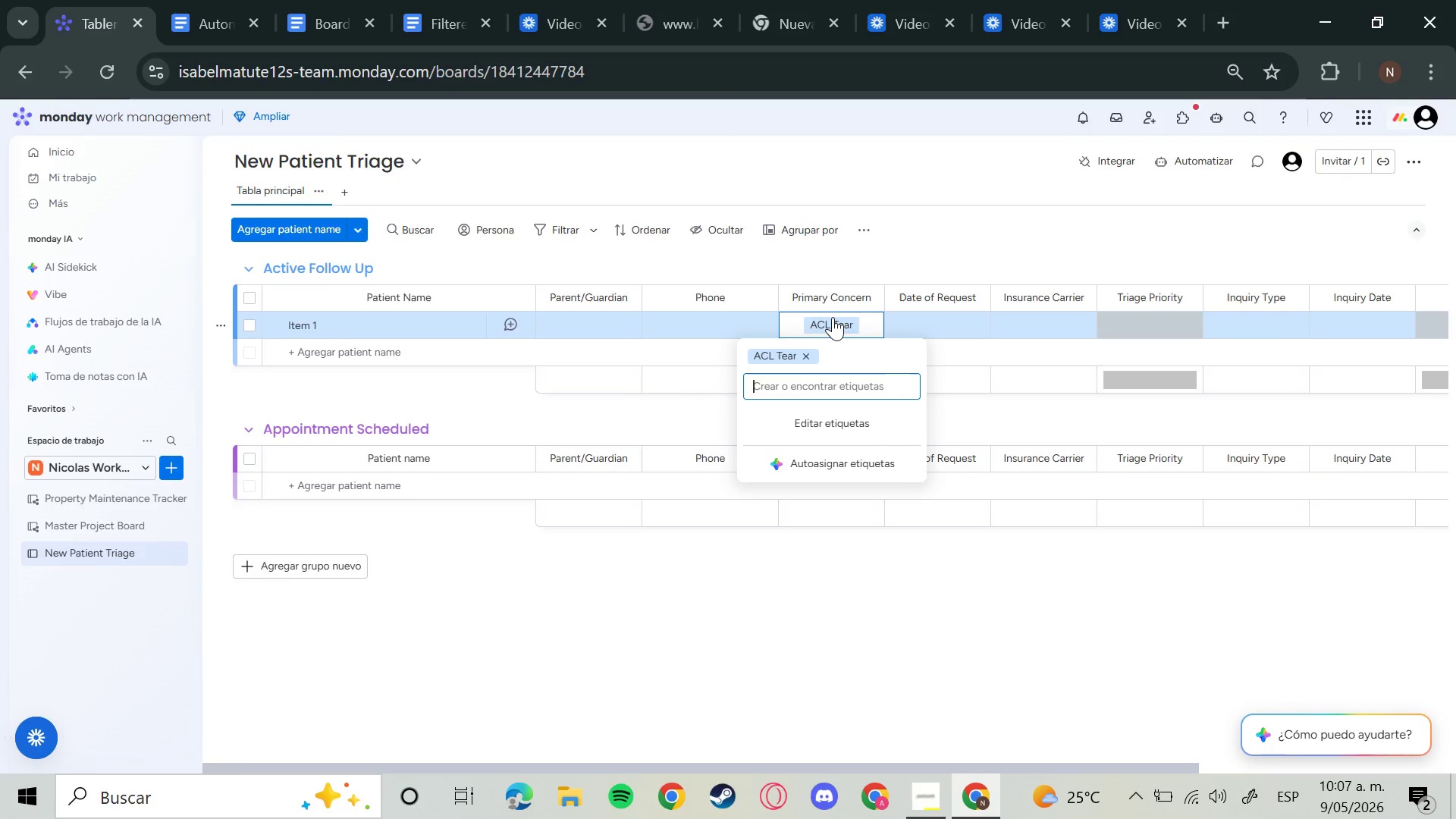 
type(Scoliosis Screening)
 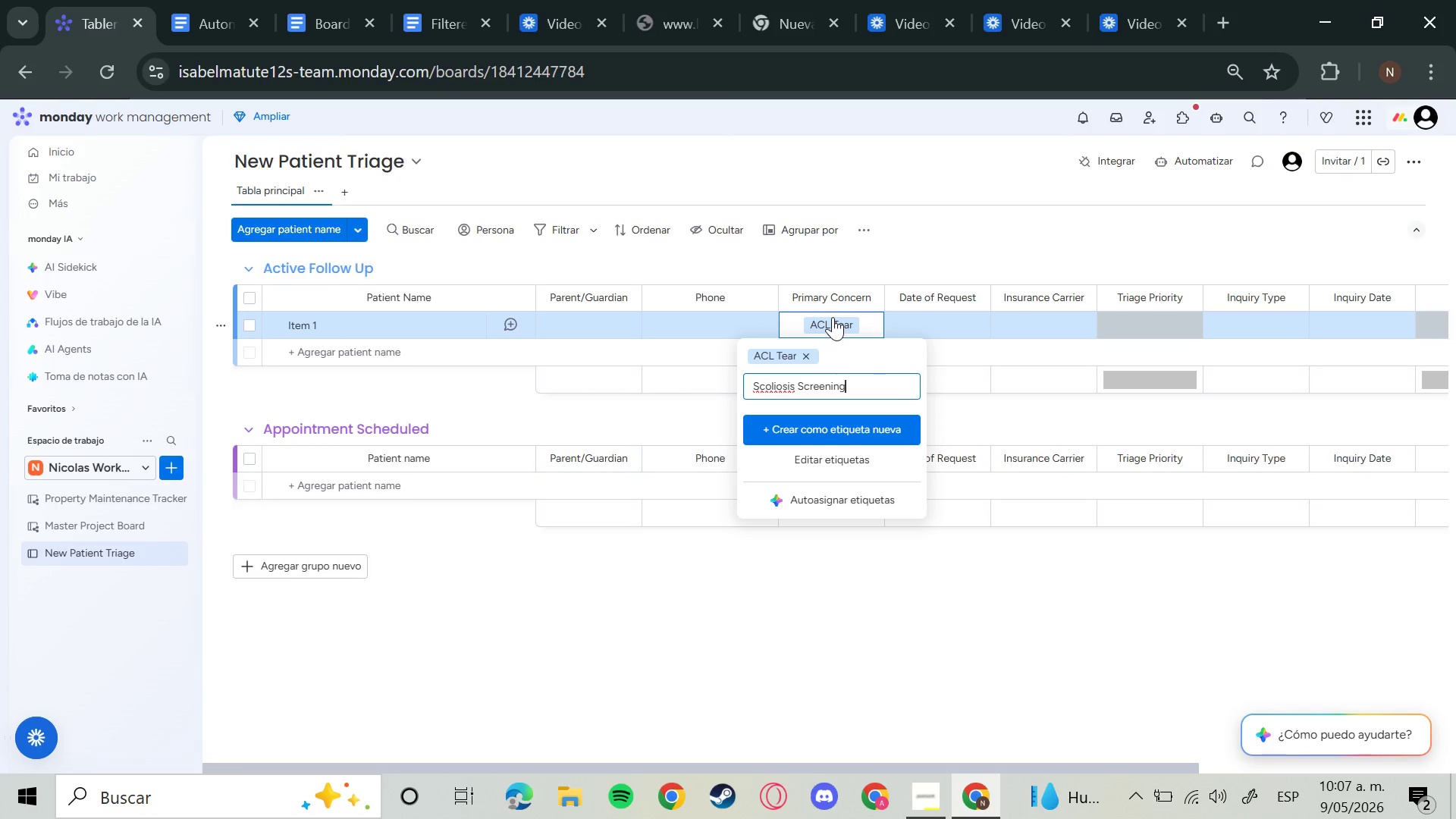 
key(Enter)
 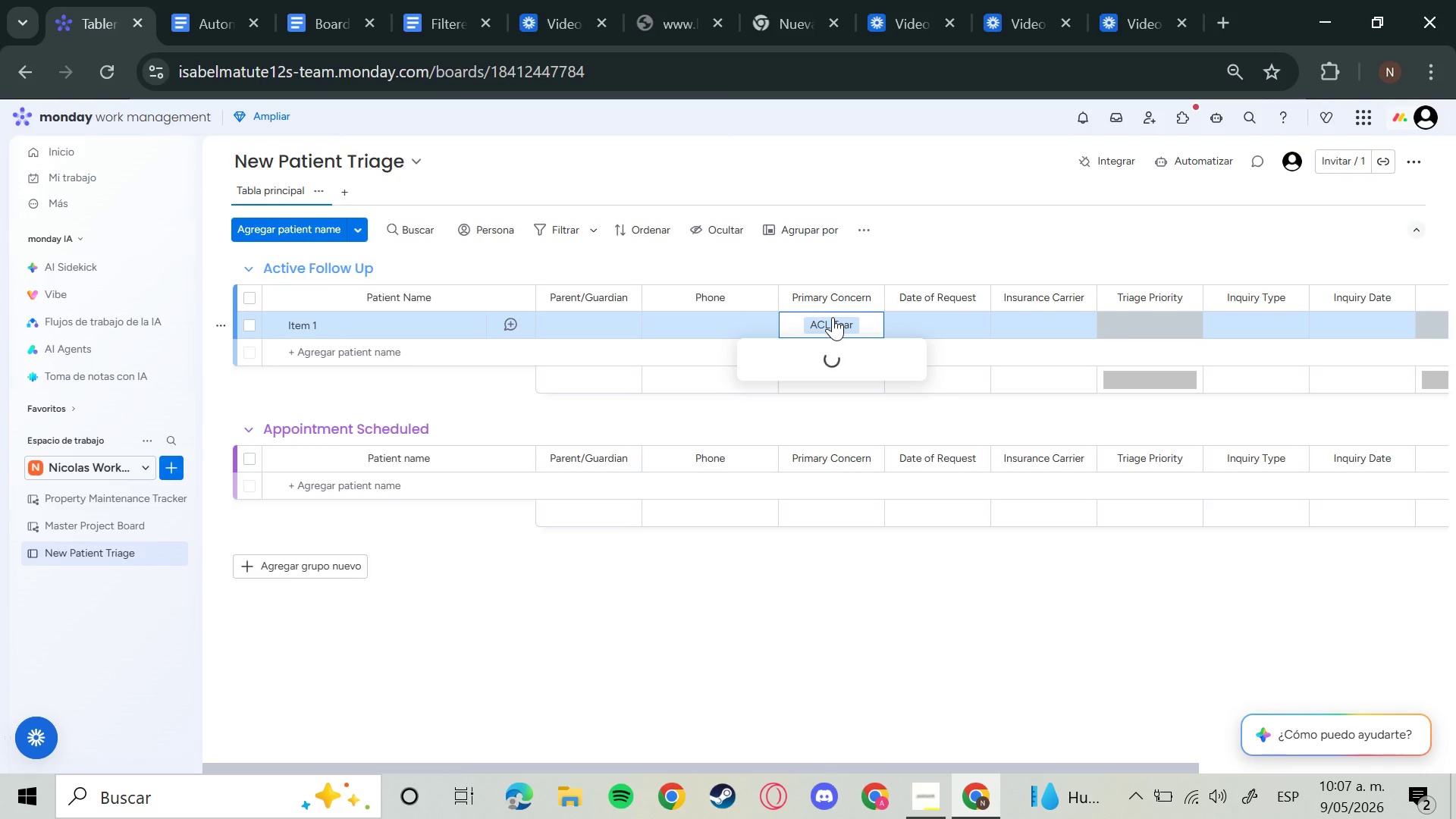 
type(PPost-Op)
 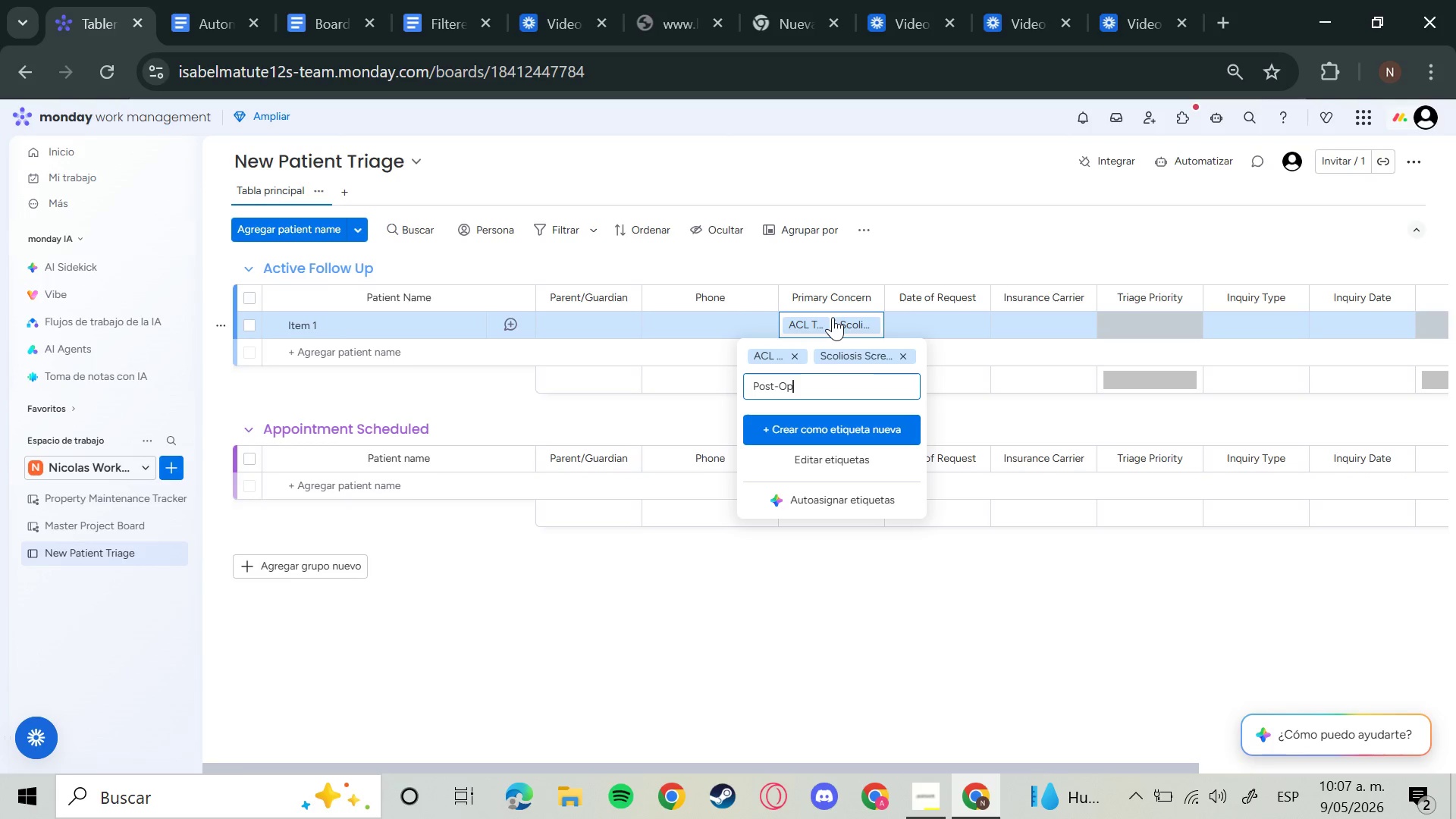 
key(Enter)
 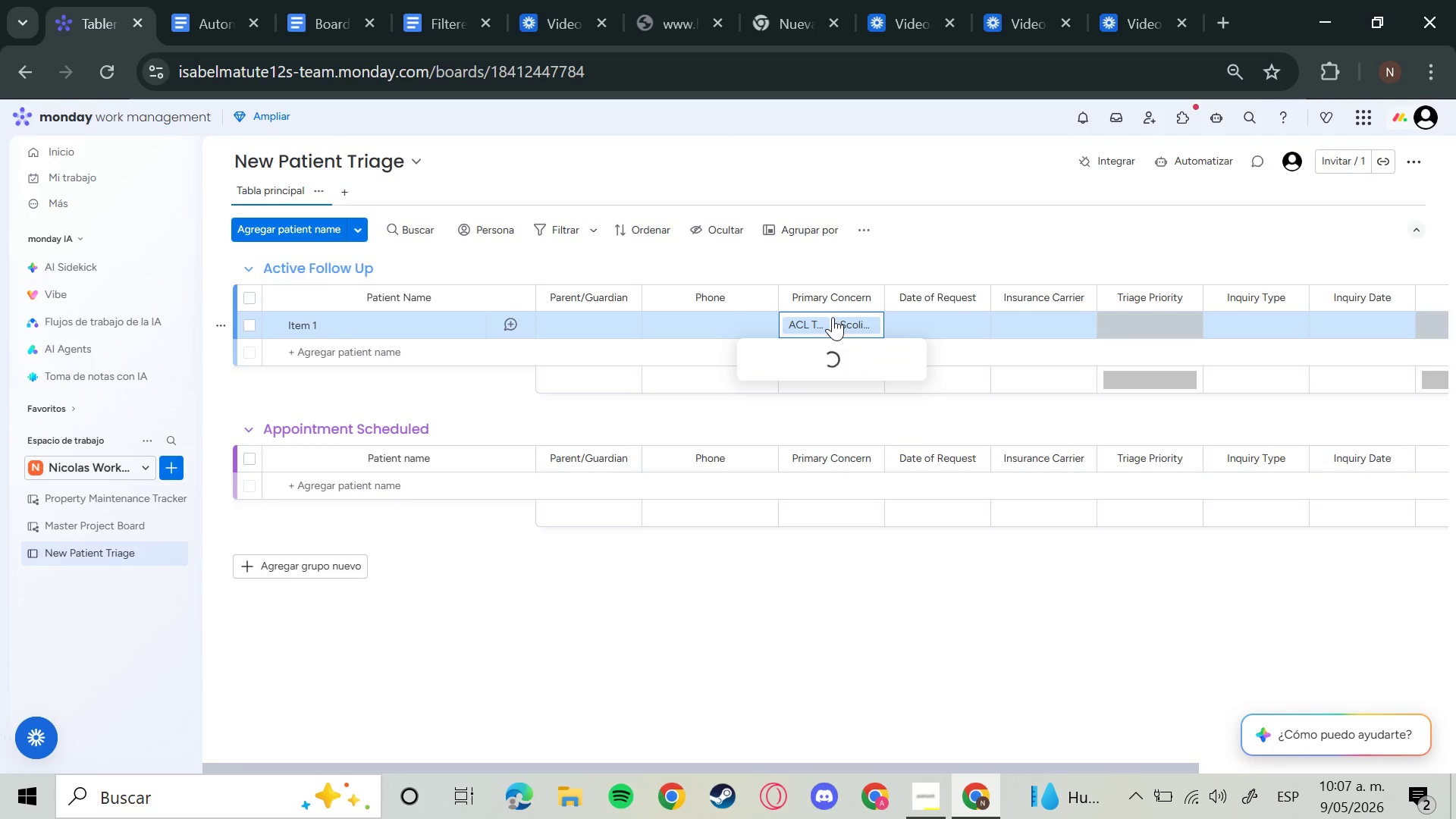 
type(Spp)
key(Backspace)
type(orts Injurt)
key(Backspace)
type(y)
 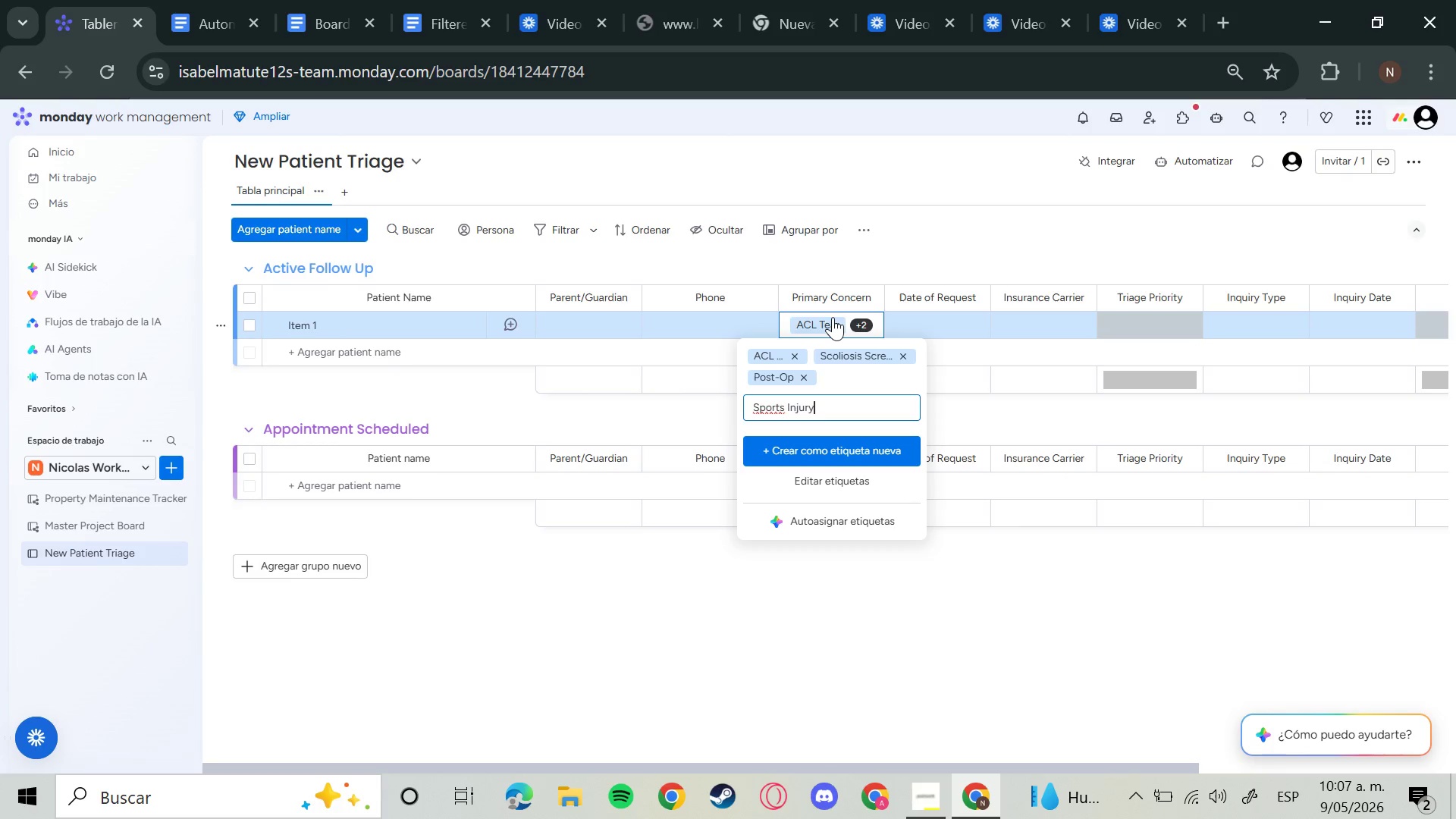 
key(Enter)
 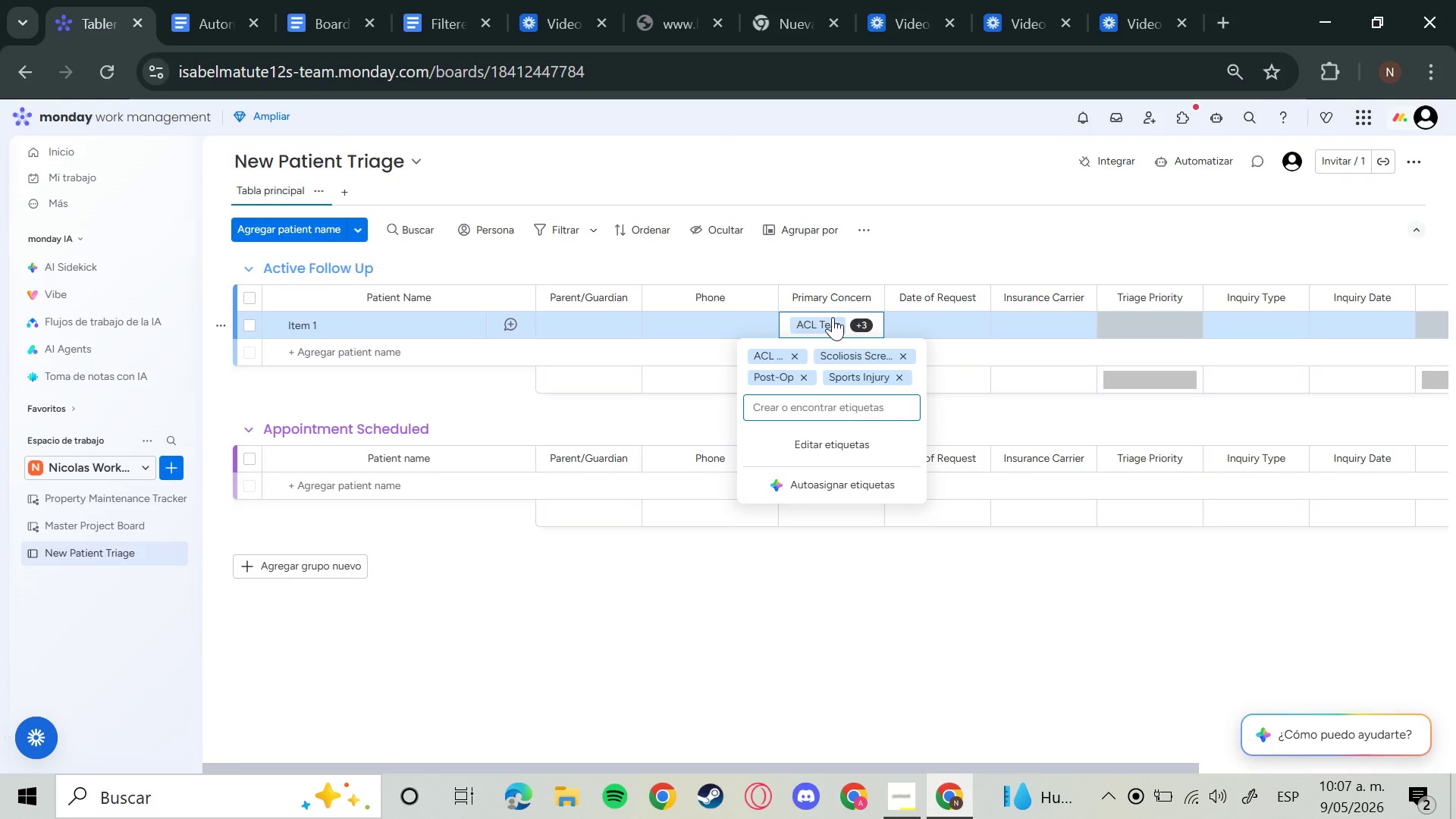 
wait(13.8)
 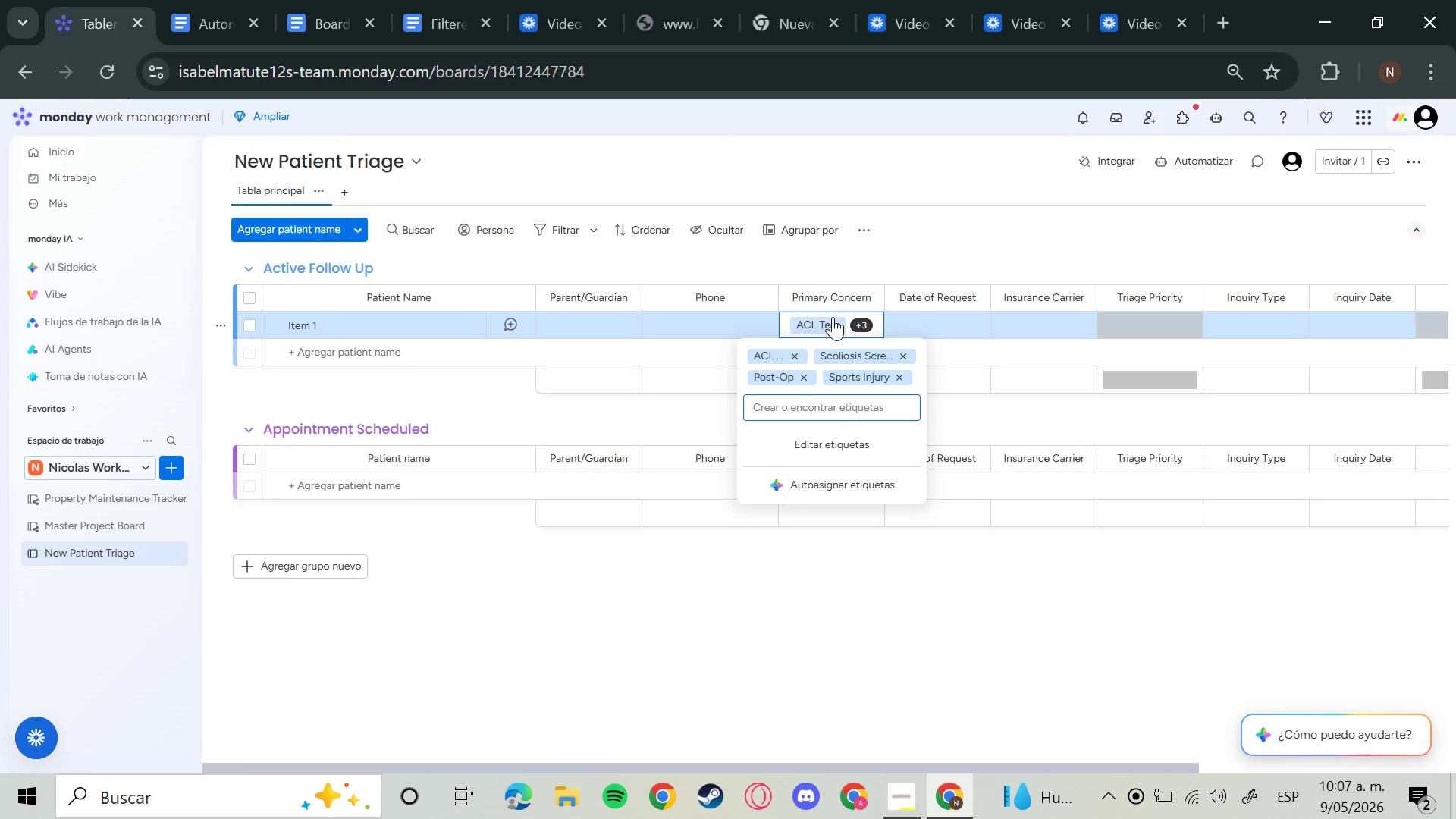 
type(Fracture Evaluation)
 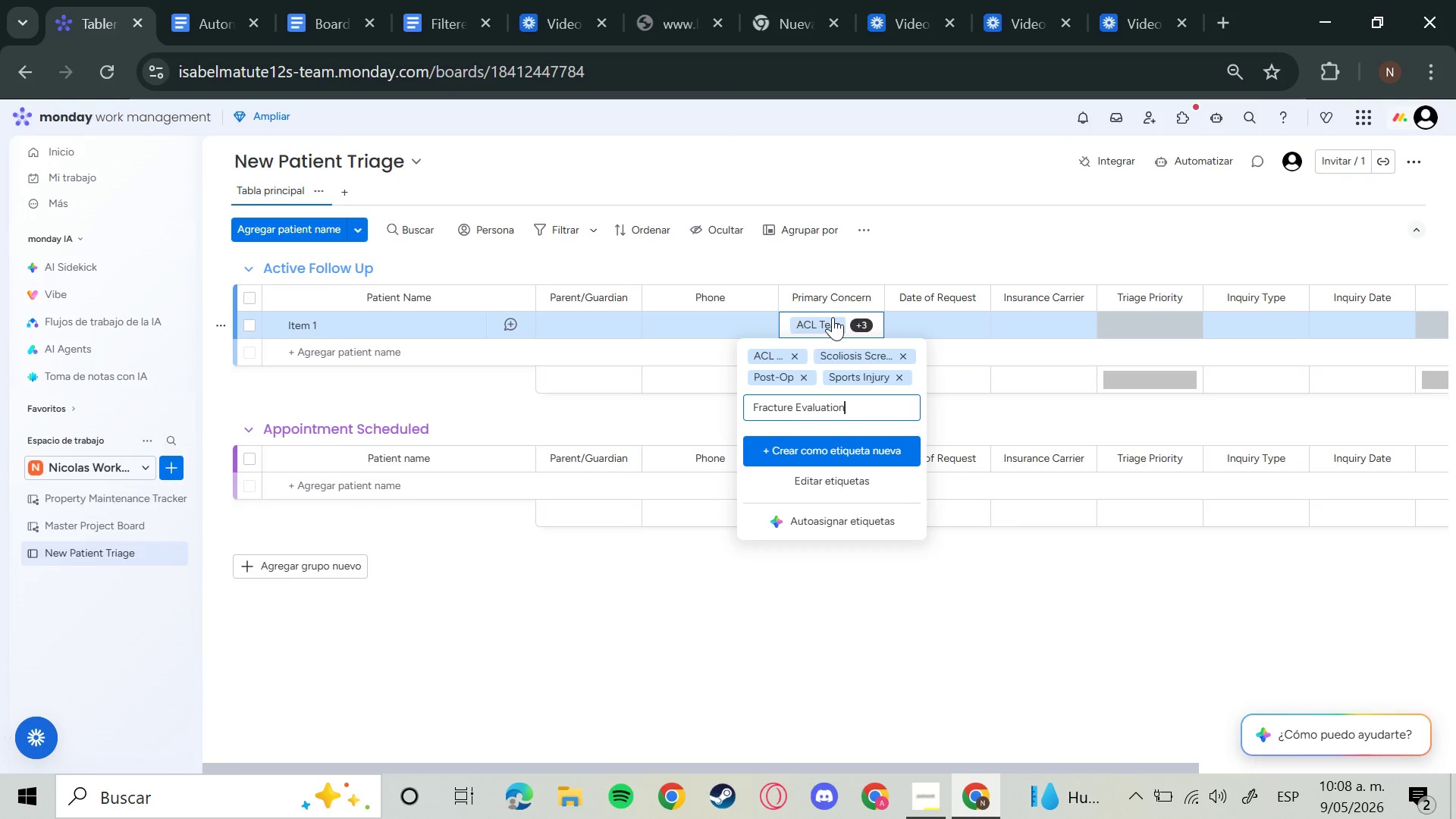 
key(Enter)
 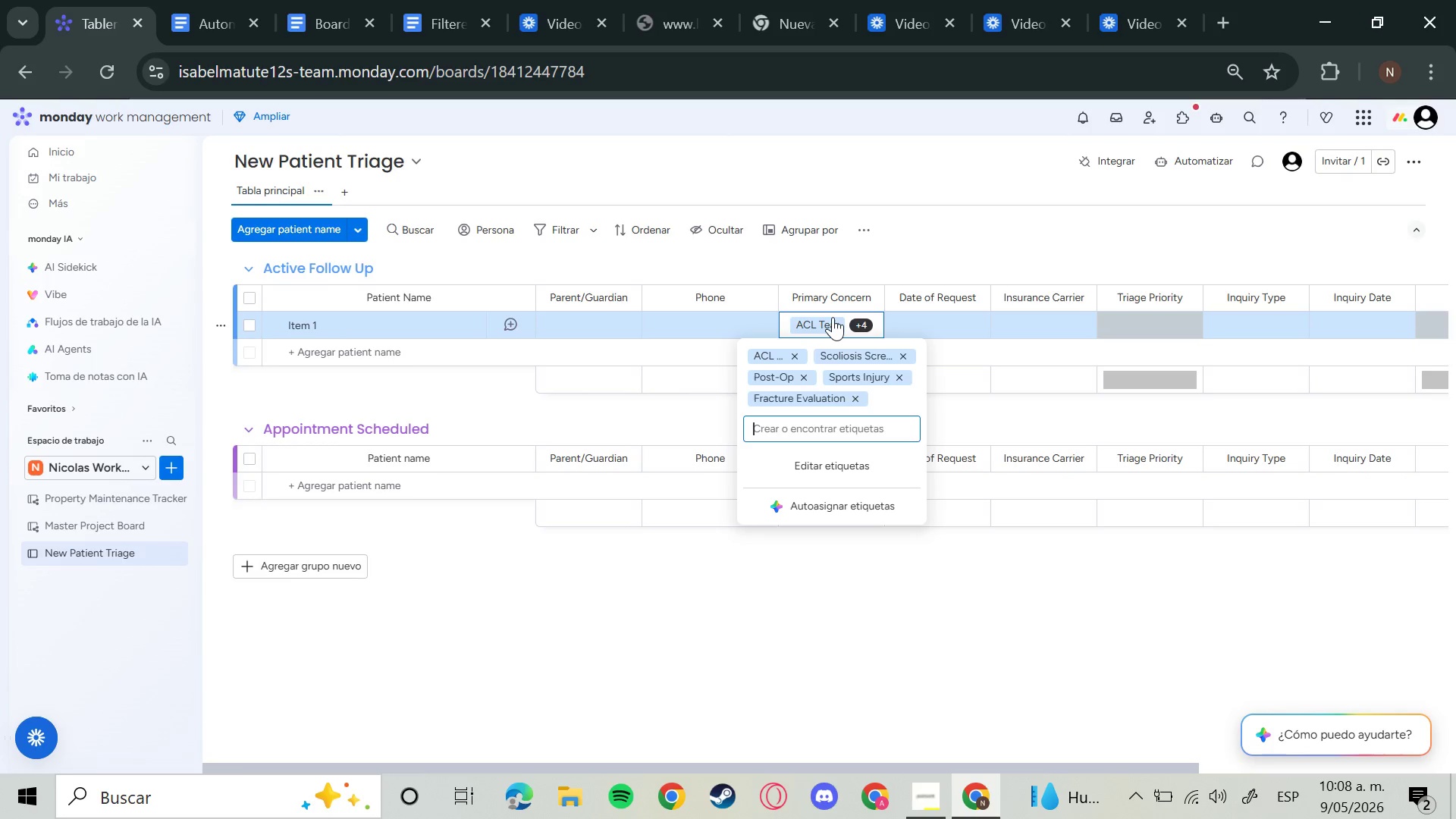 
wait(10.76)
 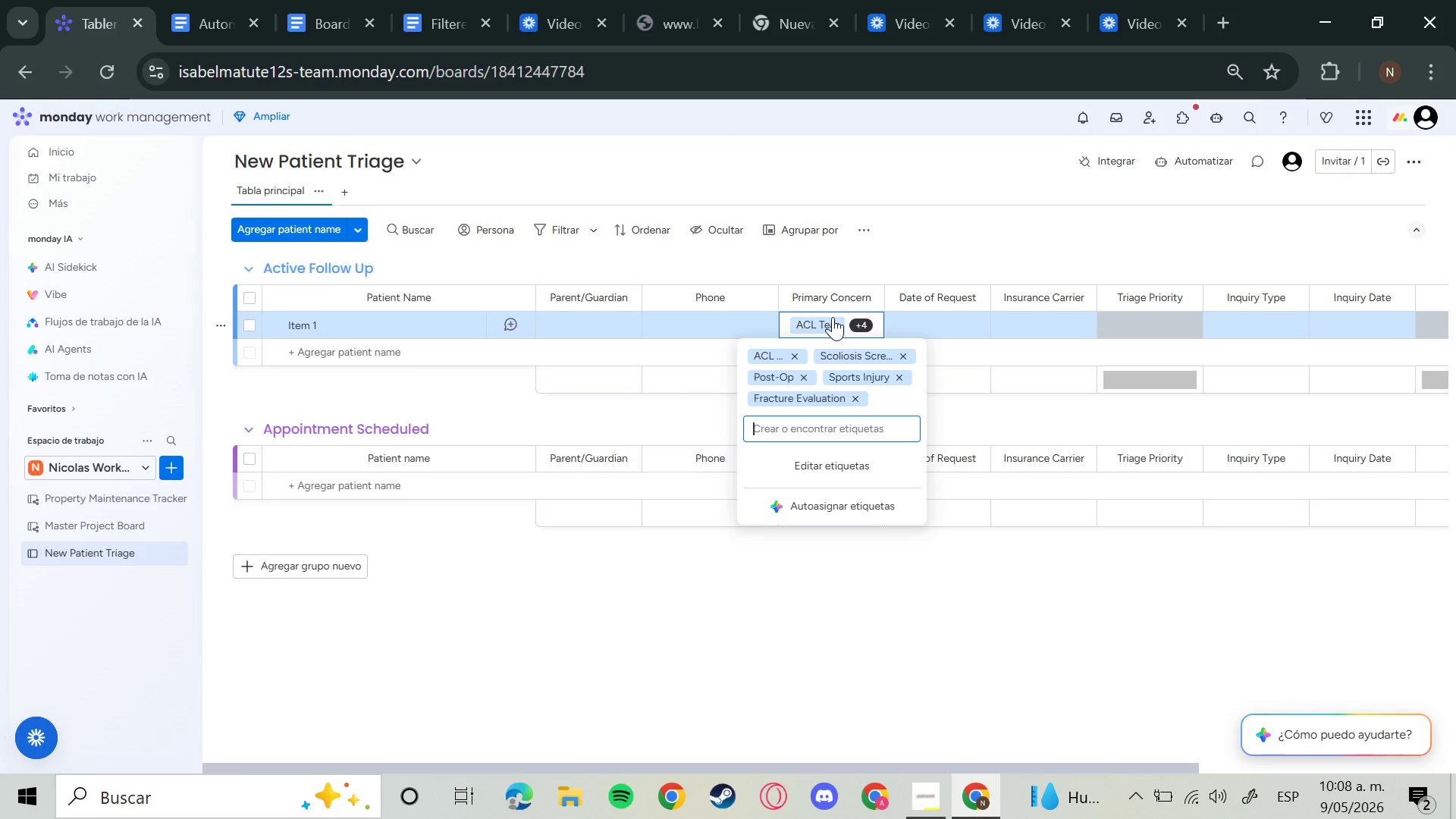 
type(Routine Physu)
key(Backspace)
type(ical)
 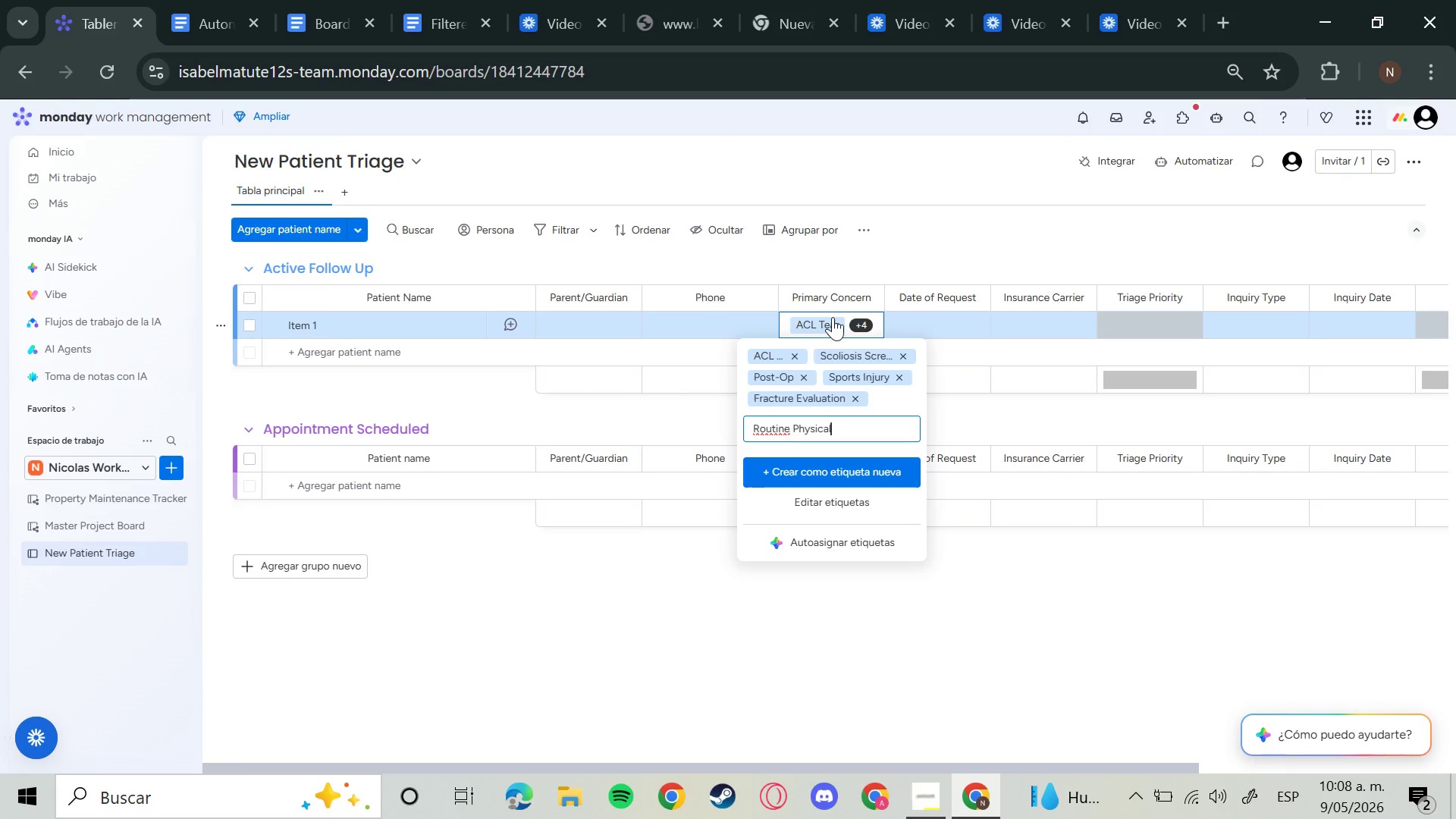 
key(Enter)
 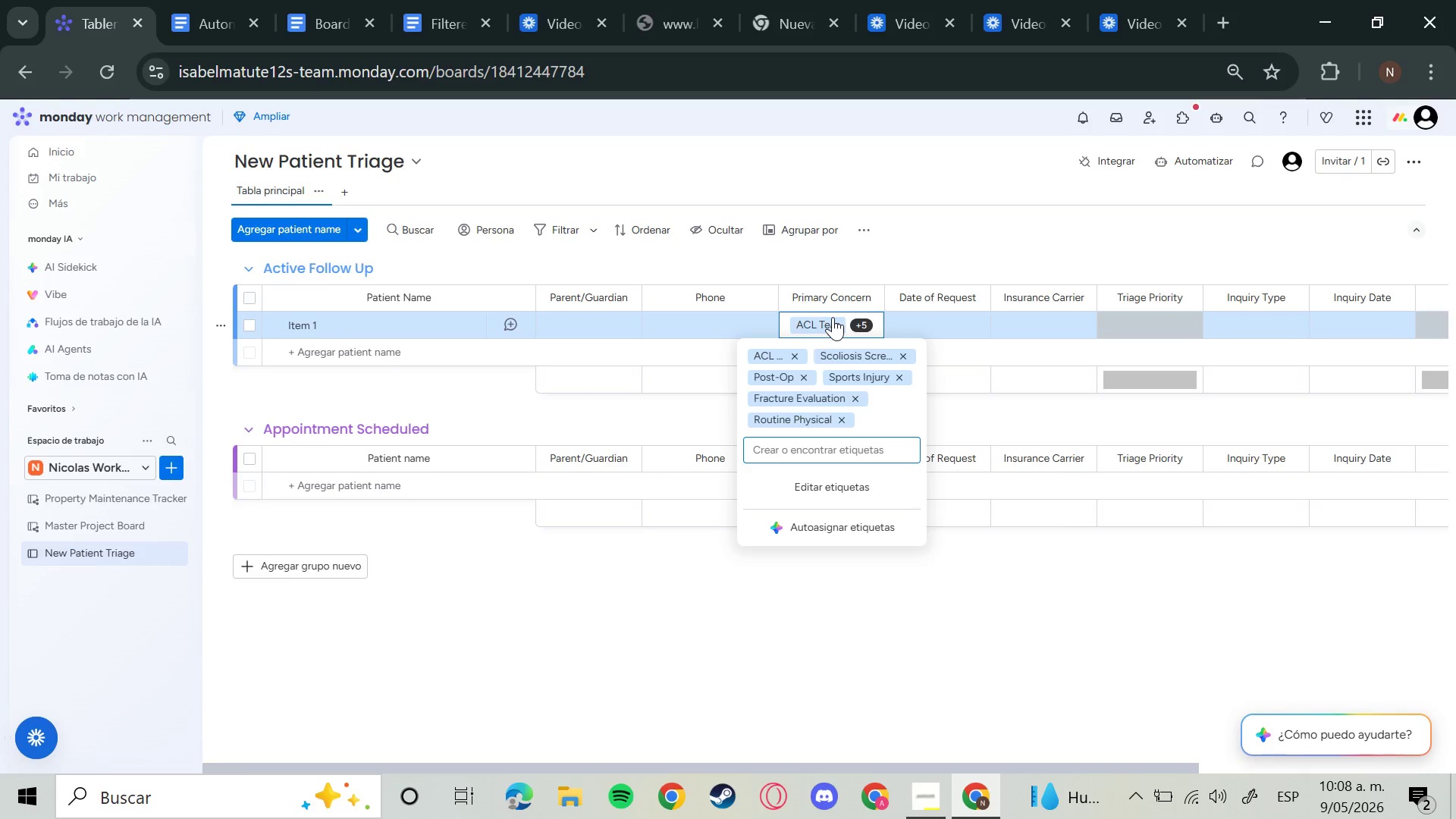 
wait(29.12)
 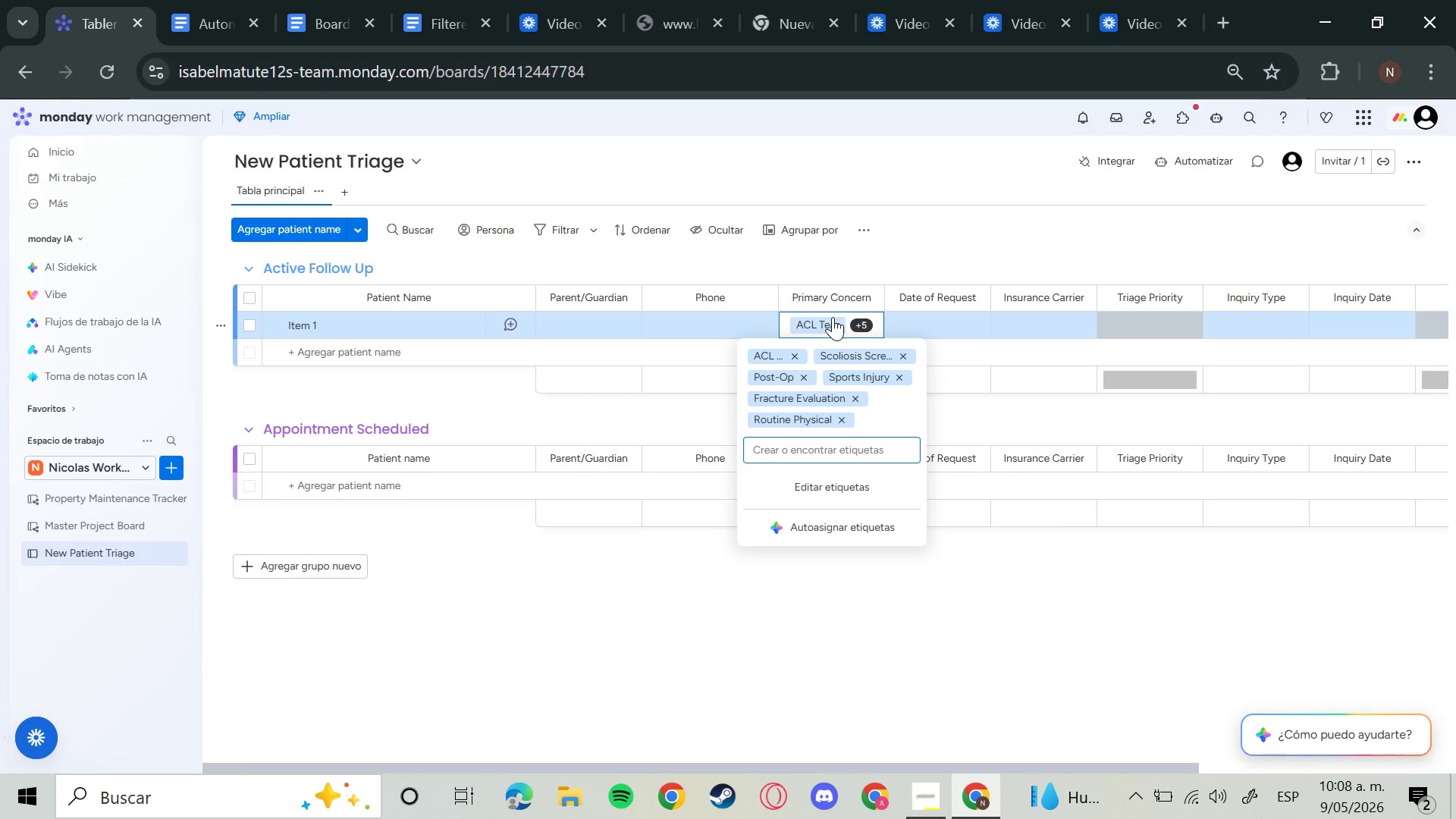 
left_click([1155, 347])
 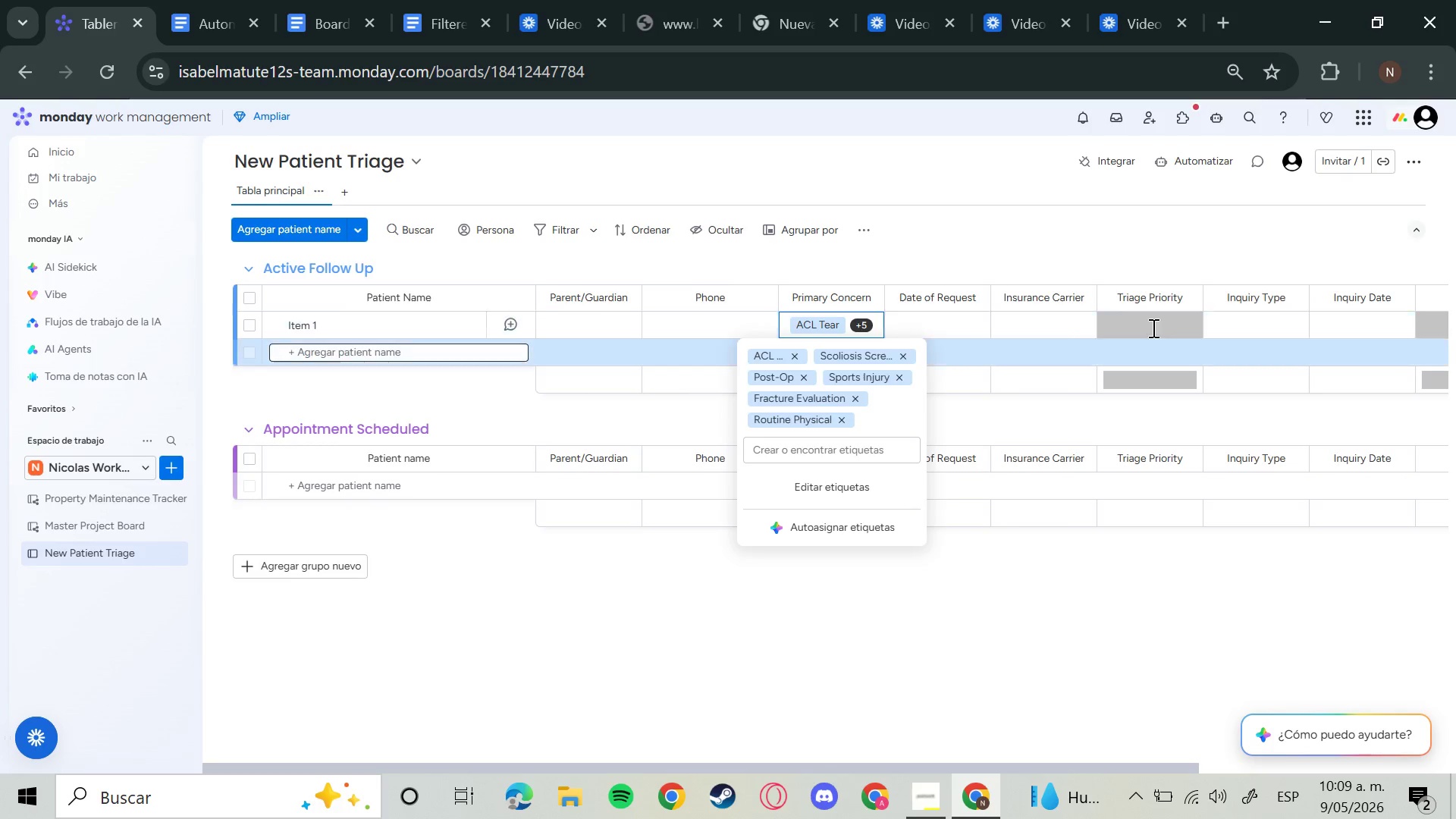 
left_click([1151, 324])
 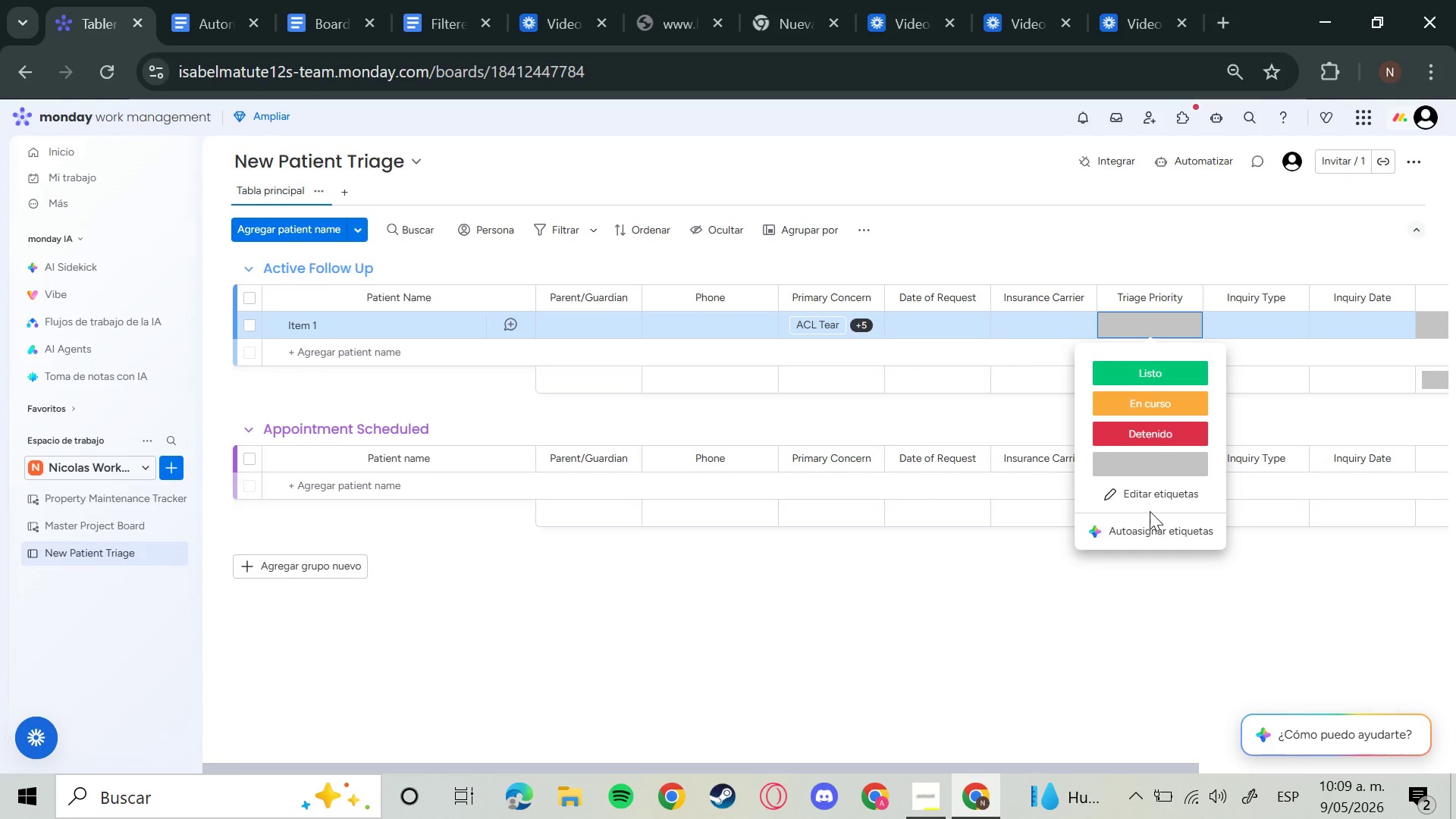 
left_click([1151, 500])
 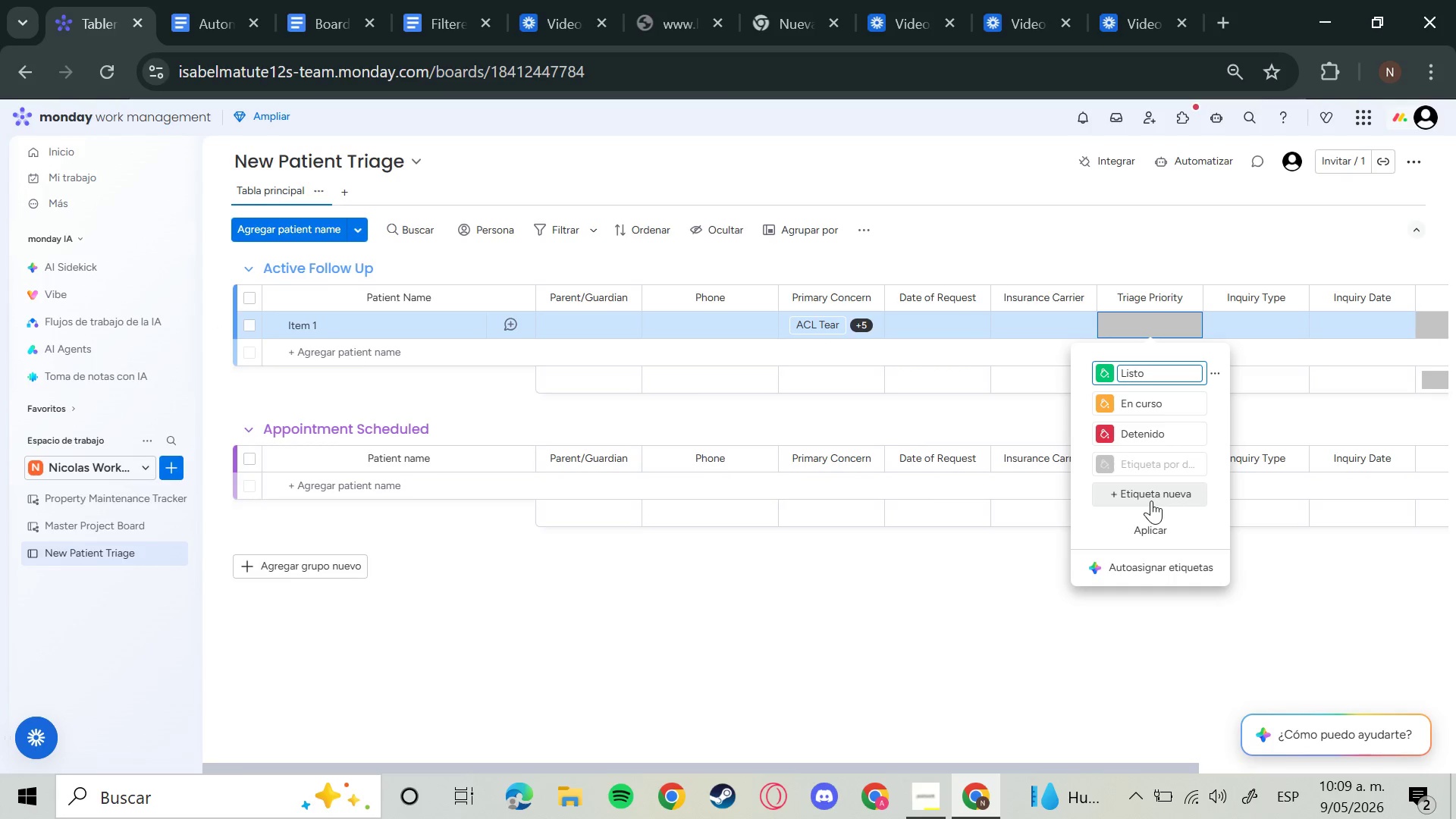 
hold_key(key=Backspace, duration=0.95)
 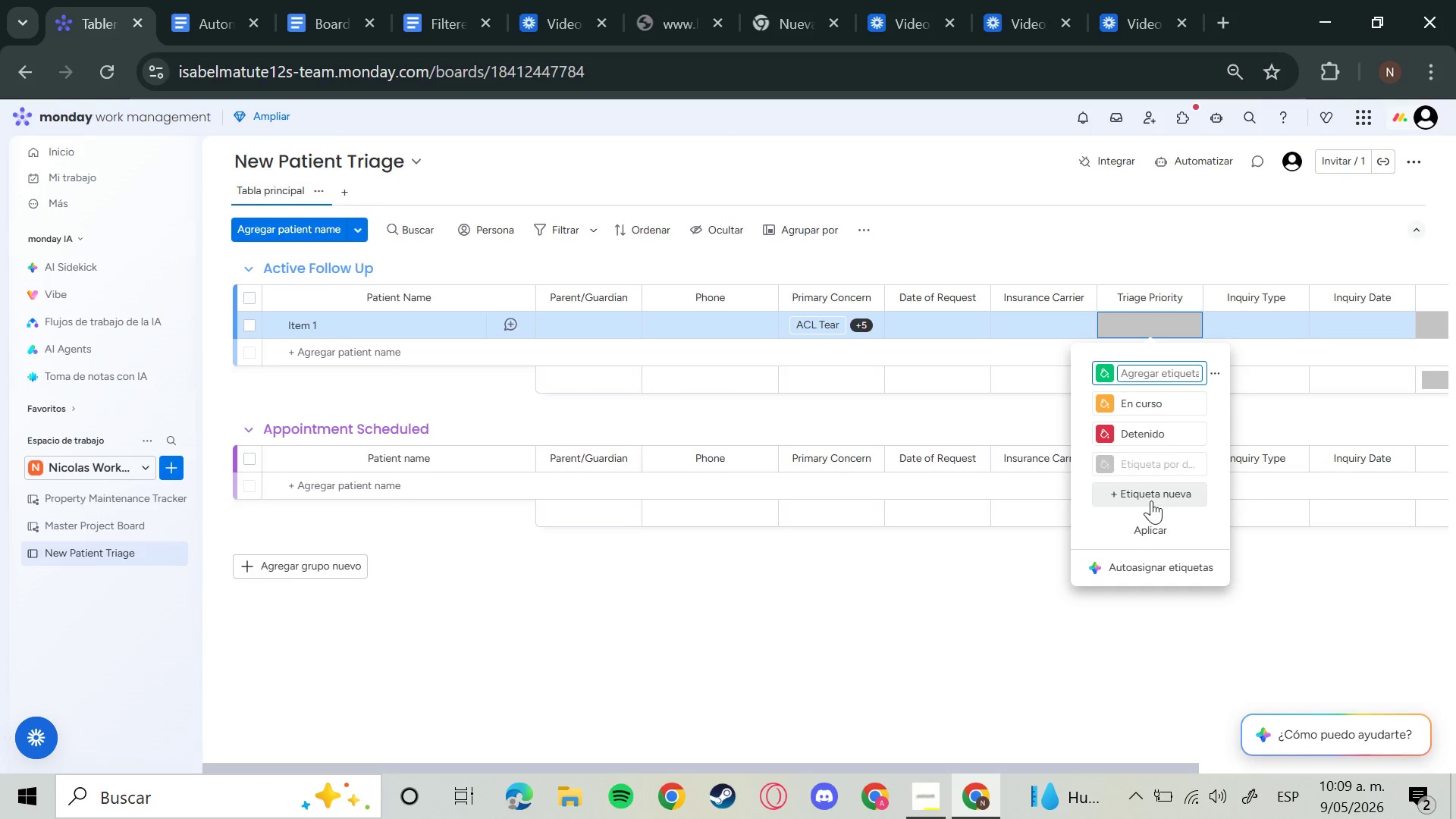 
type(Routine)
 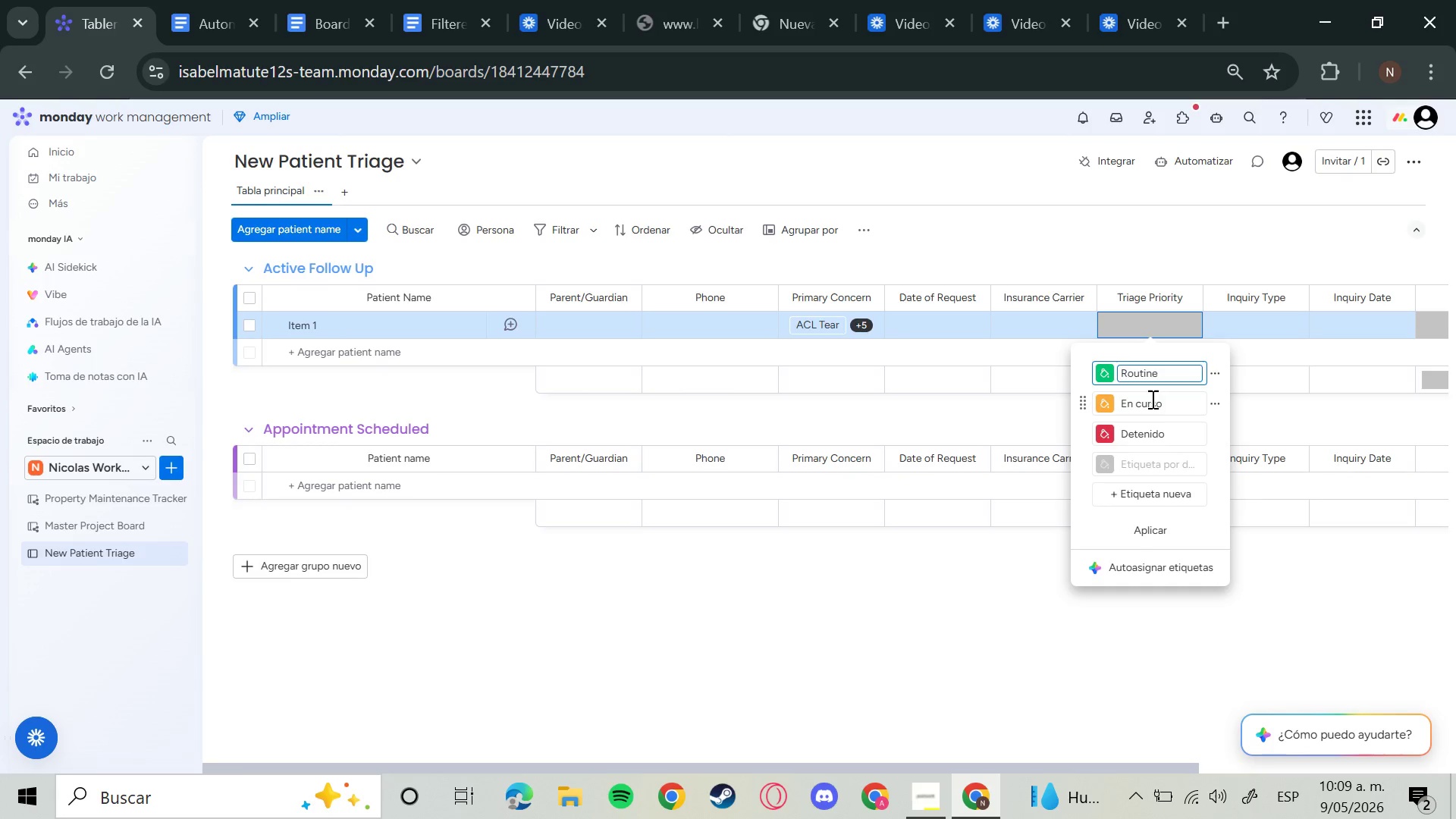 
hold_key(key=Backspace, duration=1.39)
 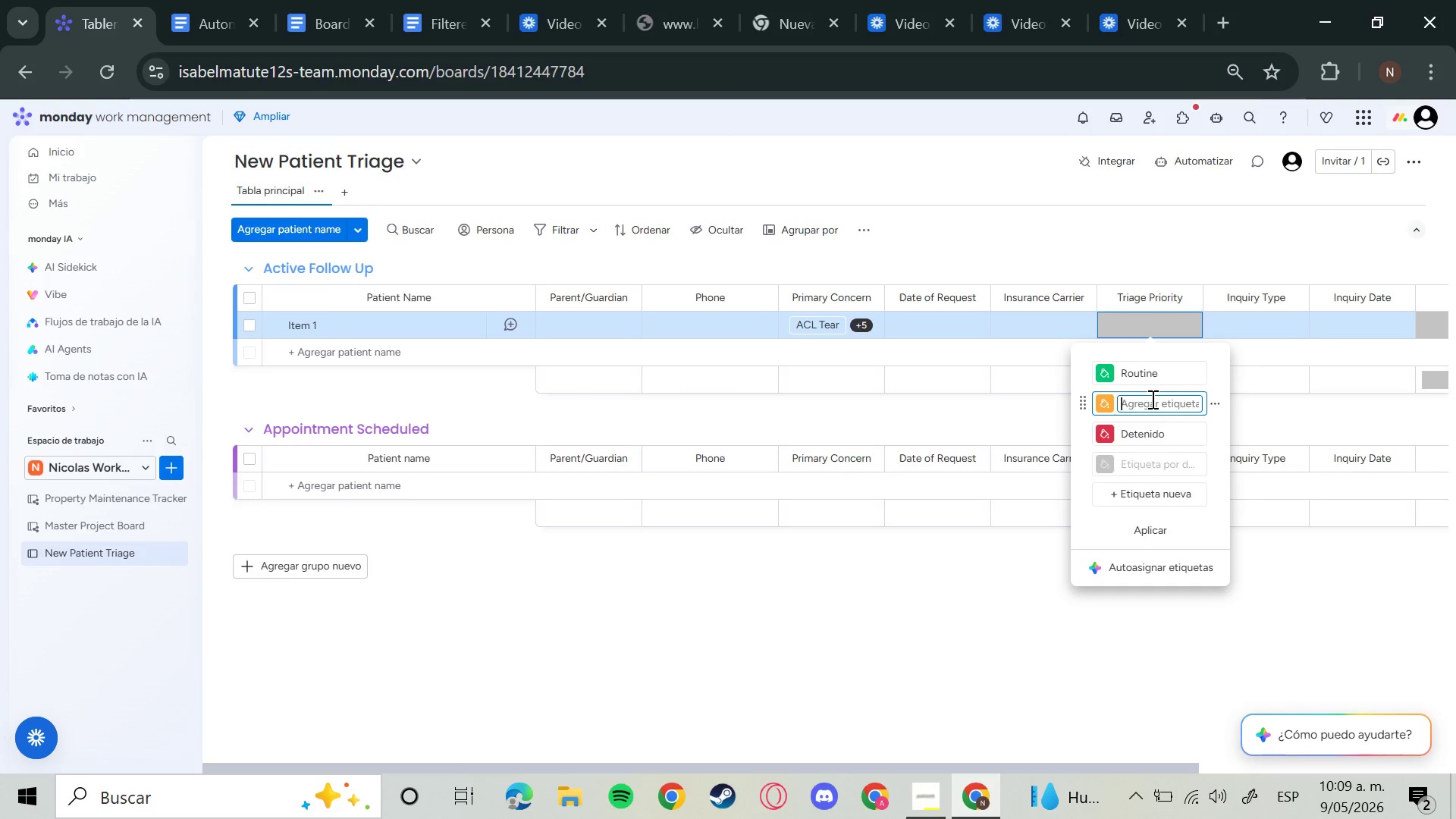 
type(Moderate)
 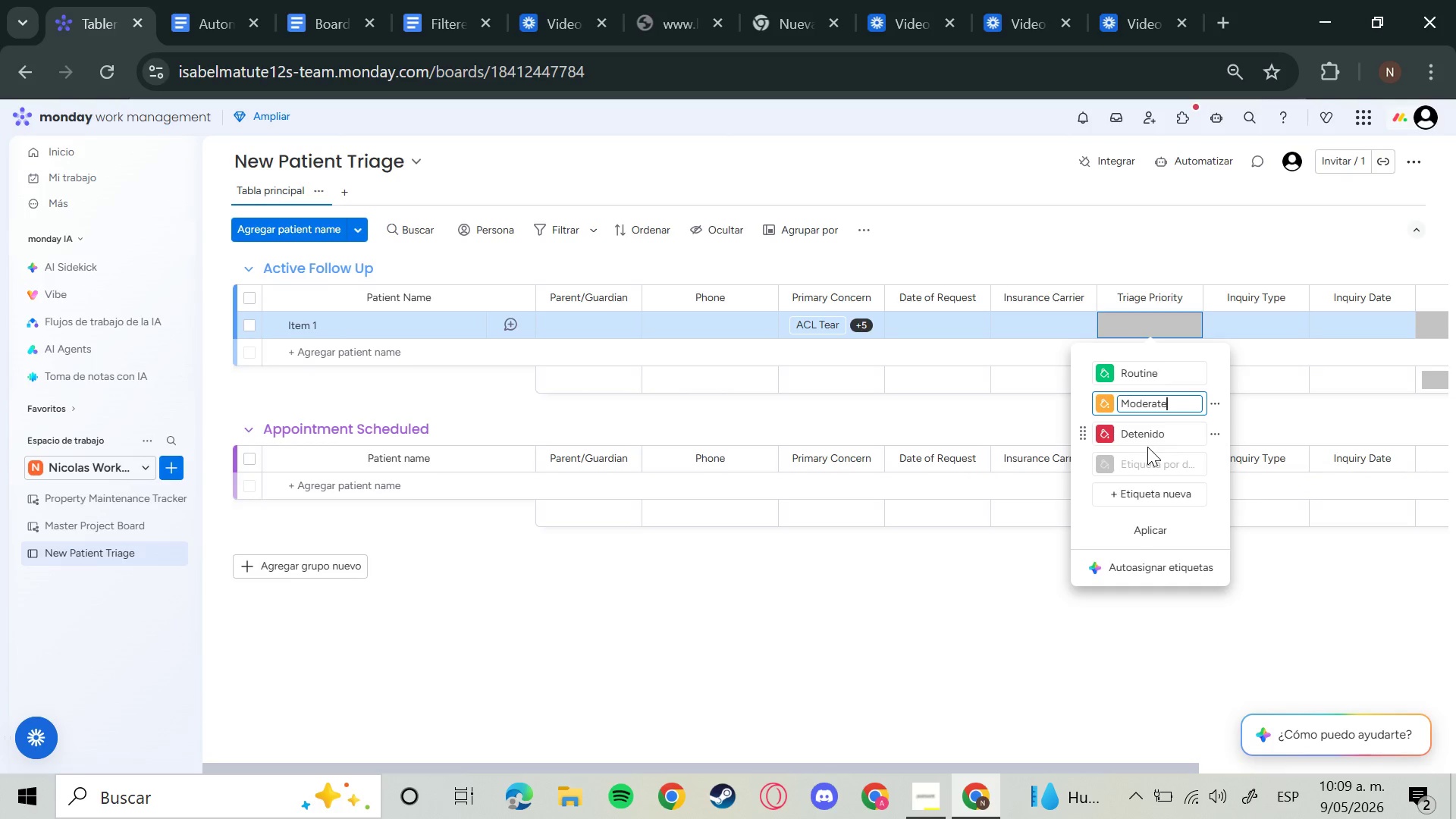 
left_click([1164, 429])
 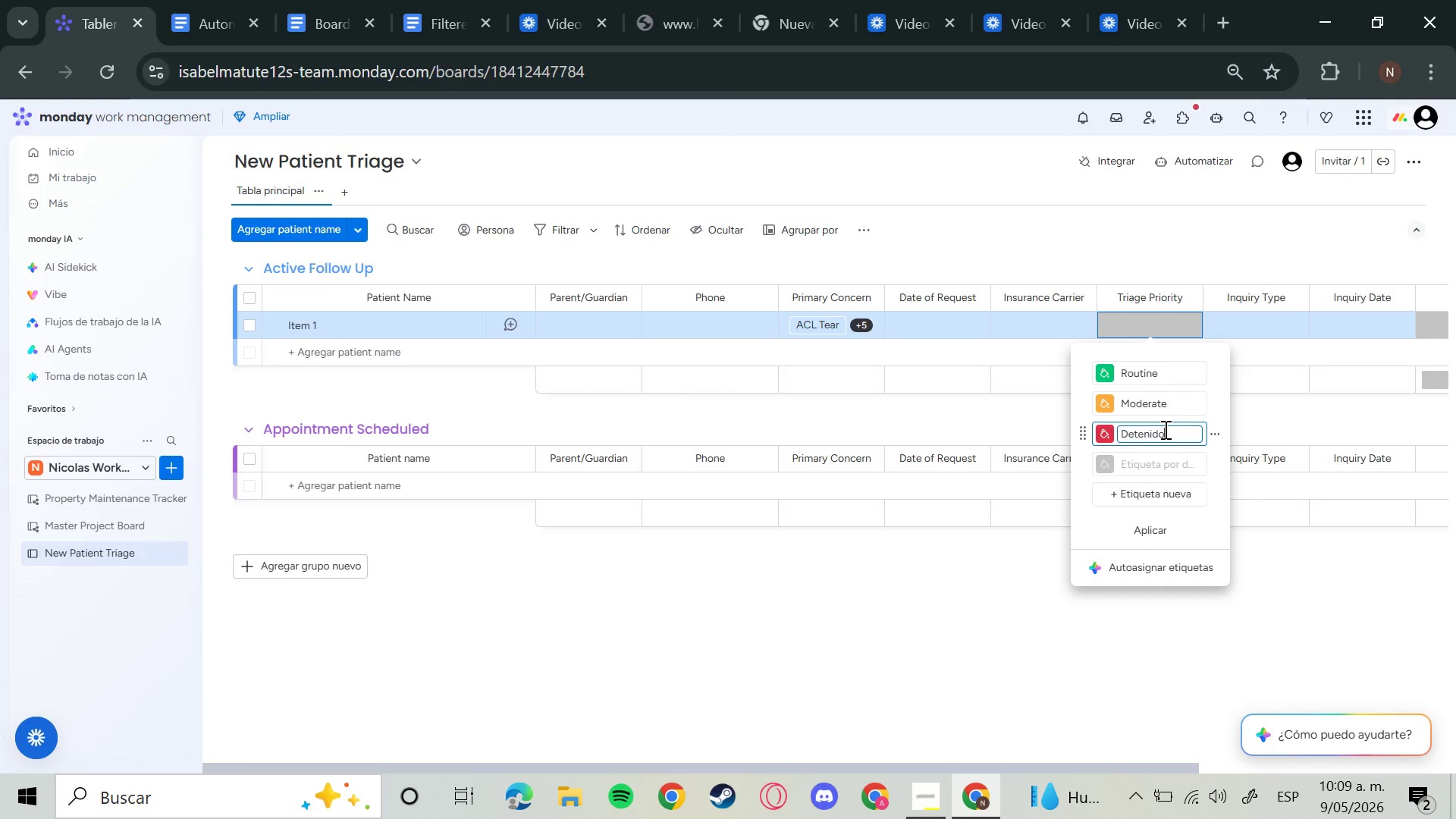 
hold_key(key=Backspace, duration=1.16)
 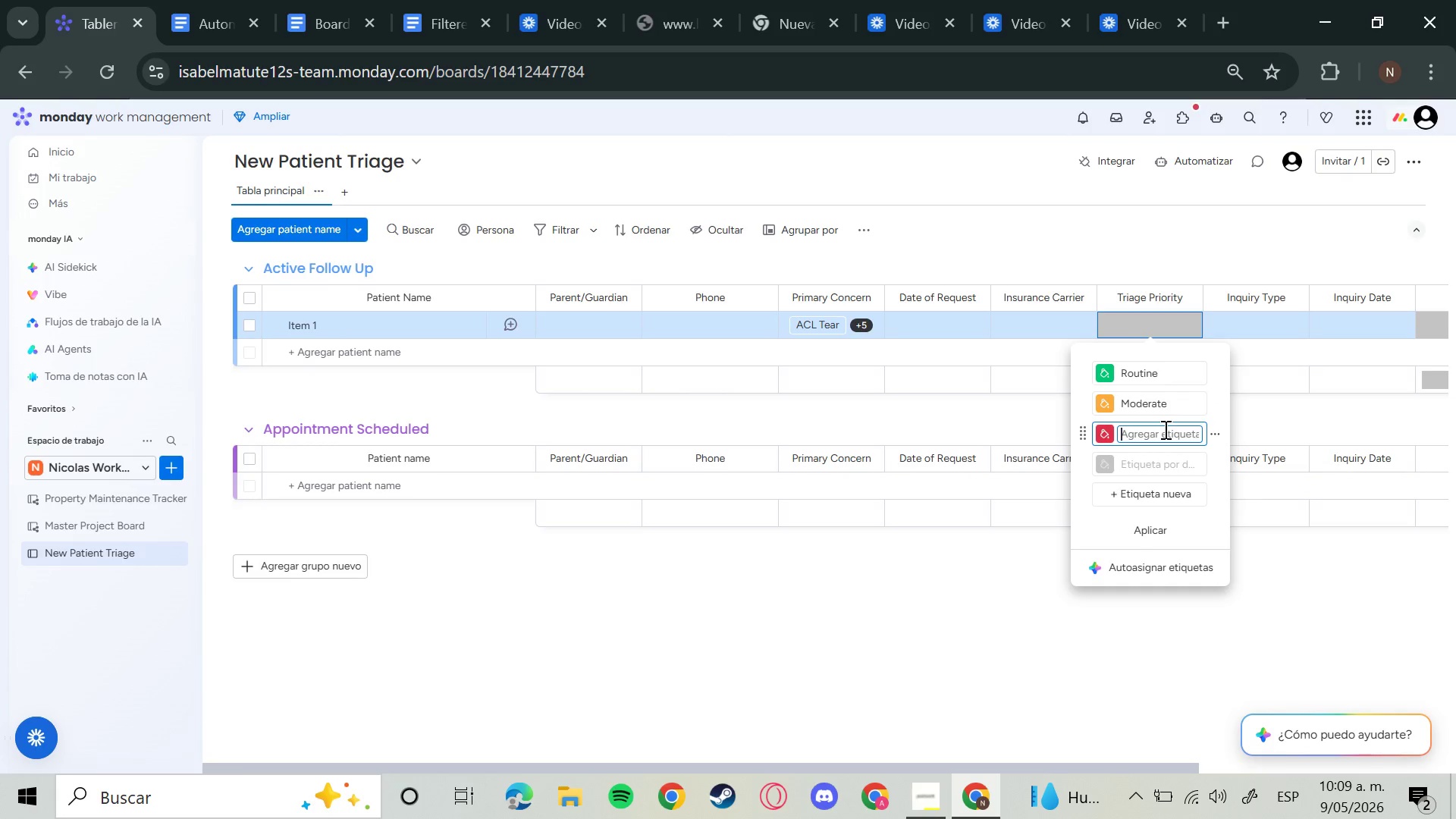 
type(Urgent)
 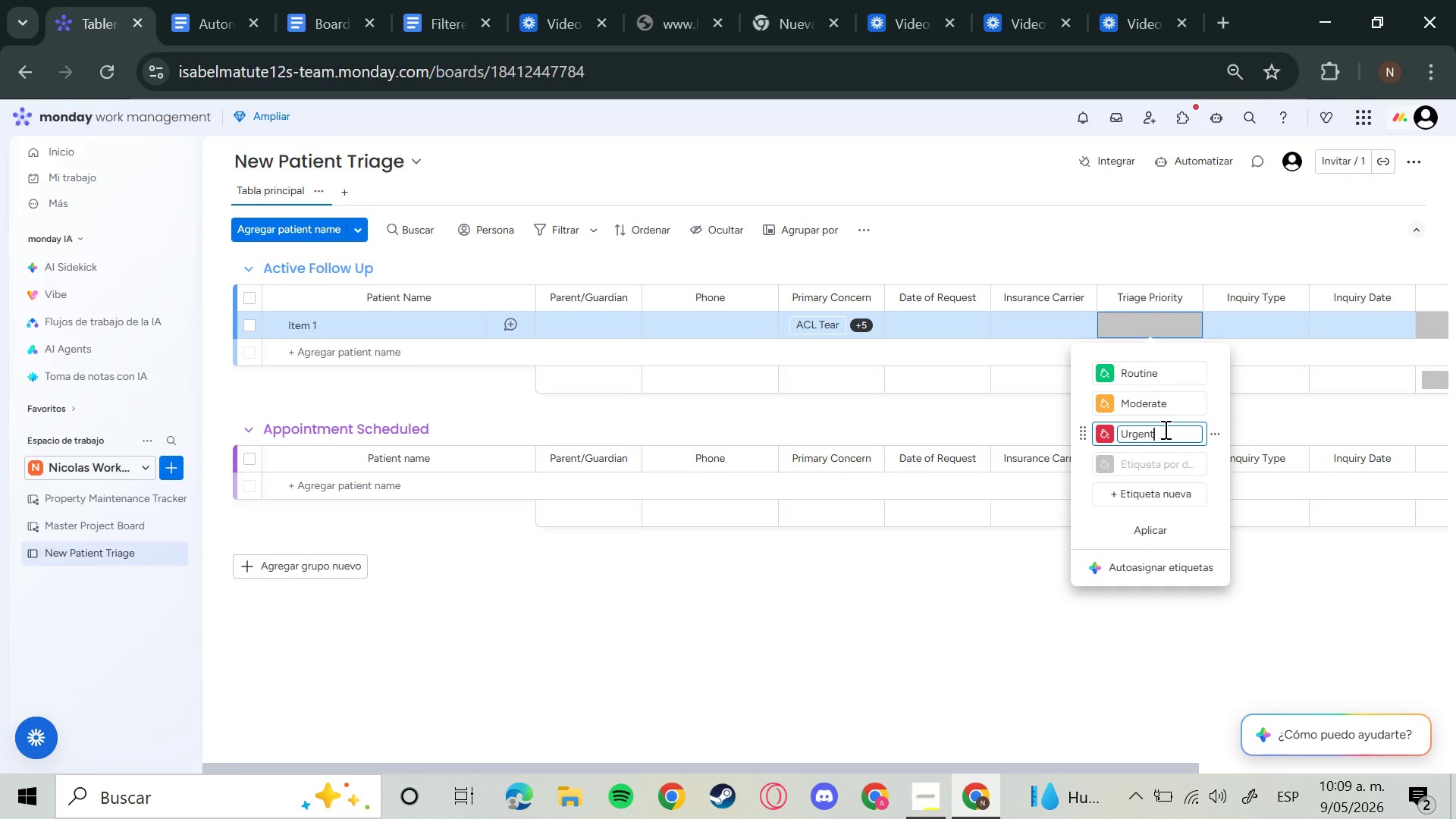 
wait(13.02)
 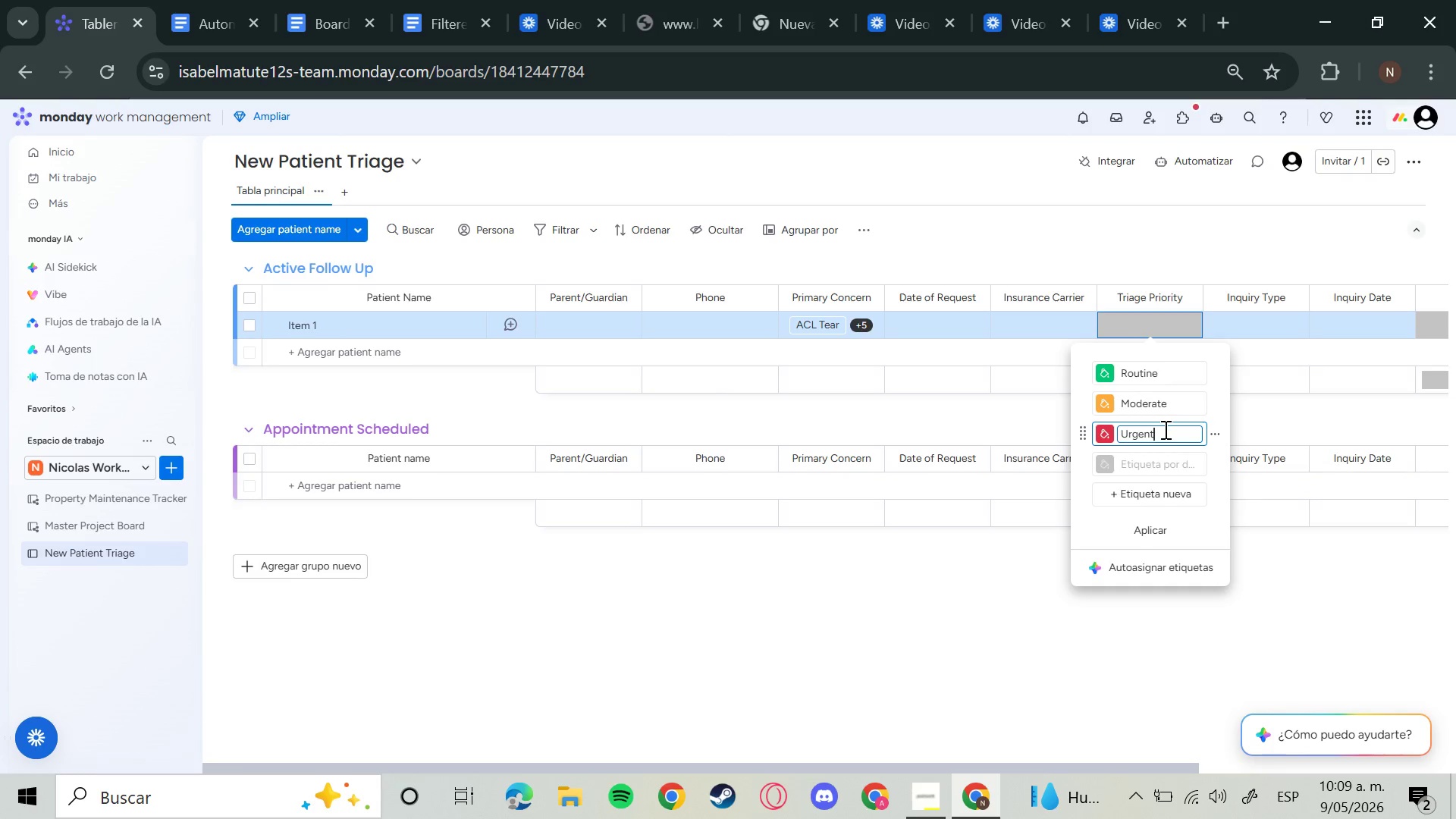 
left_click([1119, 212])
 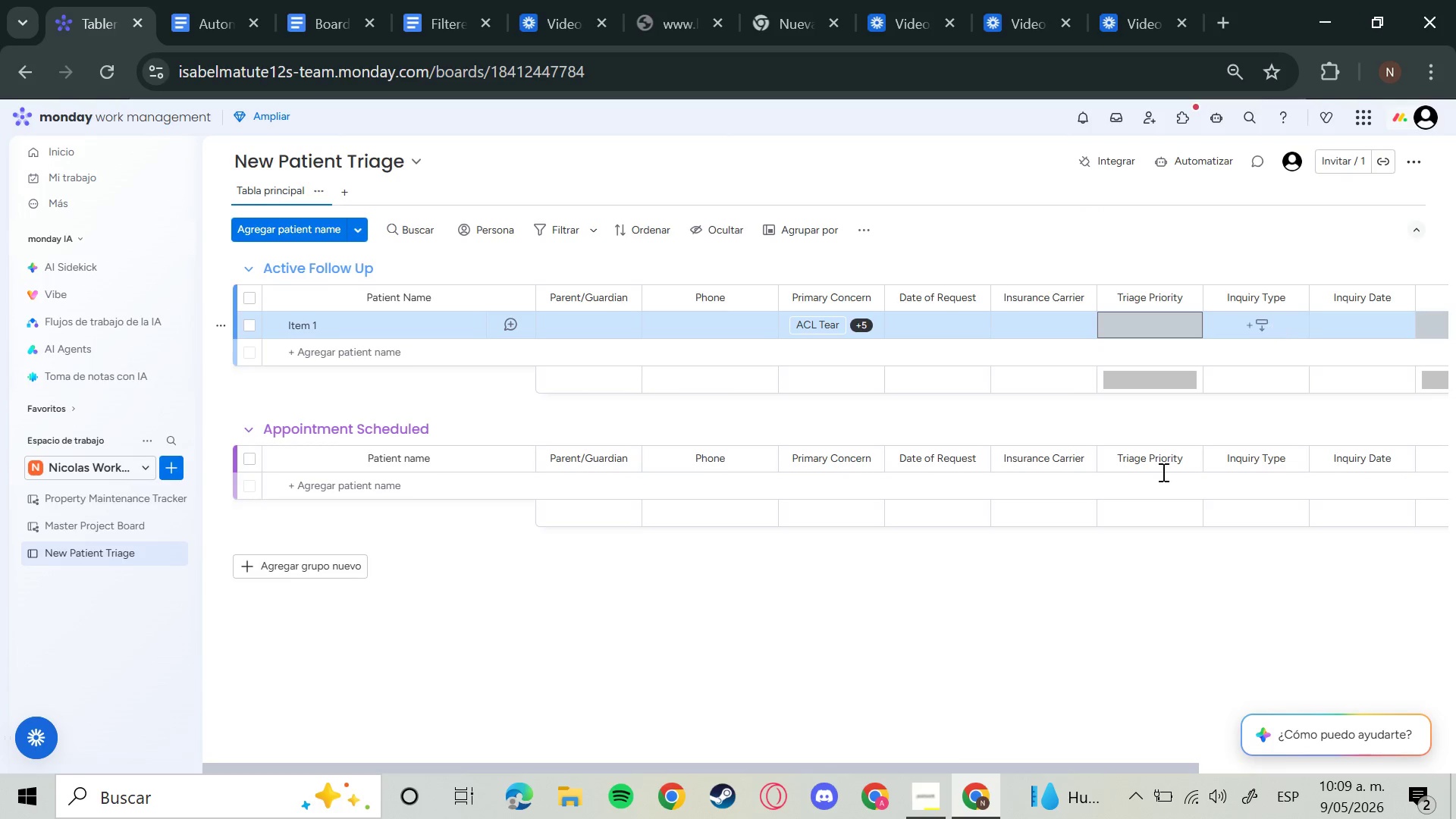 
wait(5.89)
 